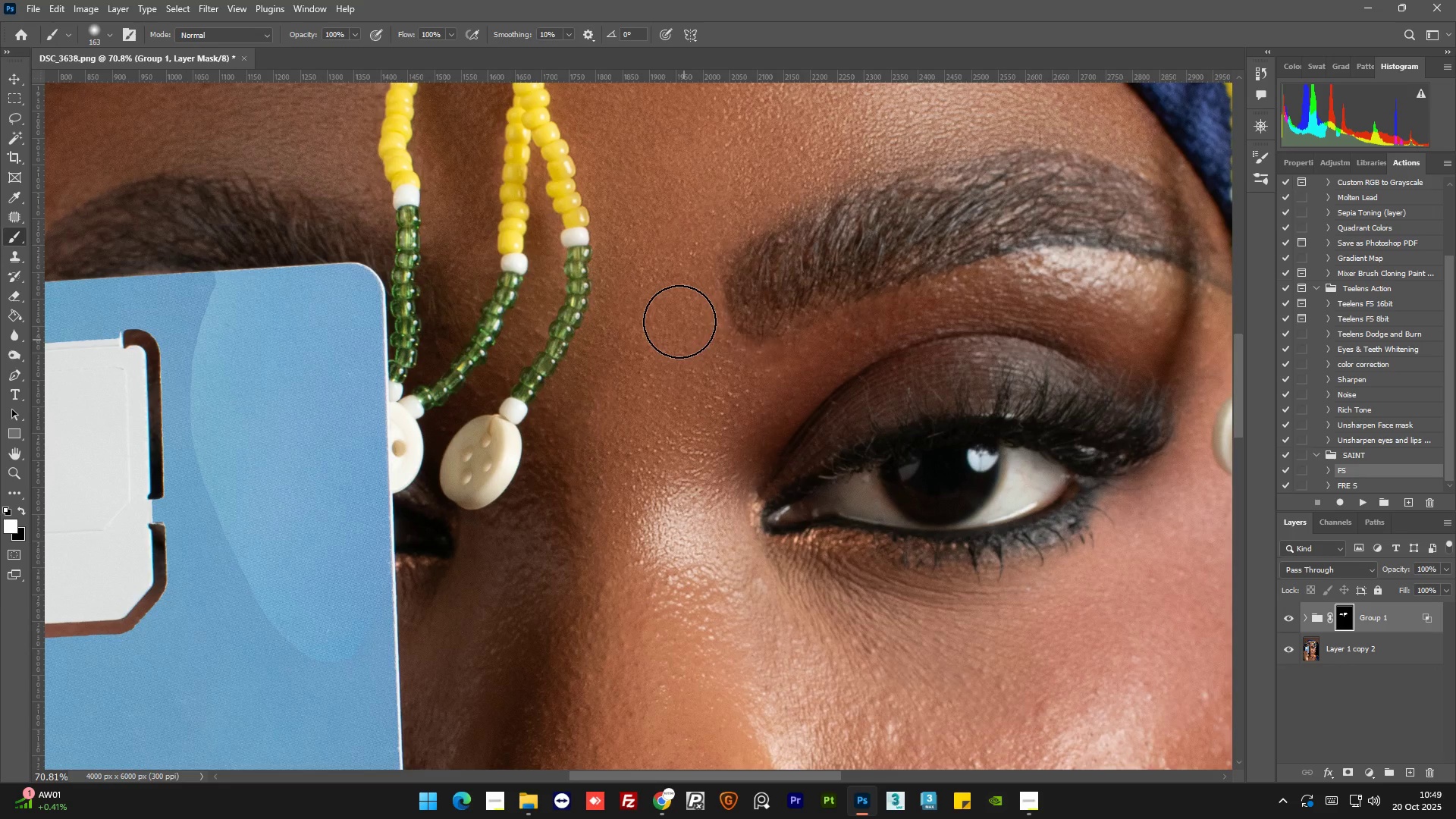 
hold_key(key=AltLeft, duration=0.69)
scroll: coordinate [677, 326], scroll_direction: down, amount: 6.0
 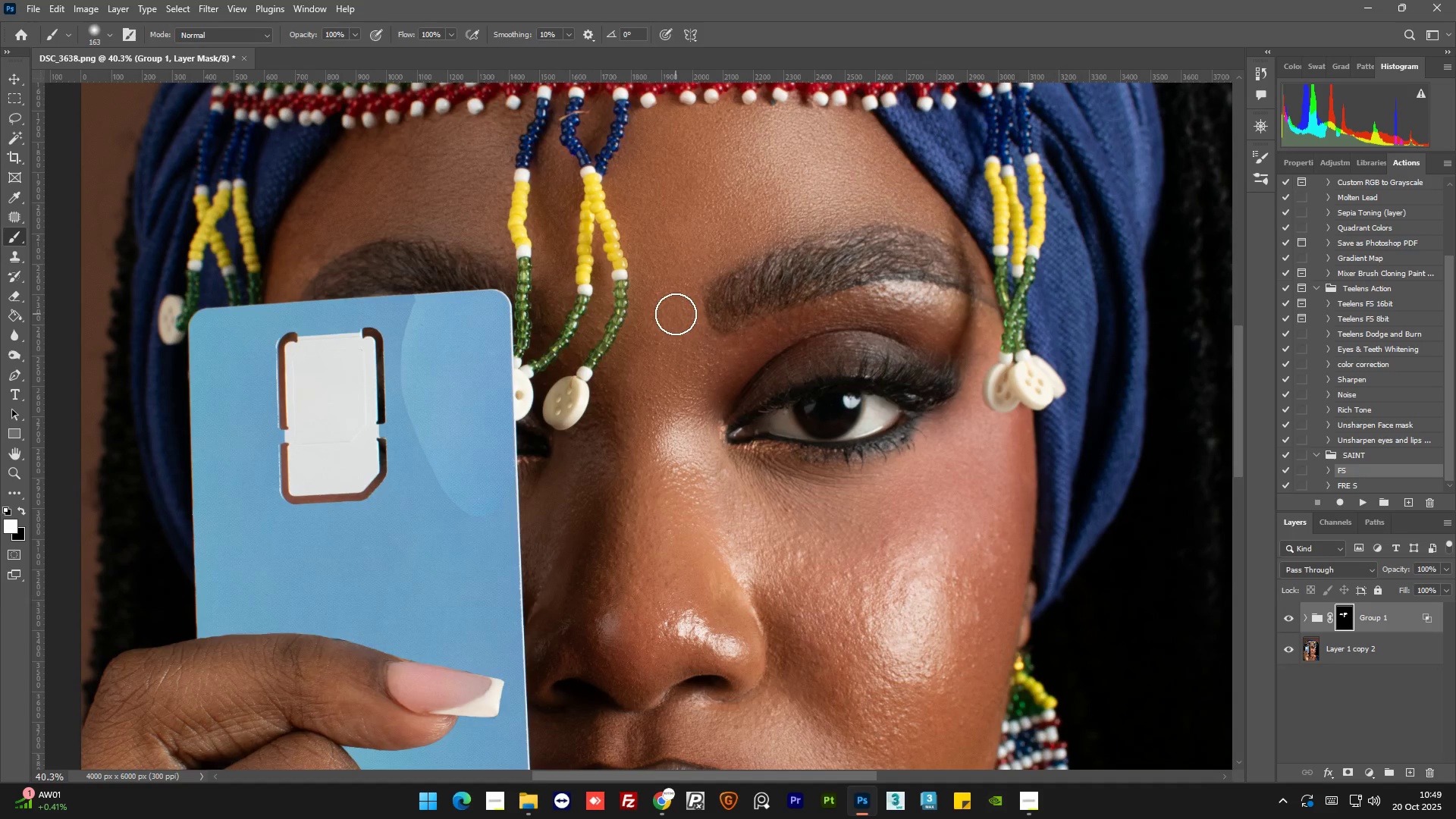 
left_click_drag(start_coordinate=[676, 314], to_coordinate=[680, 254])
 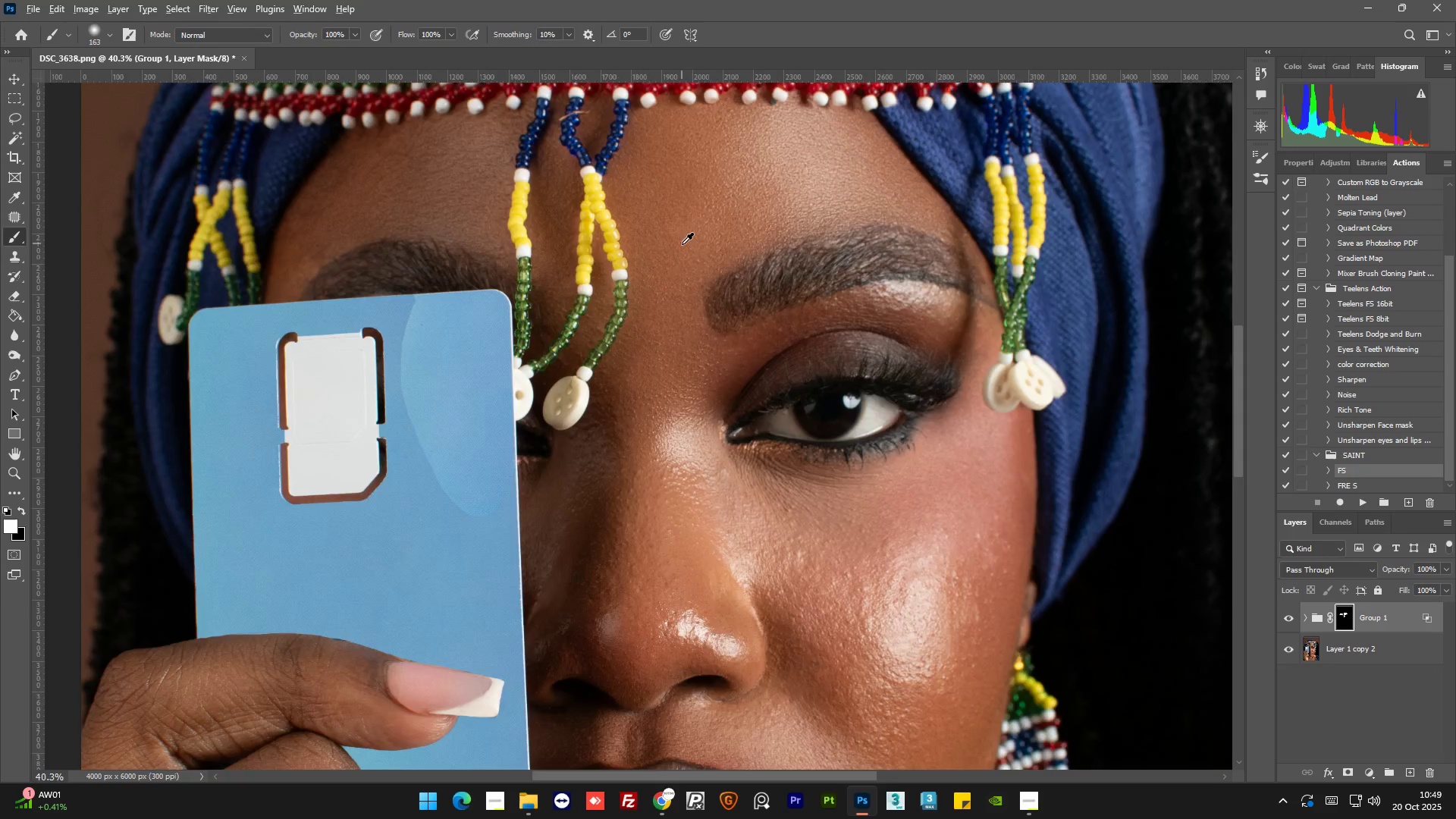 
hold_key(key=AltLeft, duration=0.91)
scroll: coordinate [786, 162], scroll_direction: down, amount: 1.0
 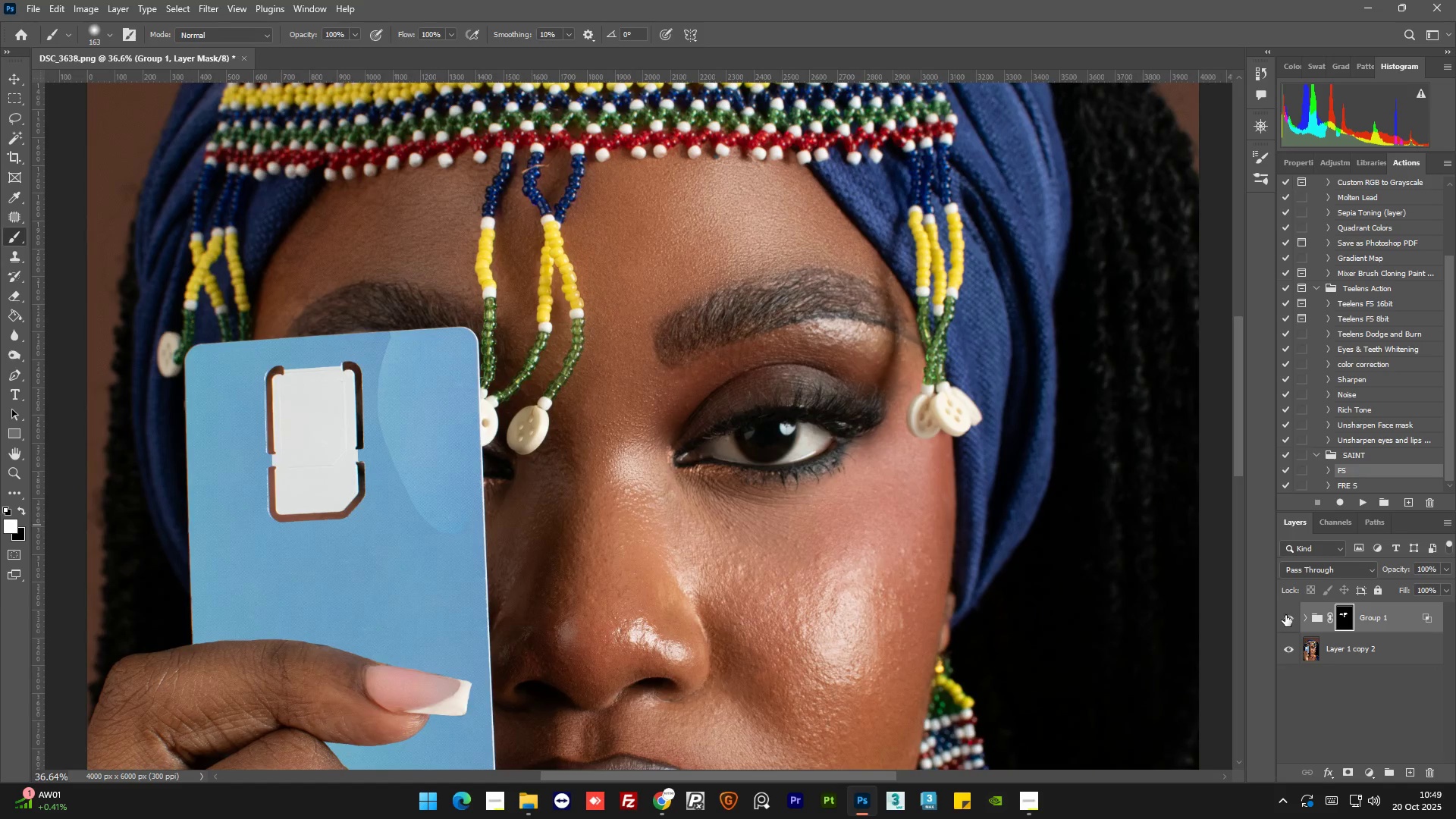 
left_click([1285, 615])
 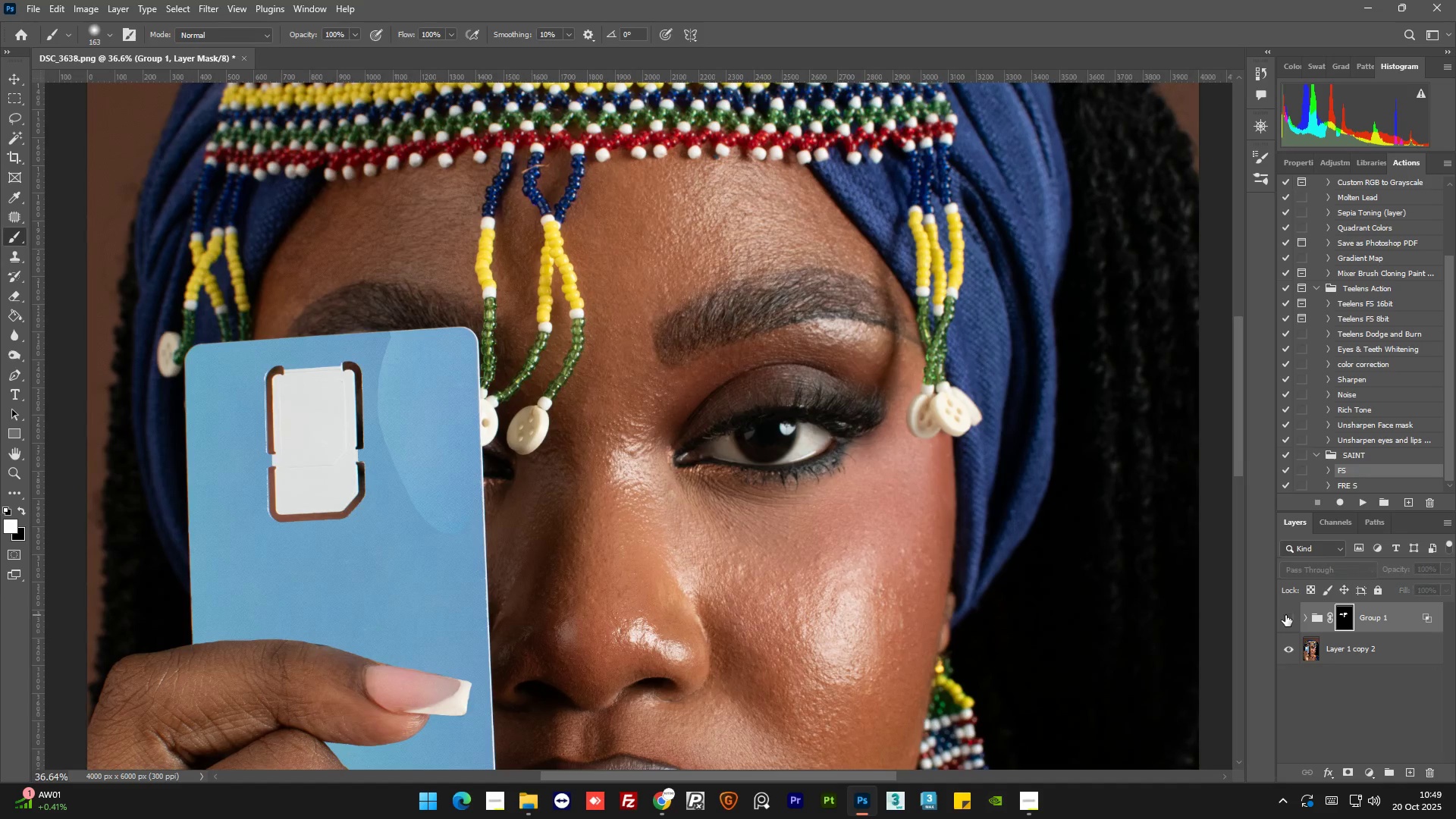 
left_click([1285, 615])
 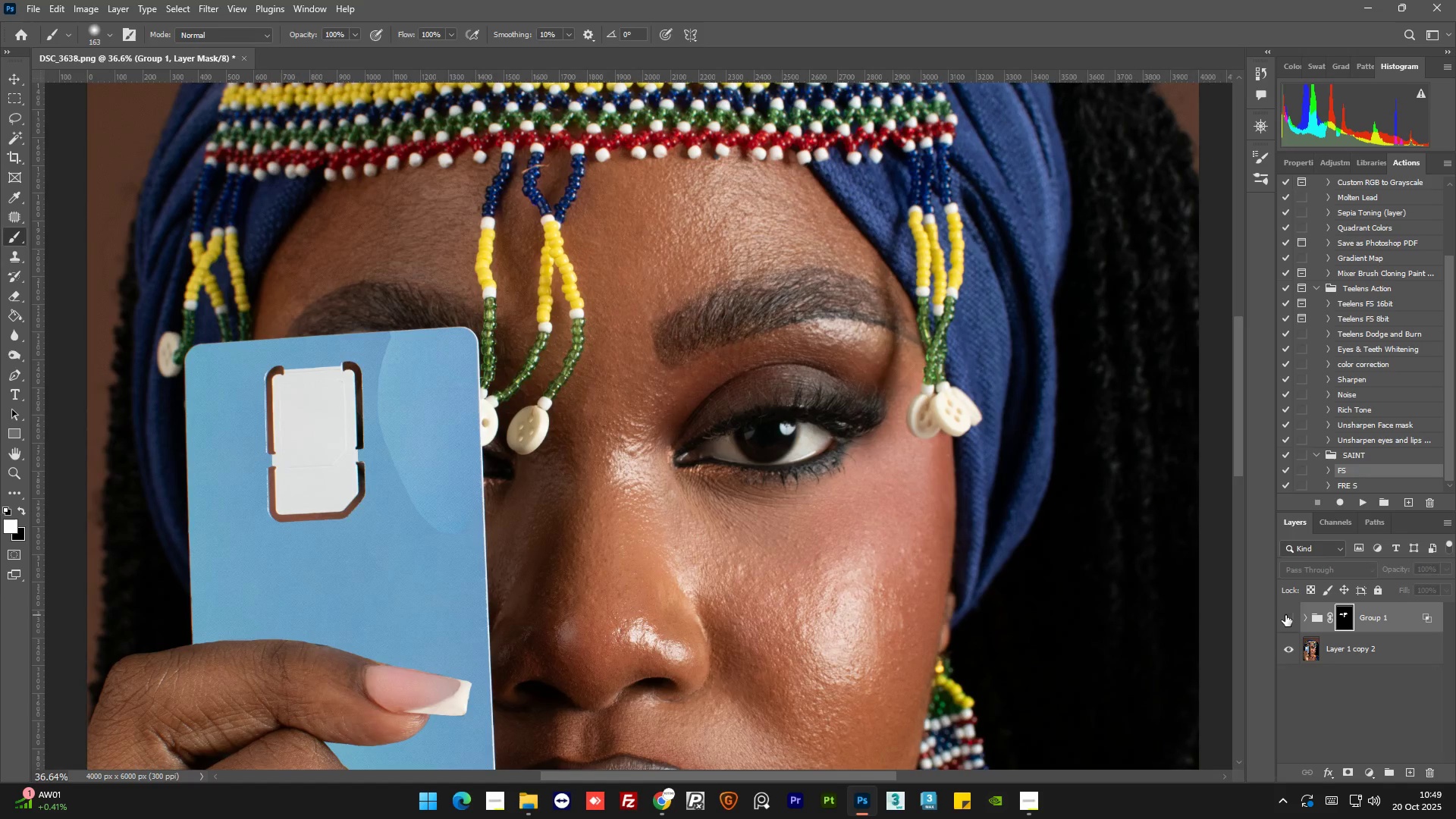 
double_click([1285, 615])
 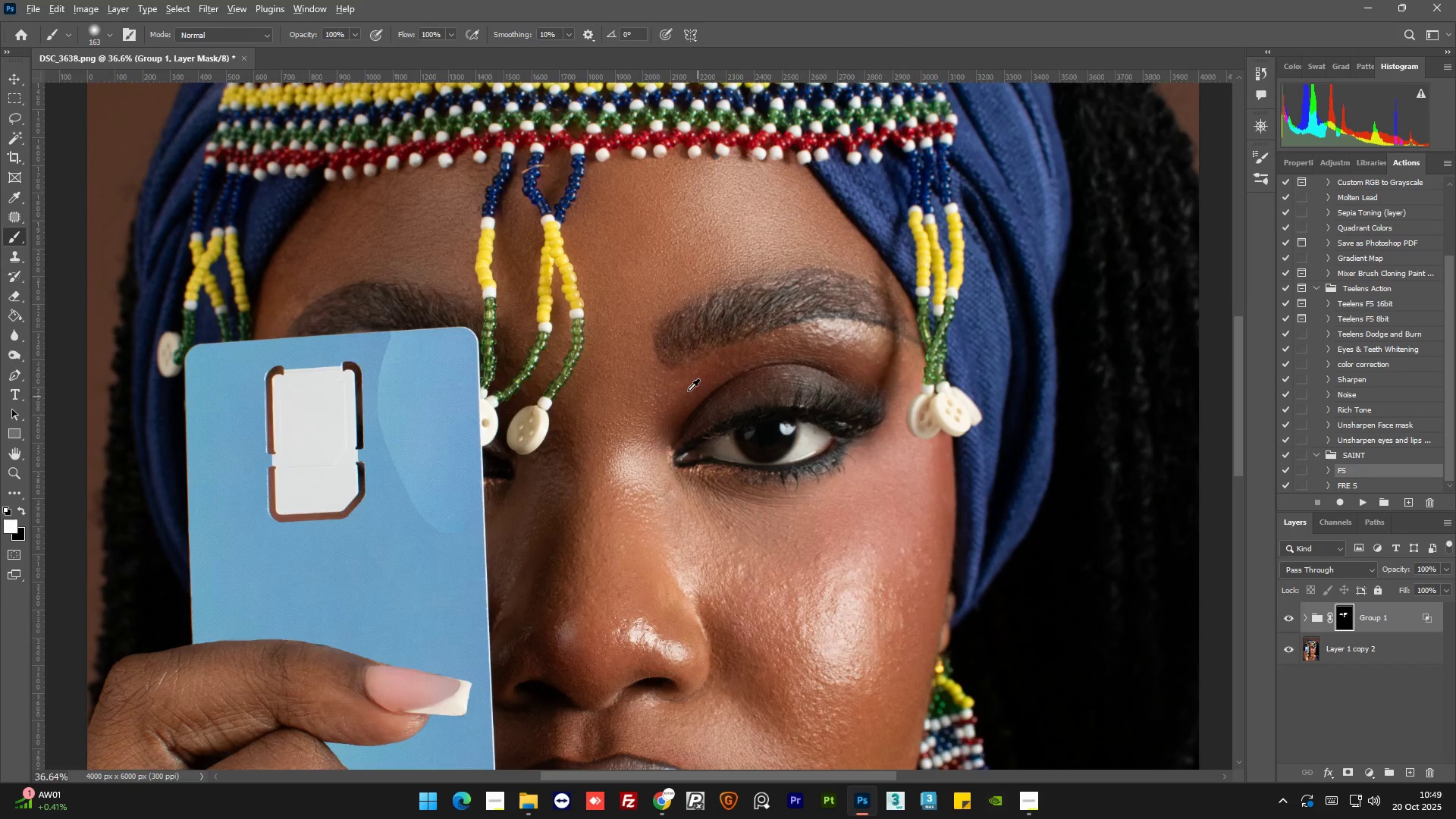 
hold_key(key=AltLeft, duration=0.97)
scroll: coordinate [625, 512], scroll_direction: up, amount: 3.0
 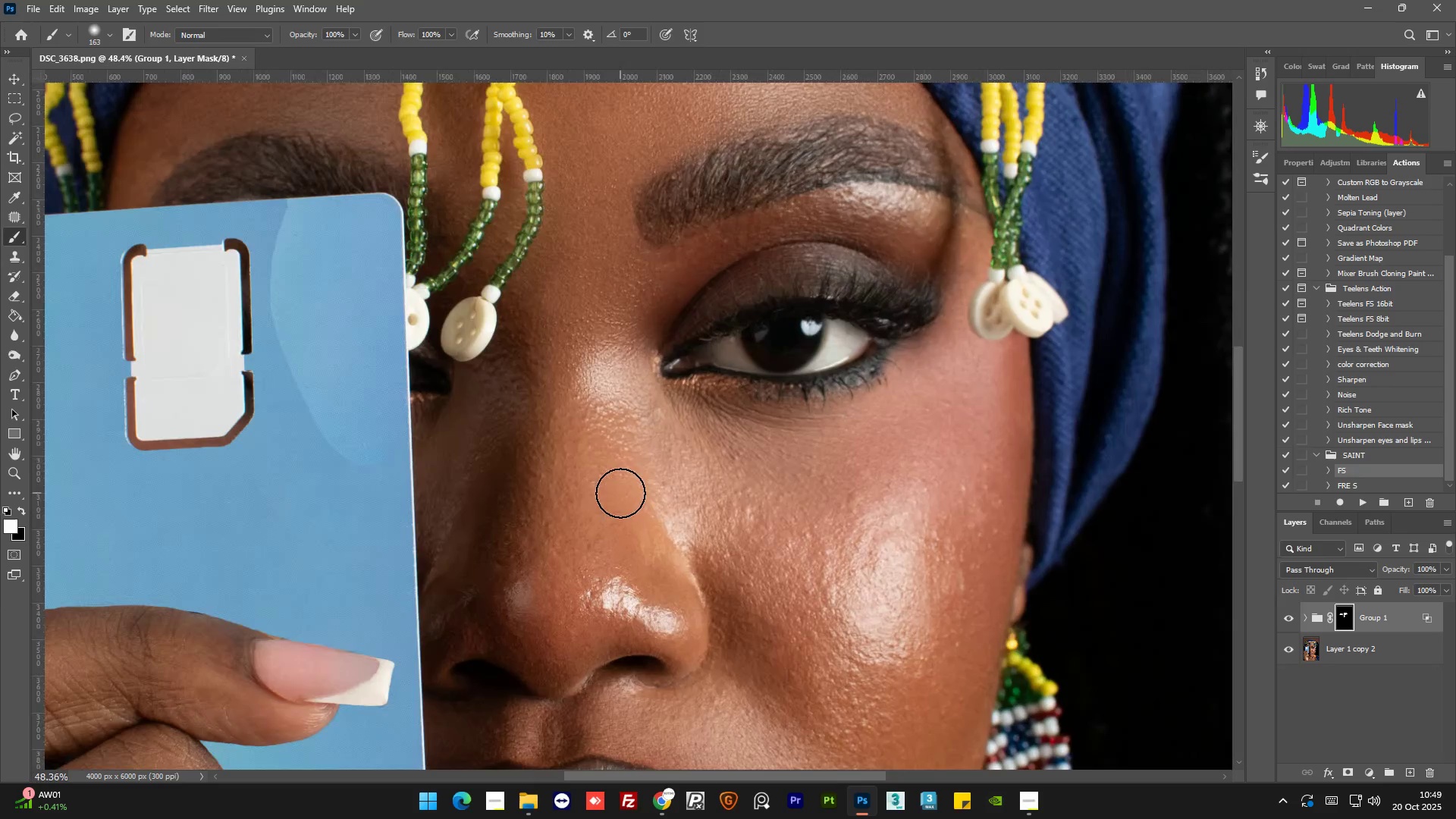 
hold_key(key=AltLeft, duration=0.47)
 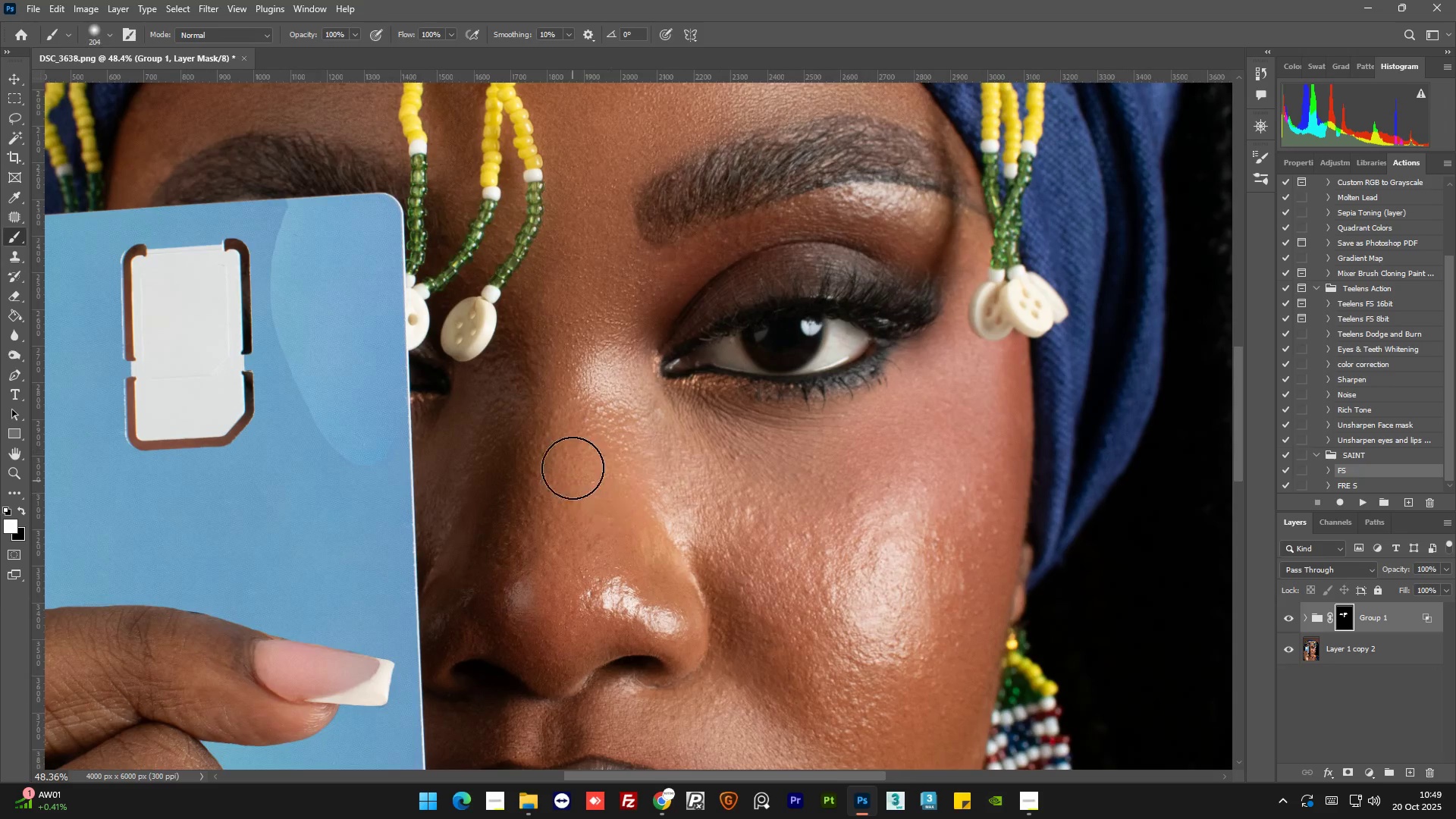 
left_click_drag(start_coordinate=[575, 472], to_coordinate=[560, 366])
 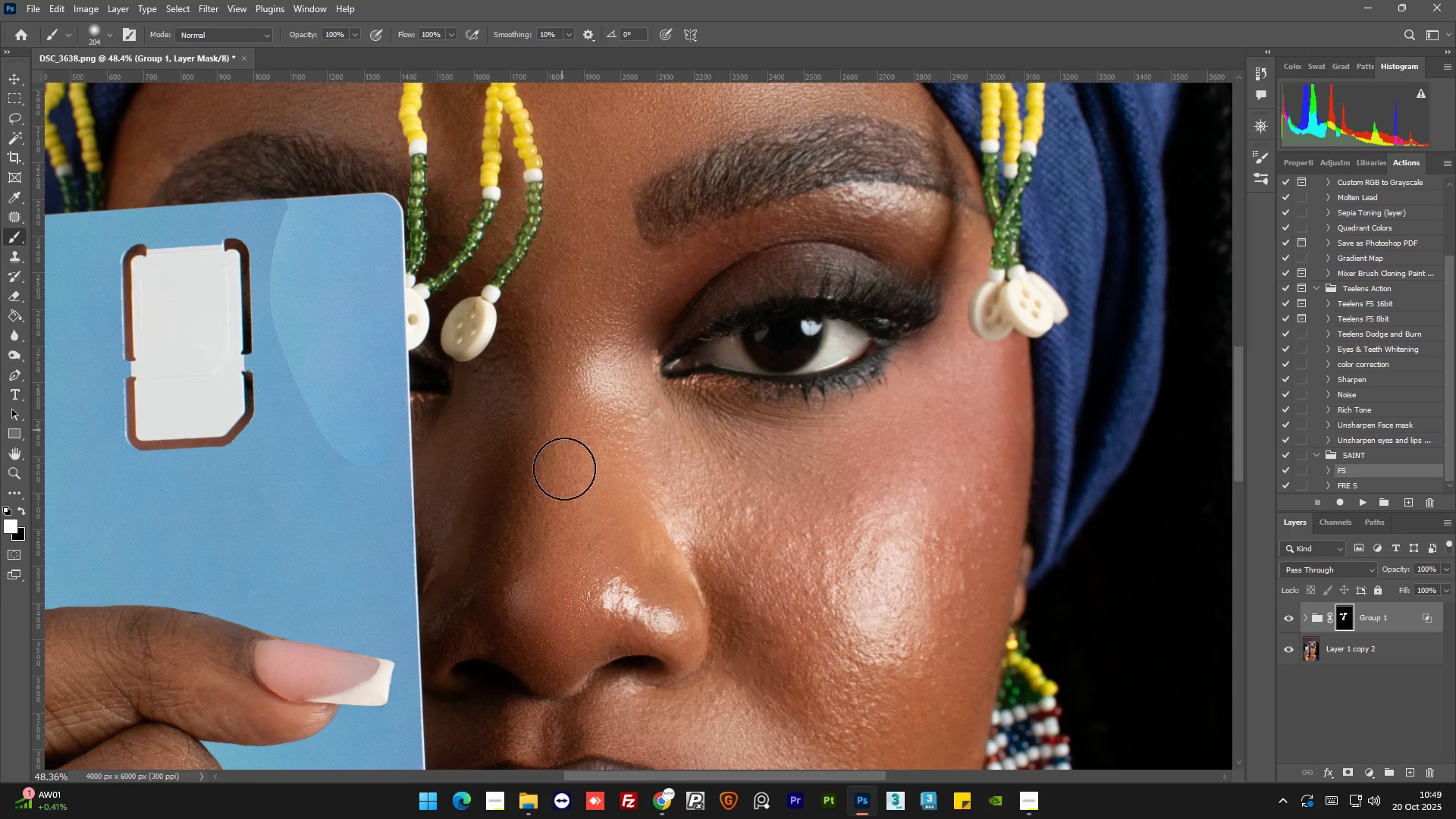 
left_click_drag(start_coordinate=[562, 451], to_coordinate=[595, 618])
 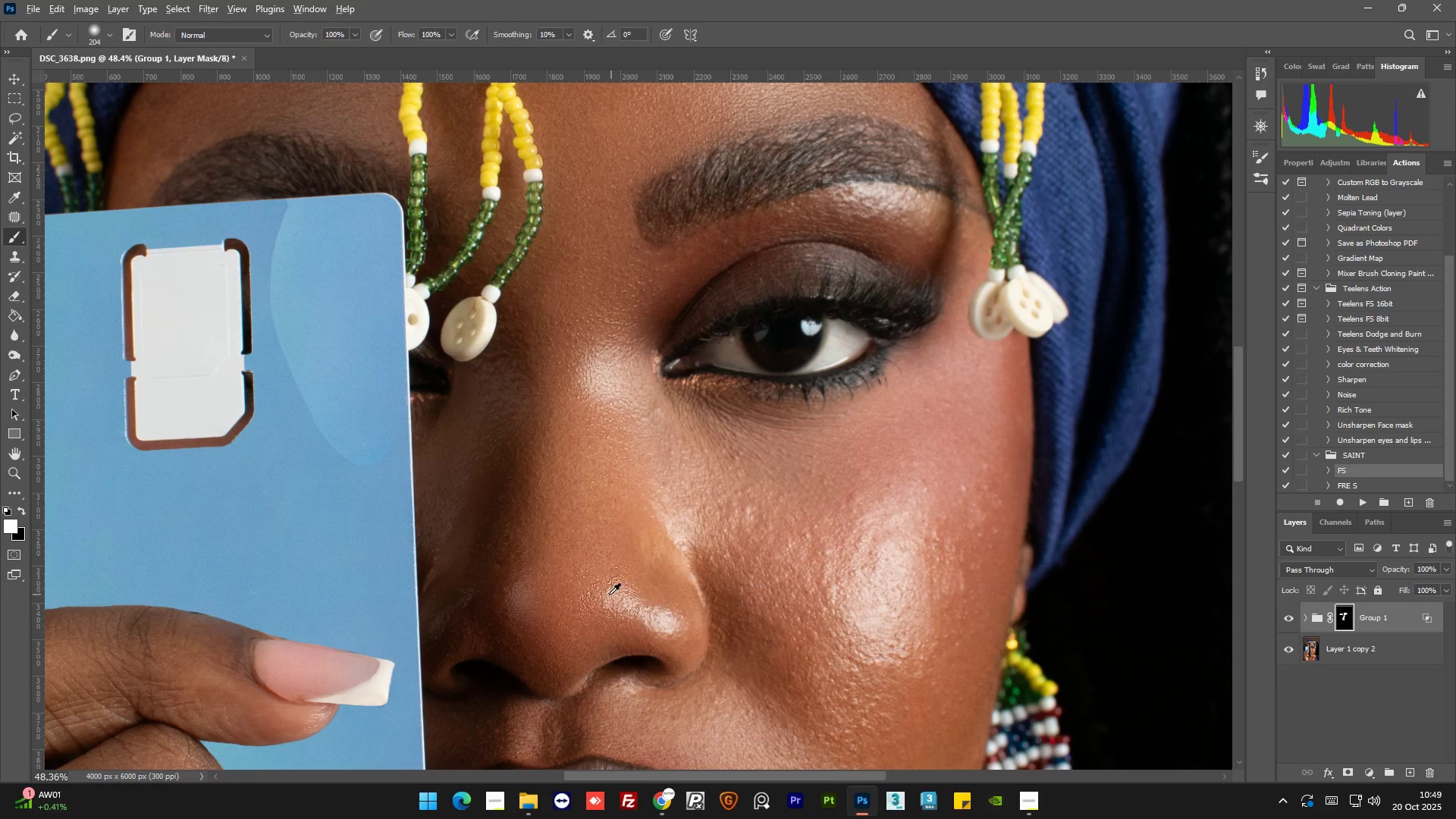 
hold_key(key=AltLeft, duration=0.66)
 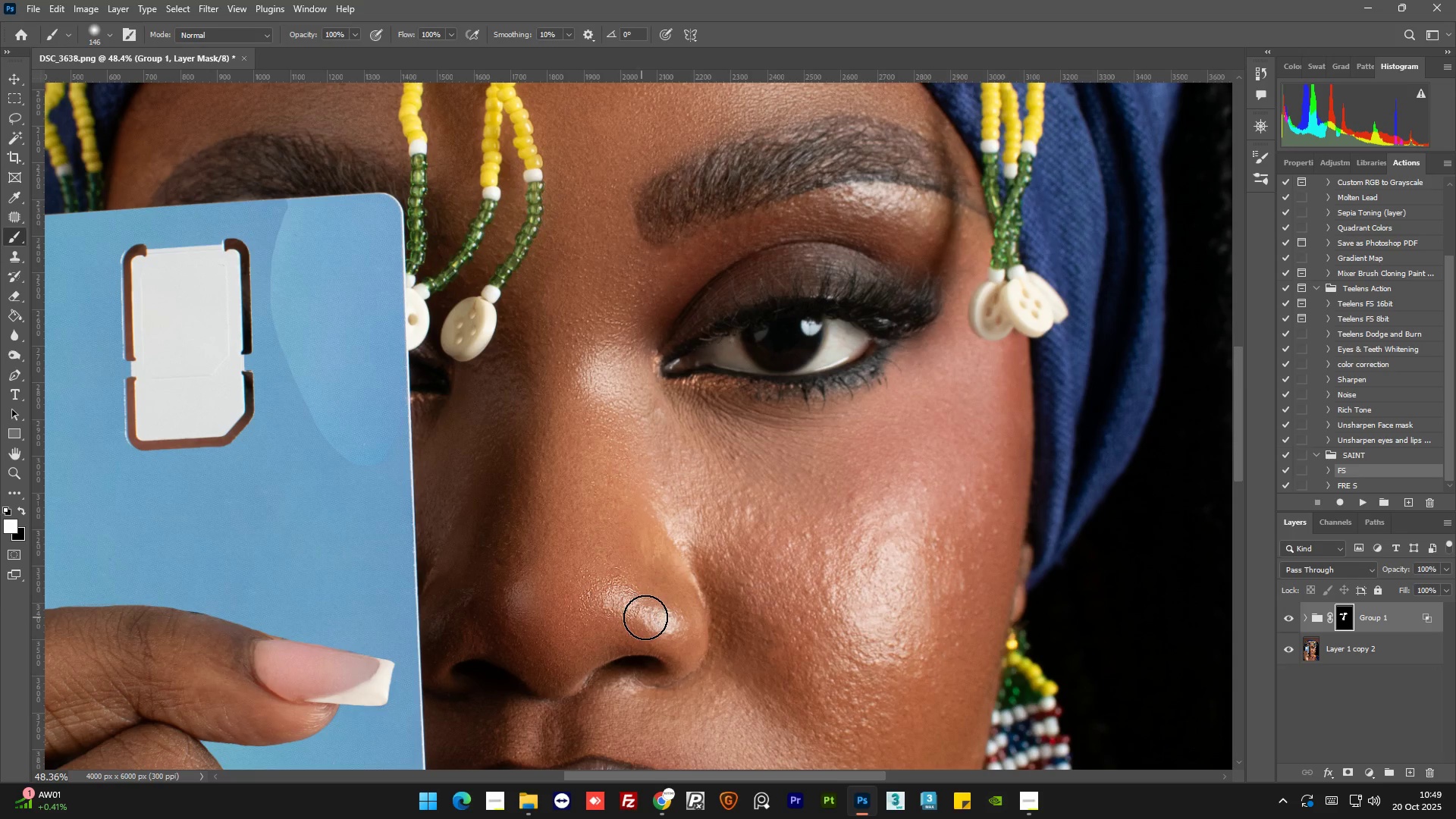 
left_click_drag(start_coordinate=[645, 617], to_coordinate=[631, 459])
 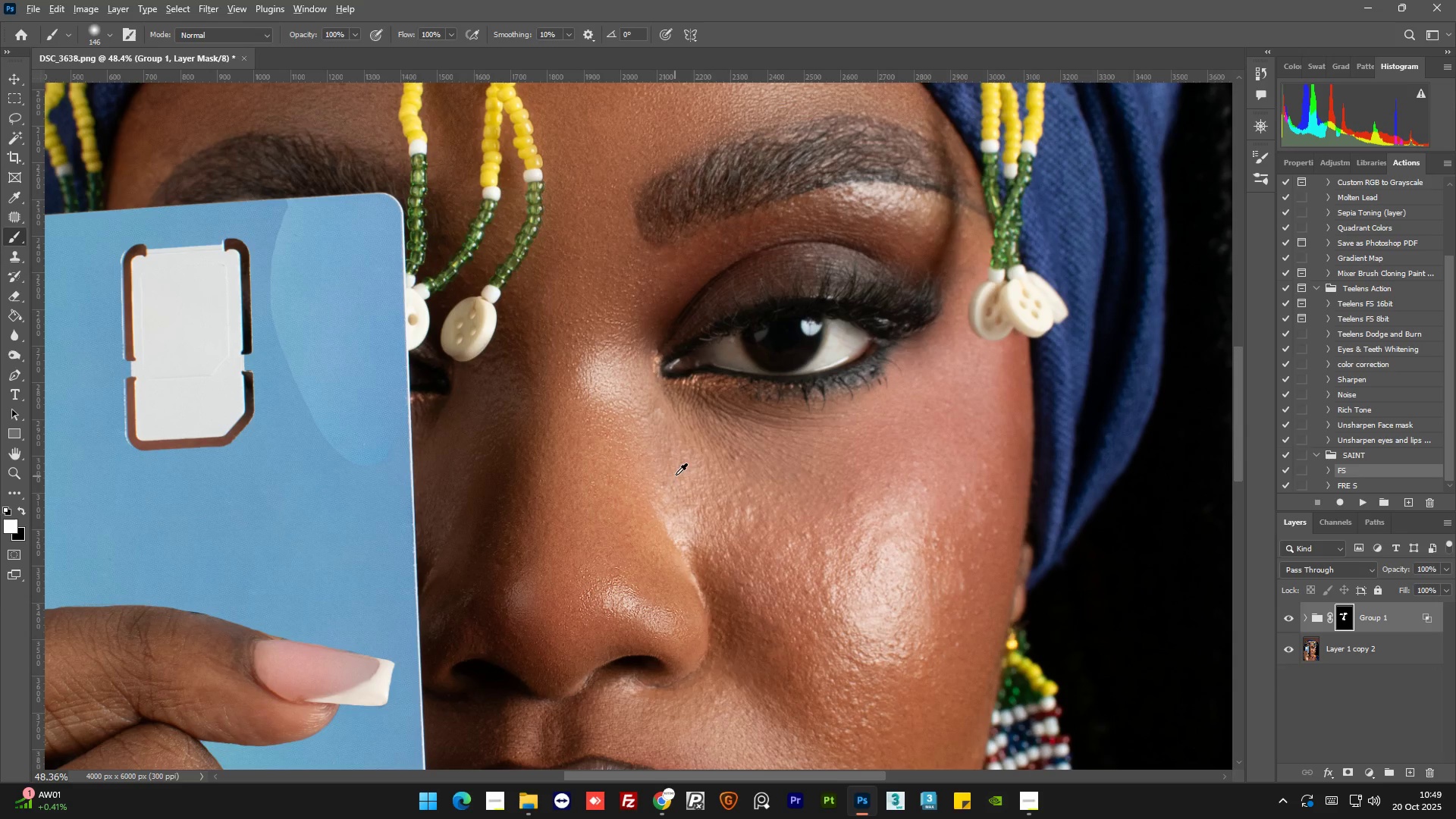 
hold_key(key=AltLeft, duration=0.38)
 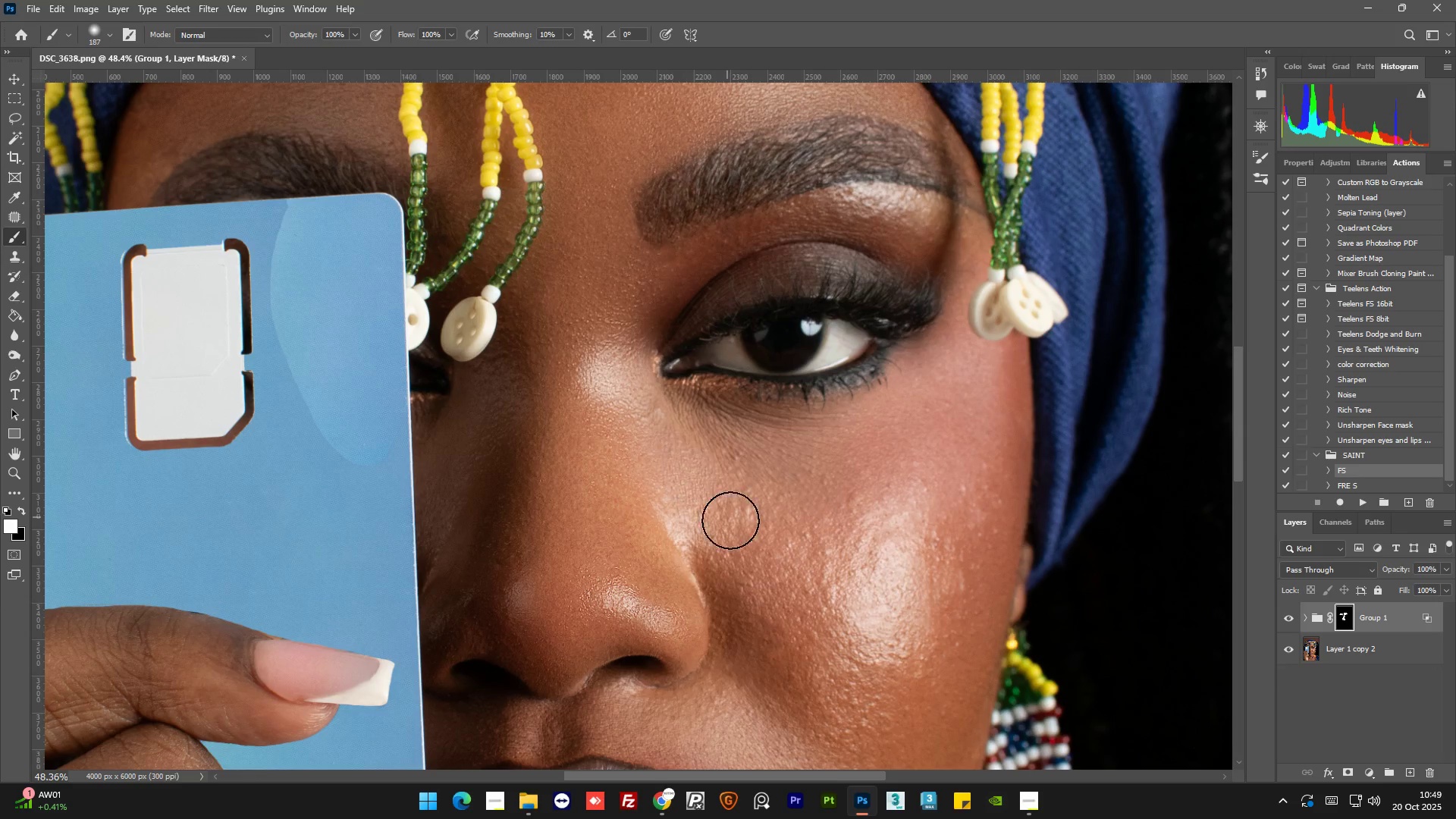 
left_click_drag(start_coordinate=[685, 469], to_coordinate=[957, 592])
 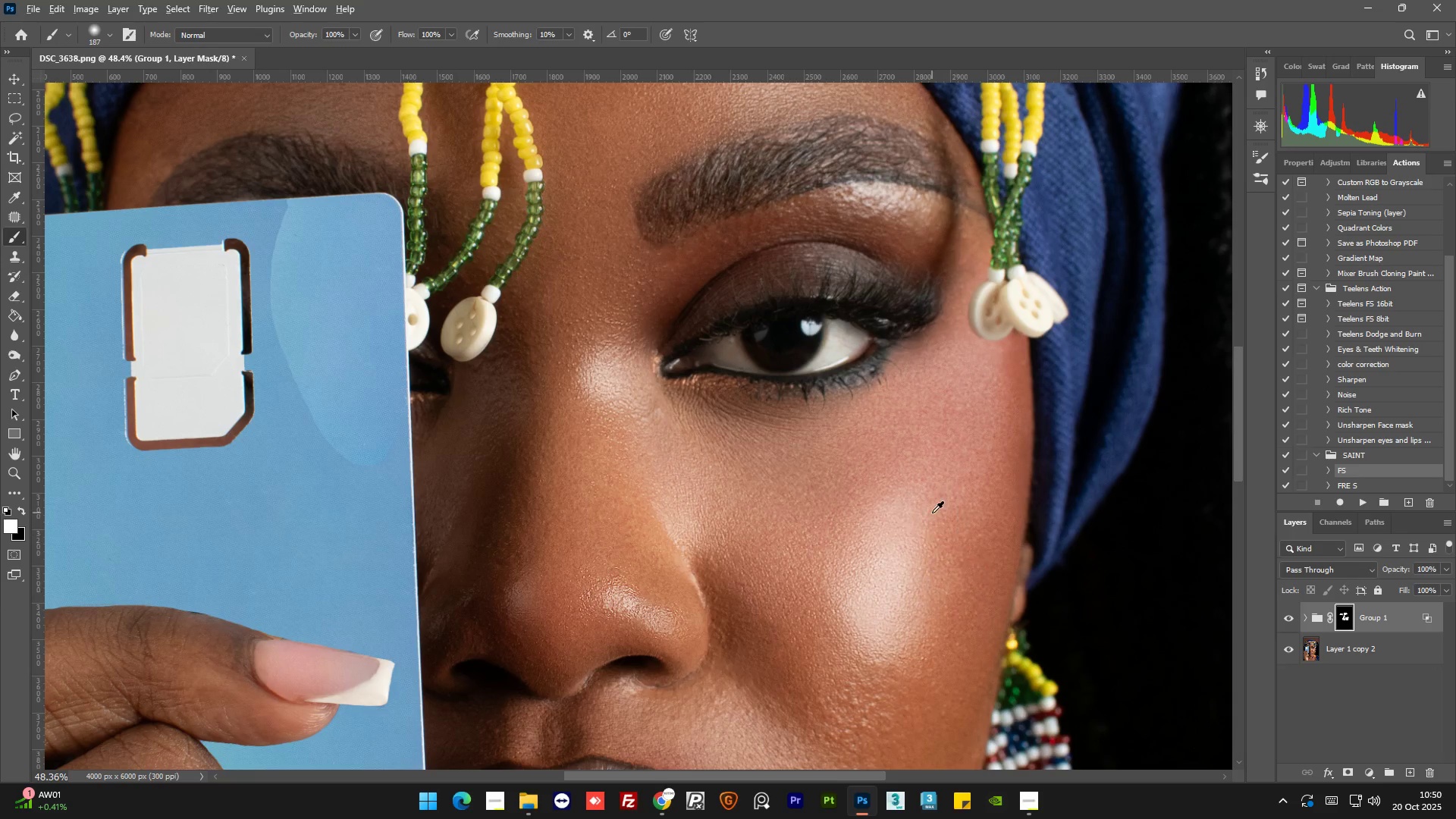 
hold_key(key=AltLeft, duration=1.09)
scroll: coordinate [878, 250], scroll_direction: up, amount: 9.0
 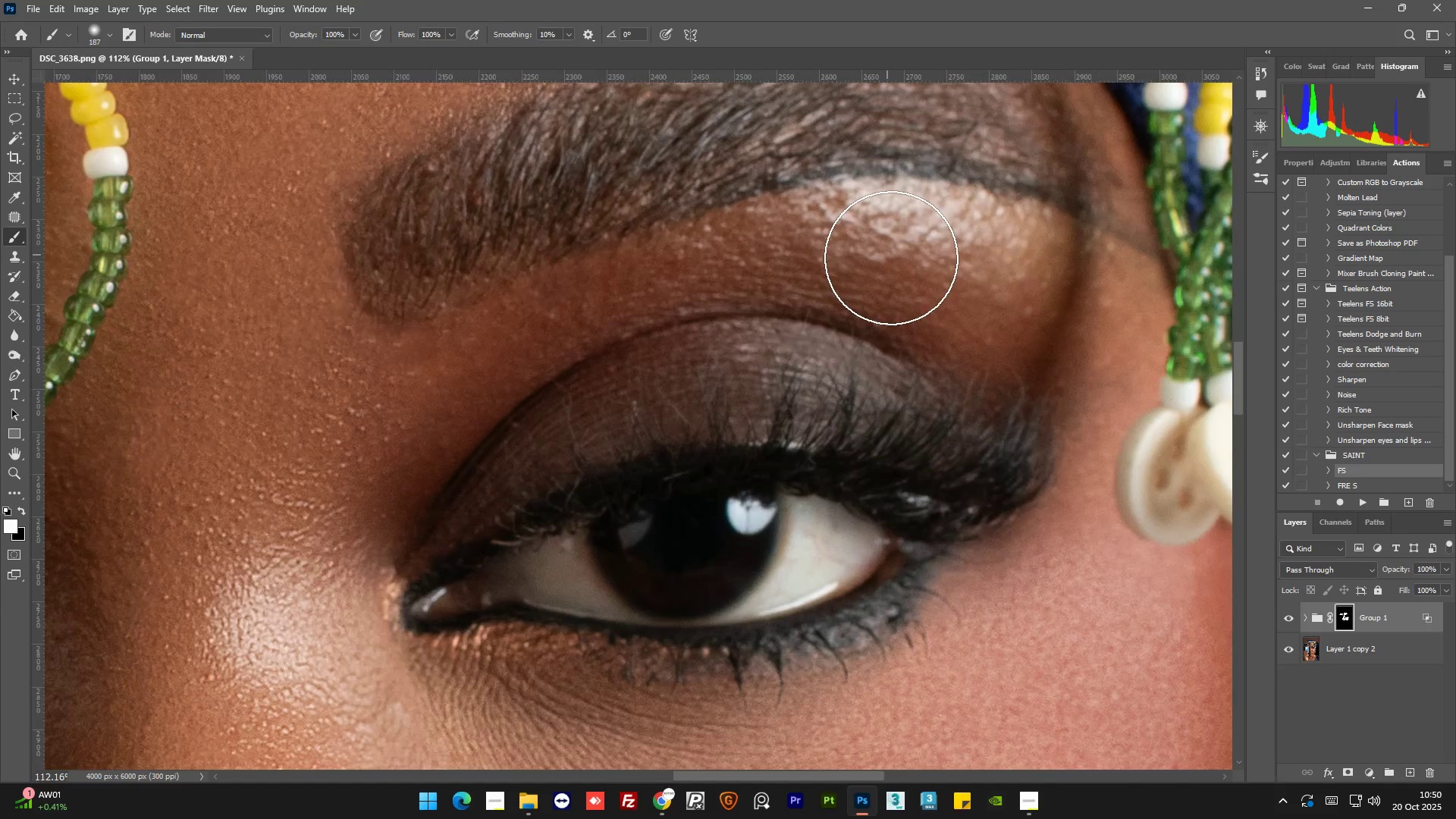 
hold_key(key=AltLeft, duration=1.09)
 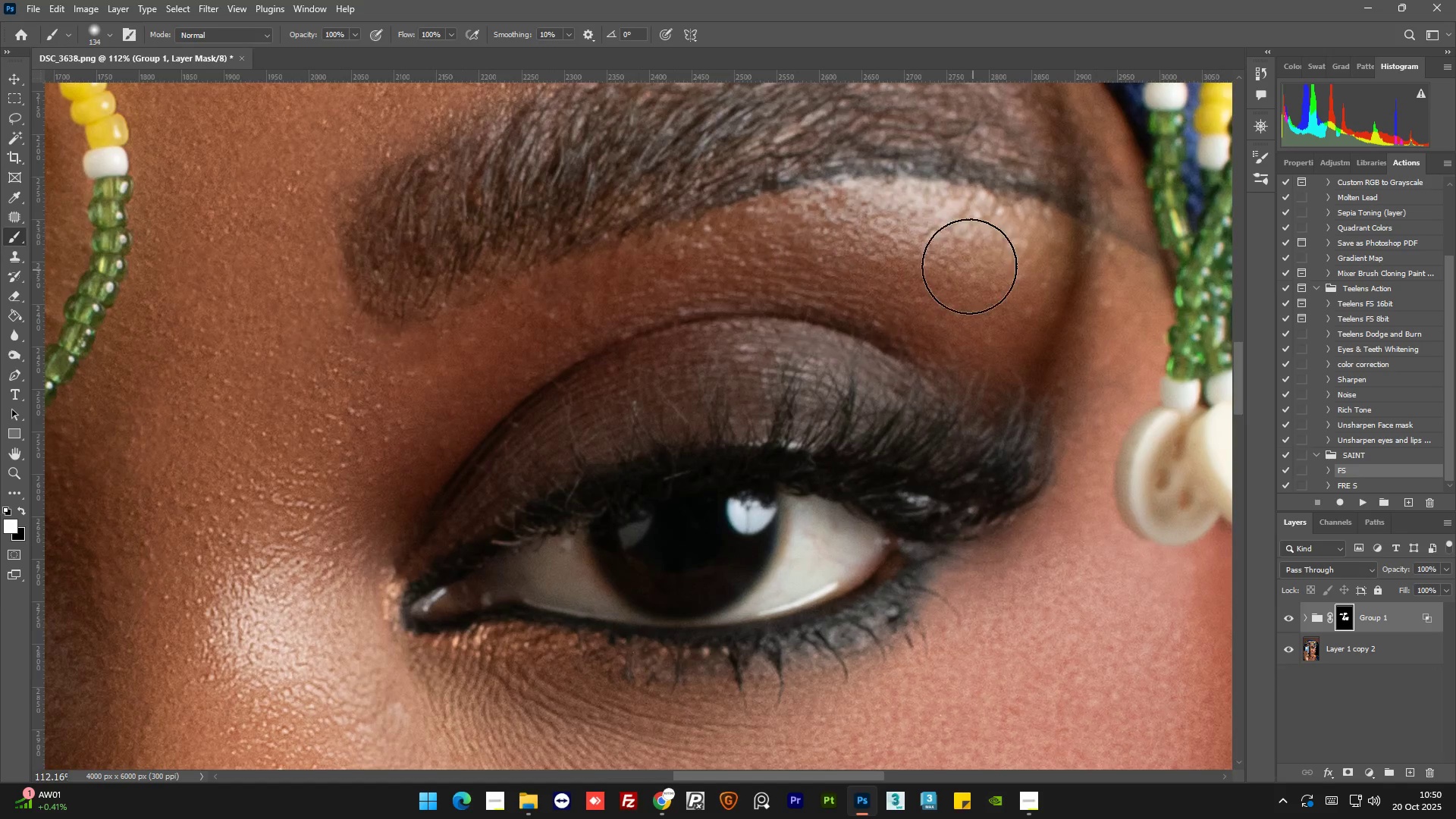 
hold_key(key=AltLeft, duration=1.53)
left_click_drag(start_coordinate=[988, 297], to_coordinate=[1028, 268])
 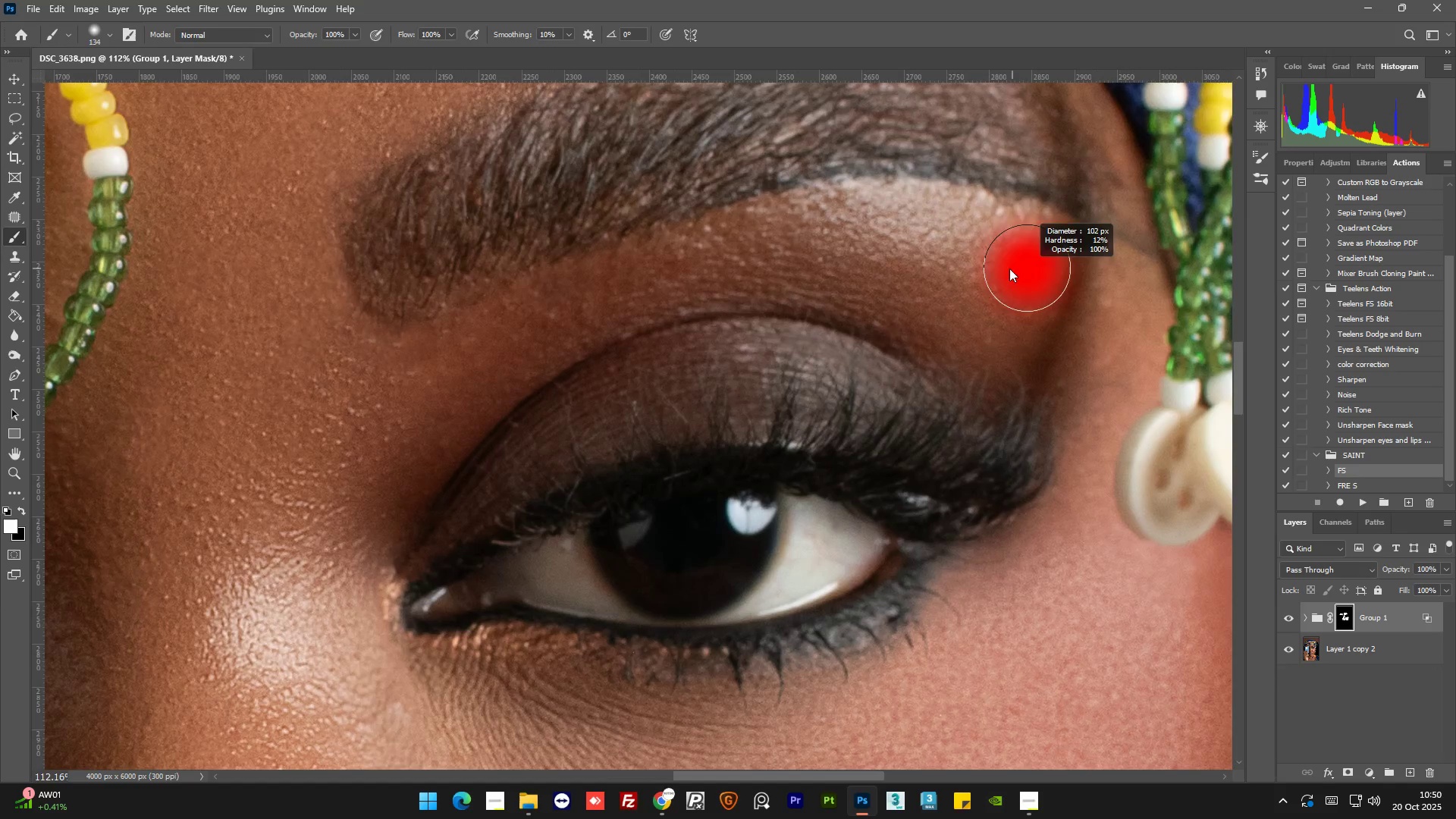 
key(Alt+AltLeft)
 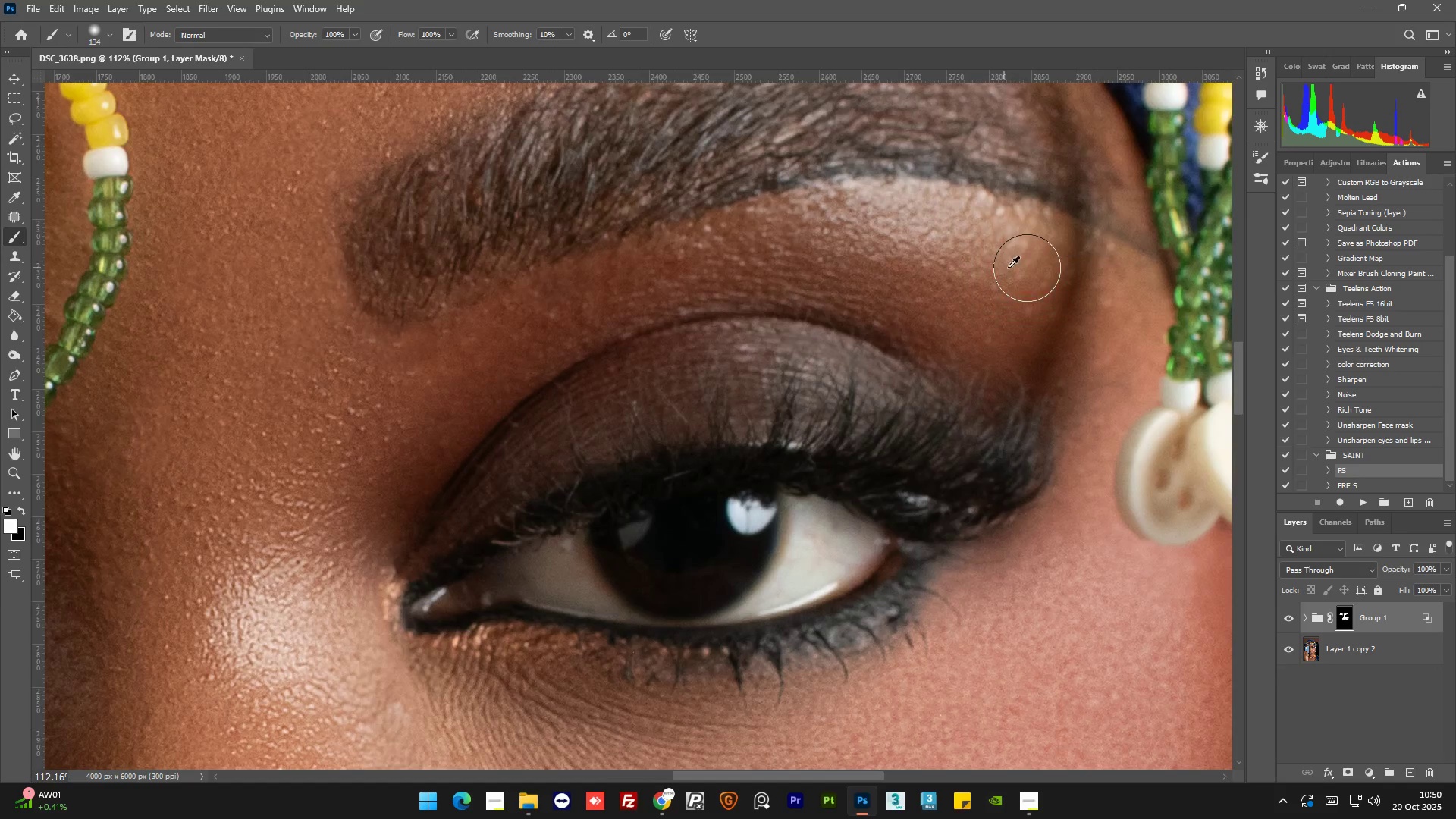 
key(Alt+AltLeft)
 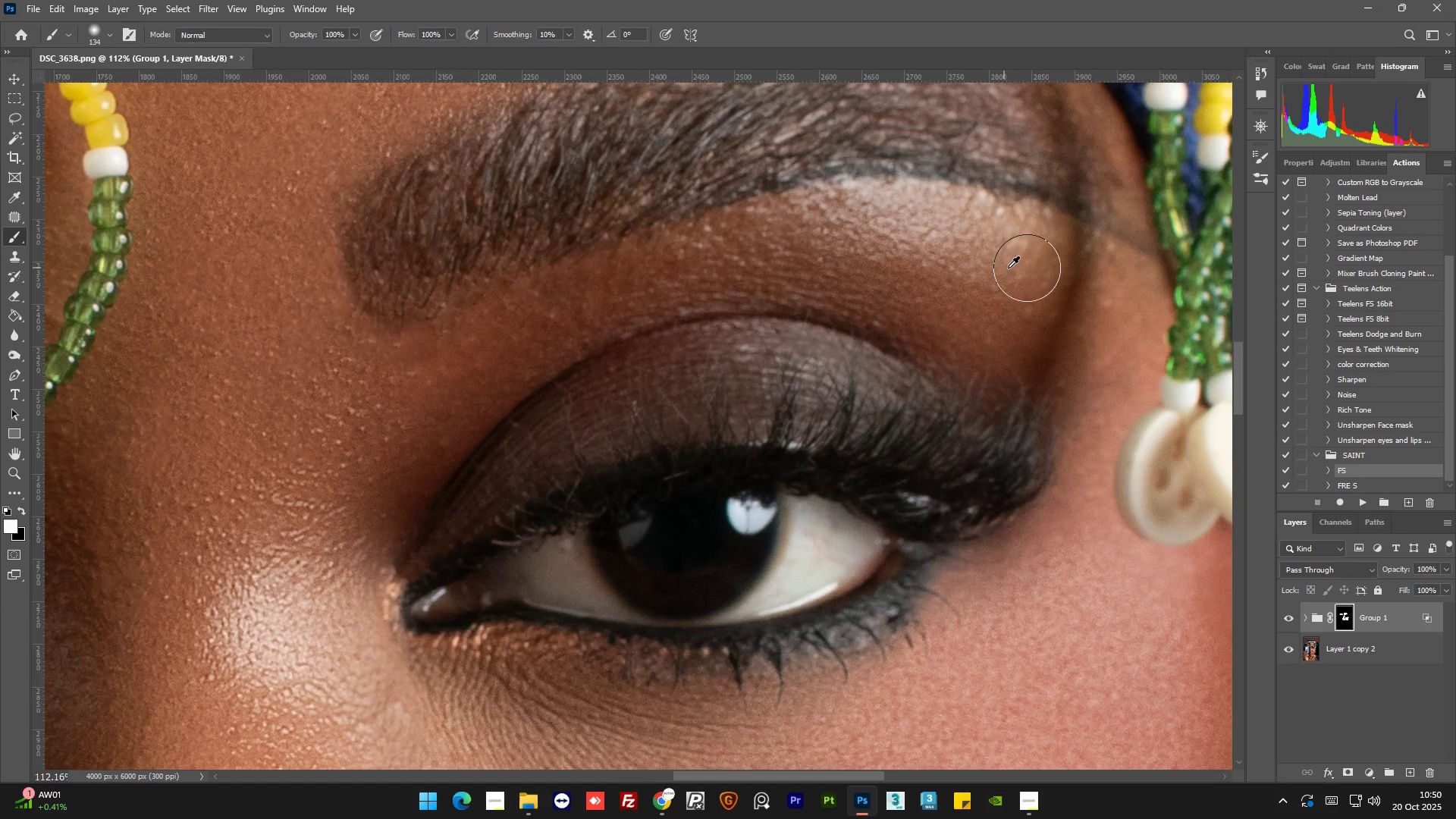 
key(Alt+AltLeft)
 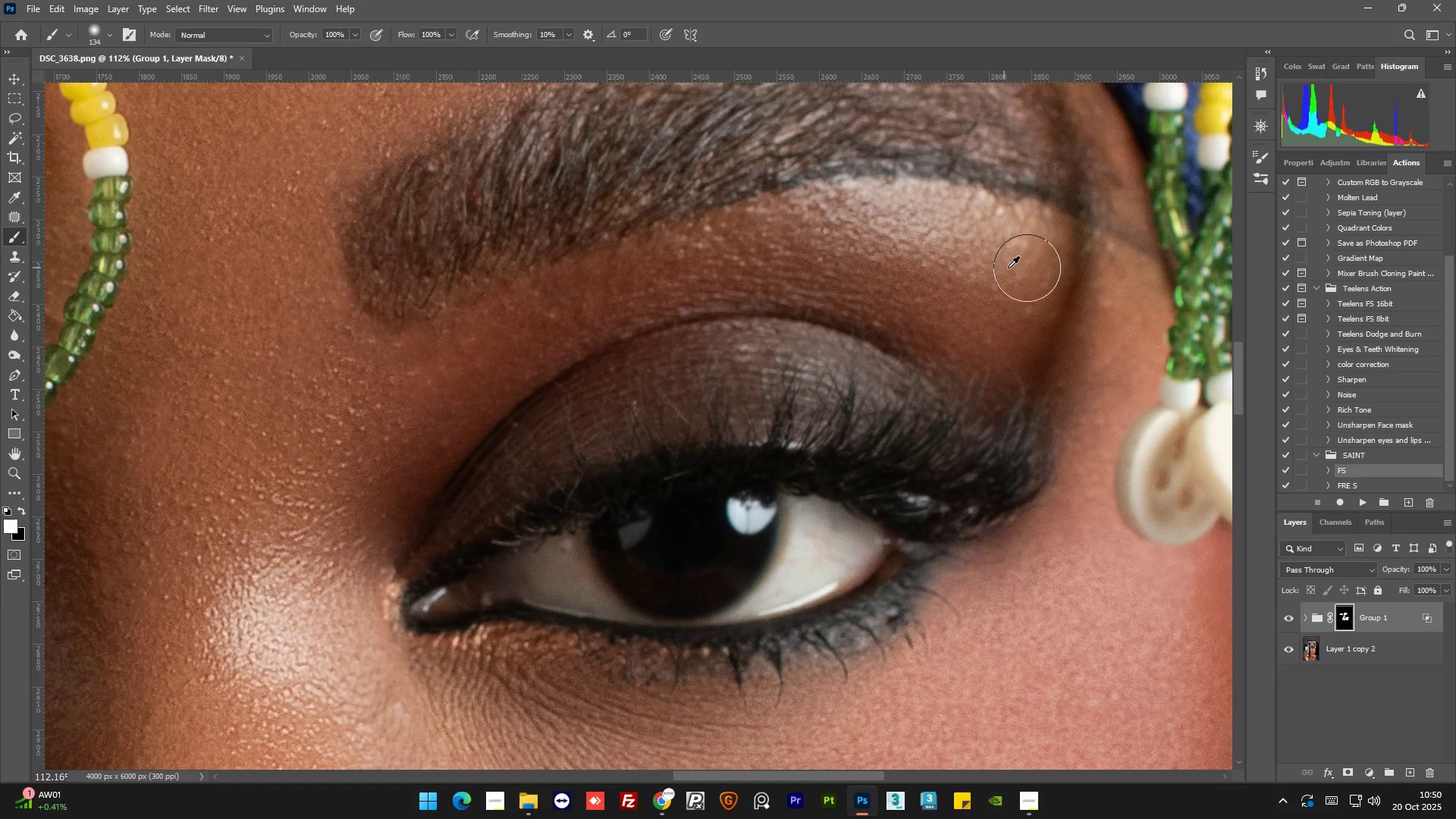 
key(Alt+AltLeft)
 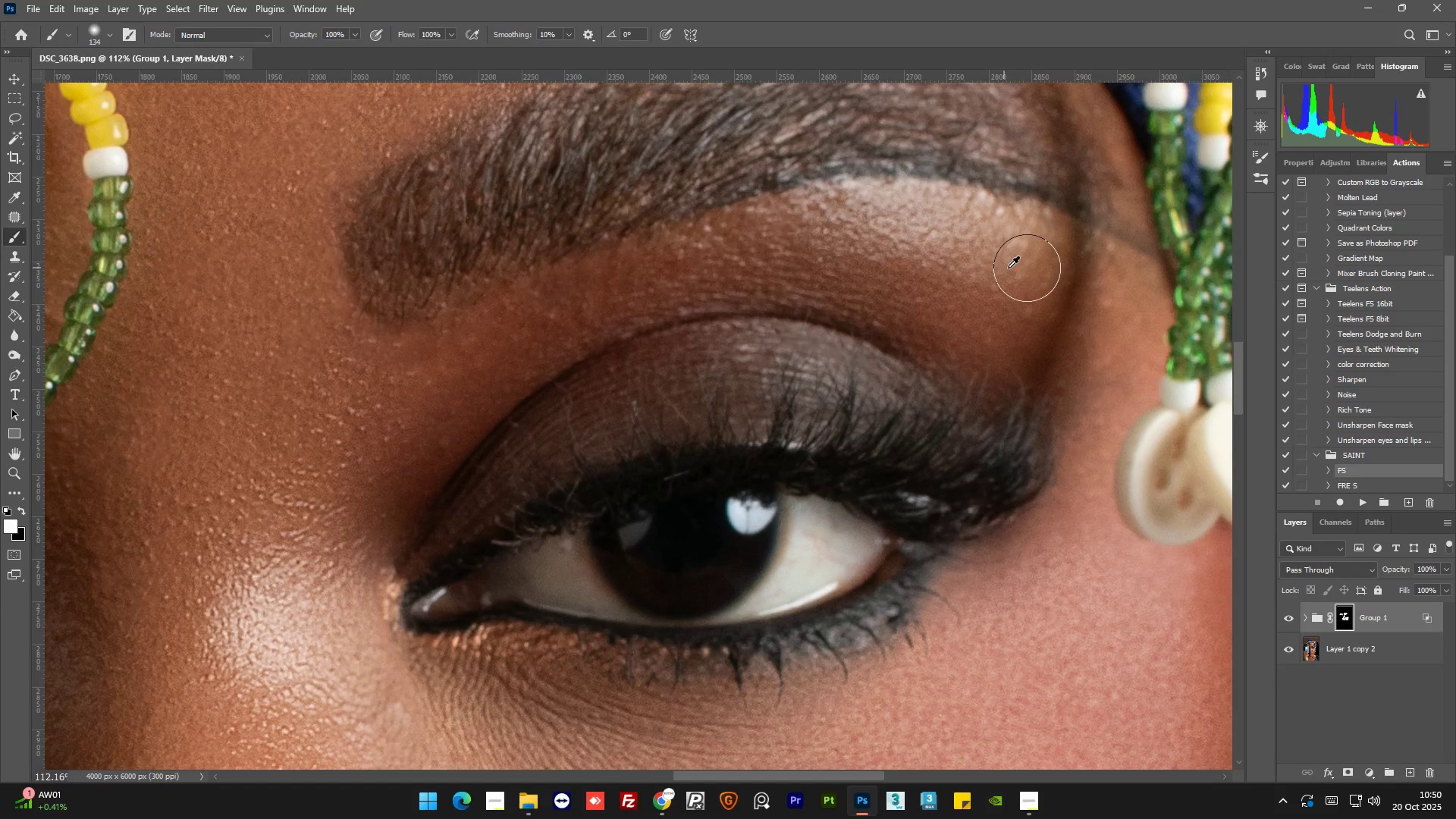 
key(Alt+AltLeft)
 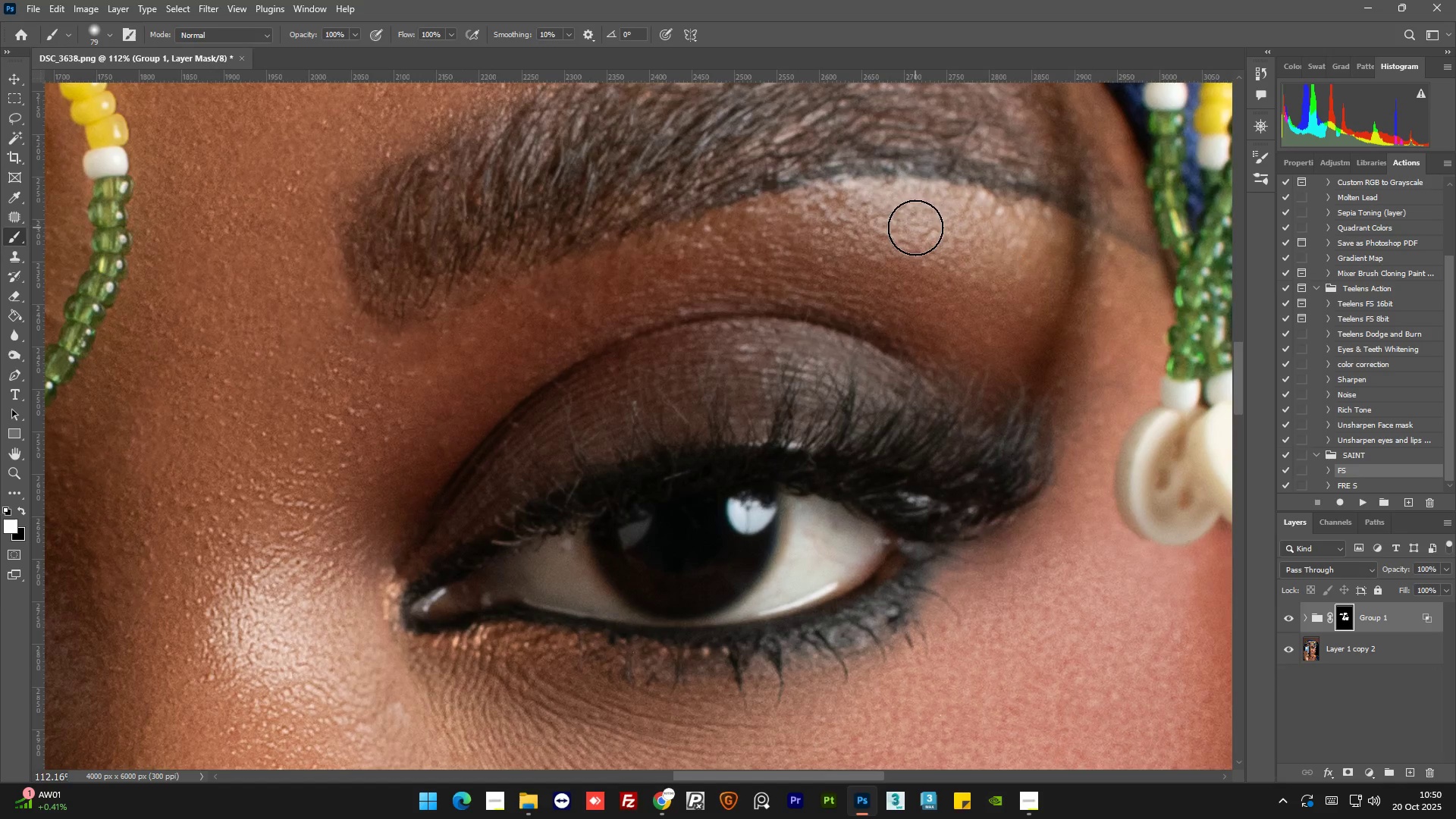 
left_click_drag(start_coordinate=[1074, 311], to_coordinate=[346, 379])
 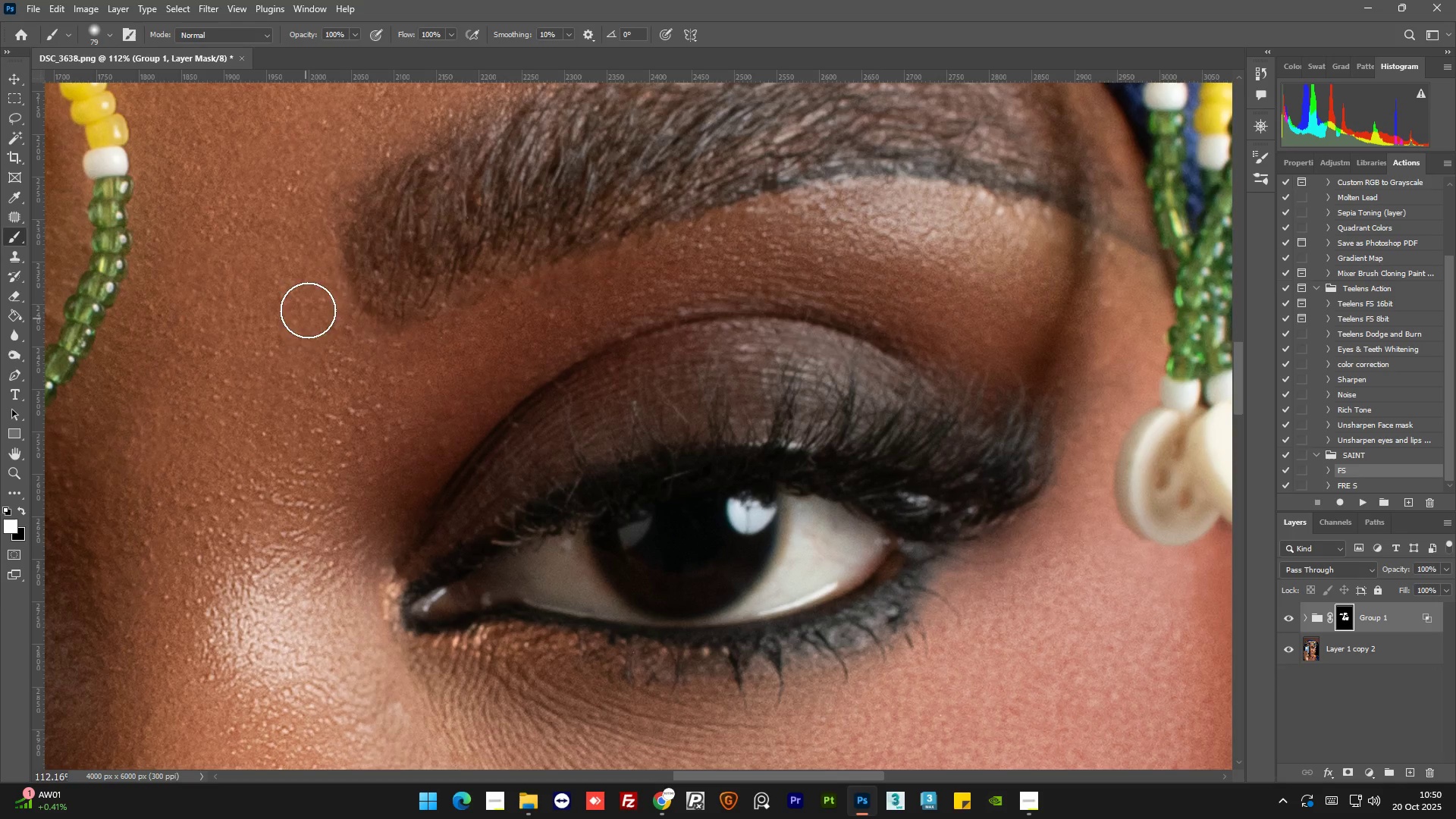 
left_click_drag(start_coordinate=[309, 313], to_coordinate=[1089, 422])
 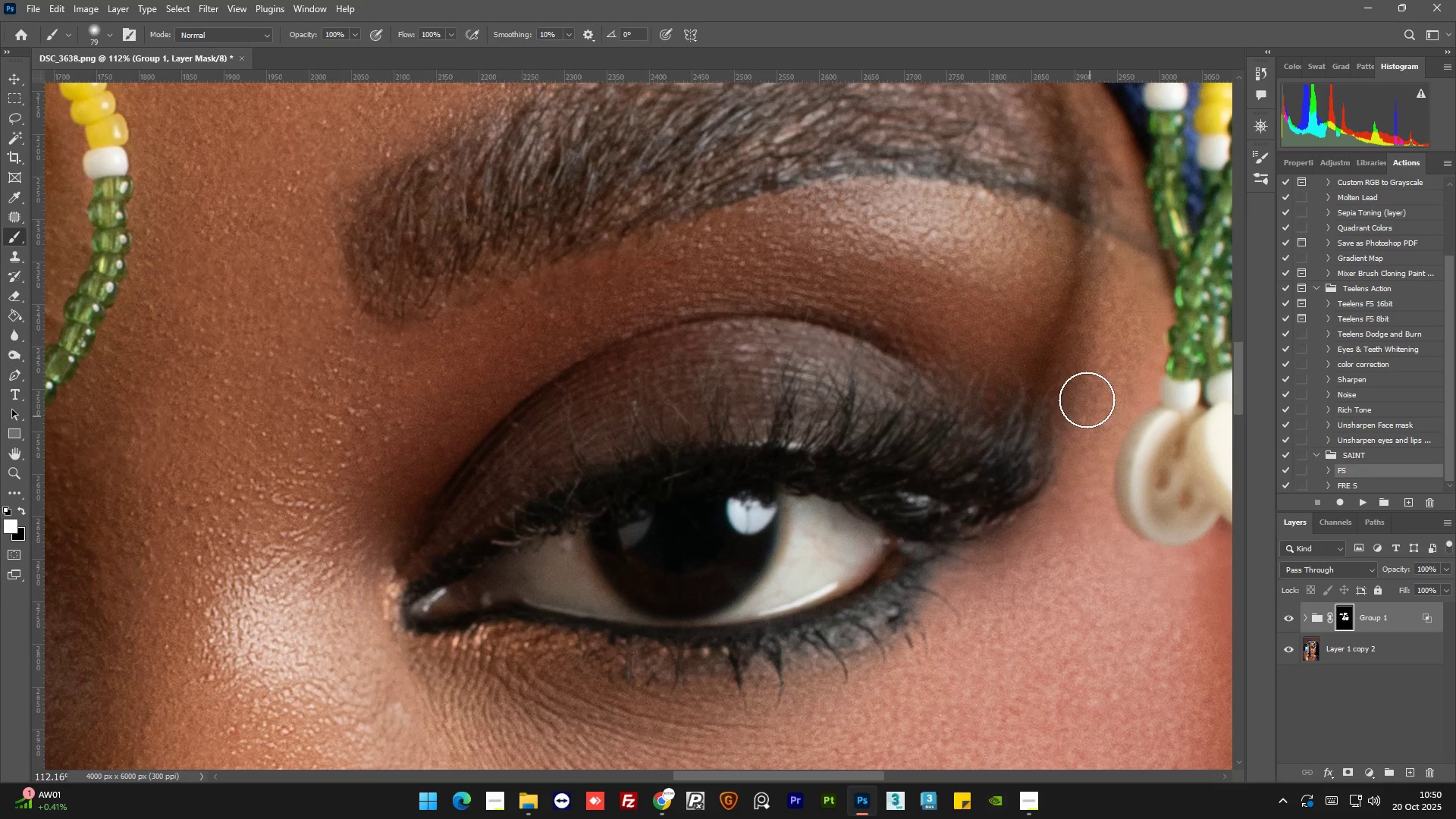 
hold_key(key=AltLeft, duration=1.06)
scroll: coordinate [1095, 342], scroll_direction: down, amount: 1.0
 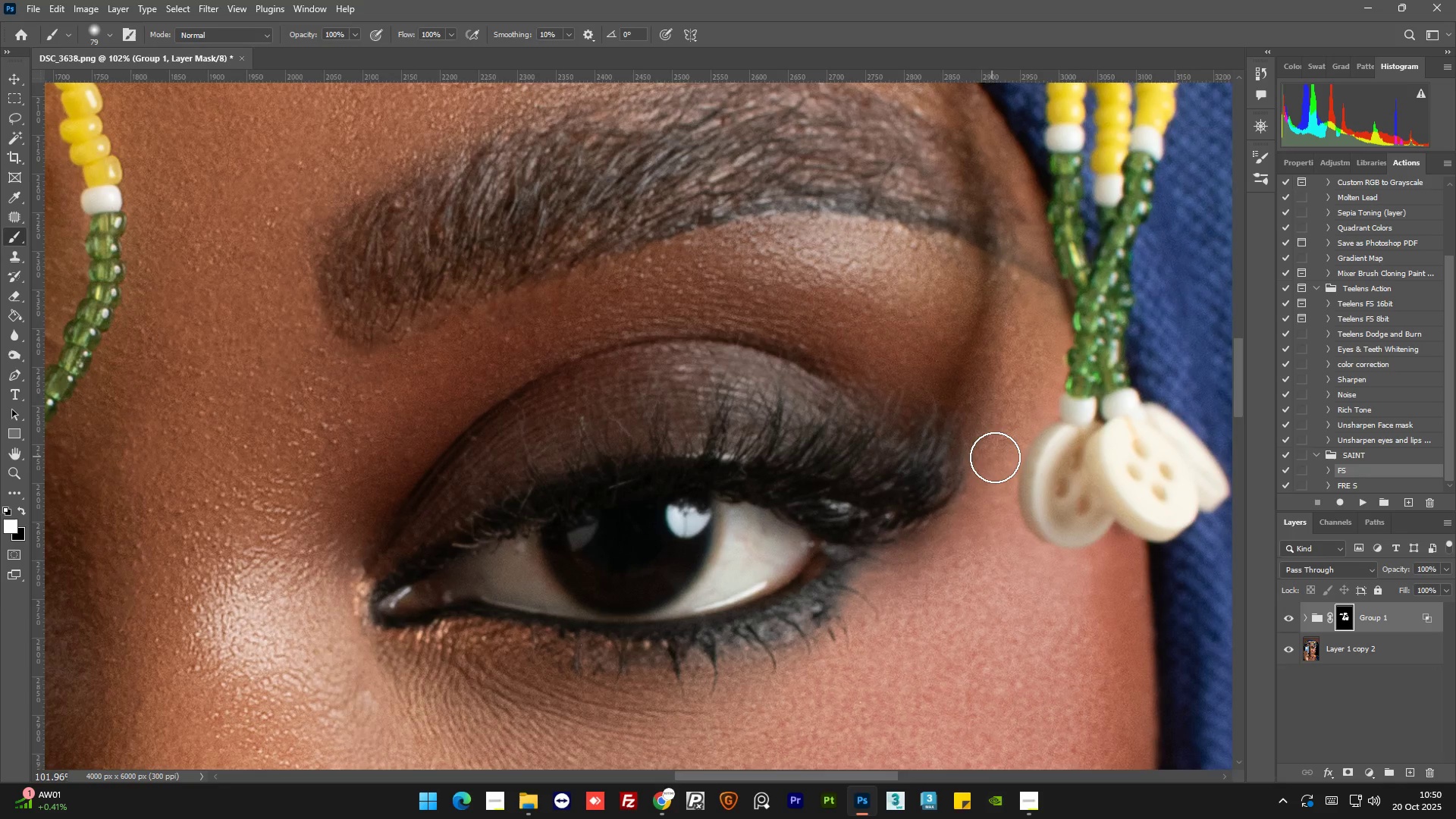 
left_click_drag(start_coordinate=[994, 461], to_coordinate=[932, 390])
 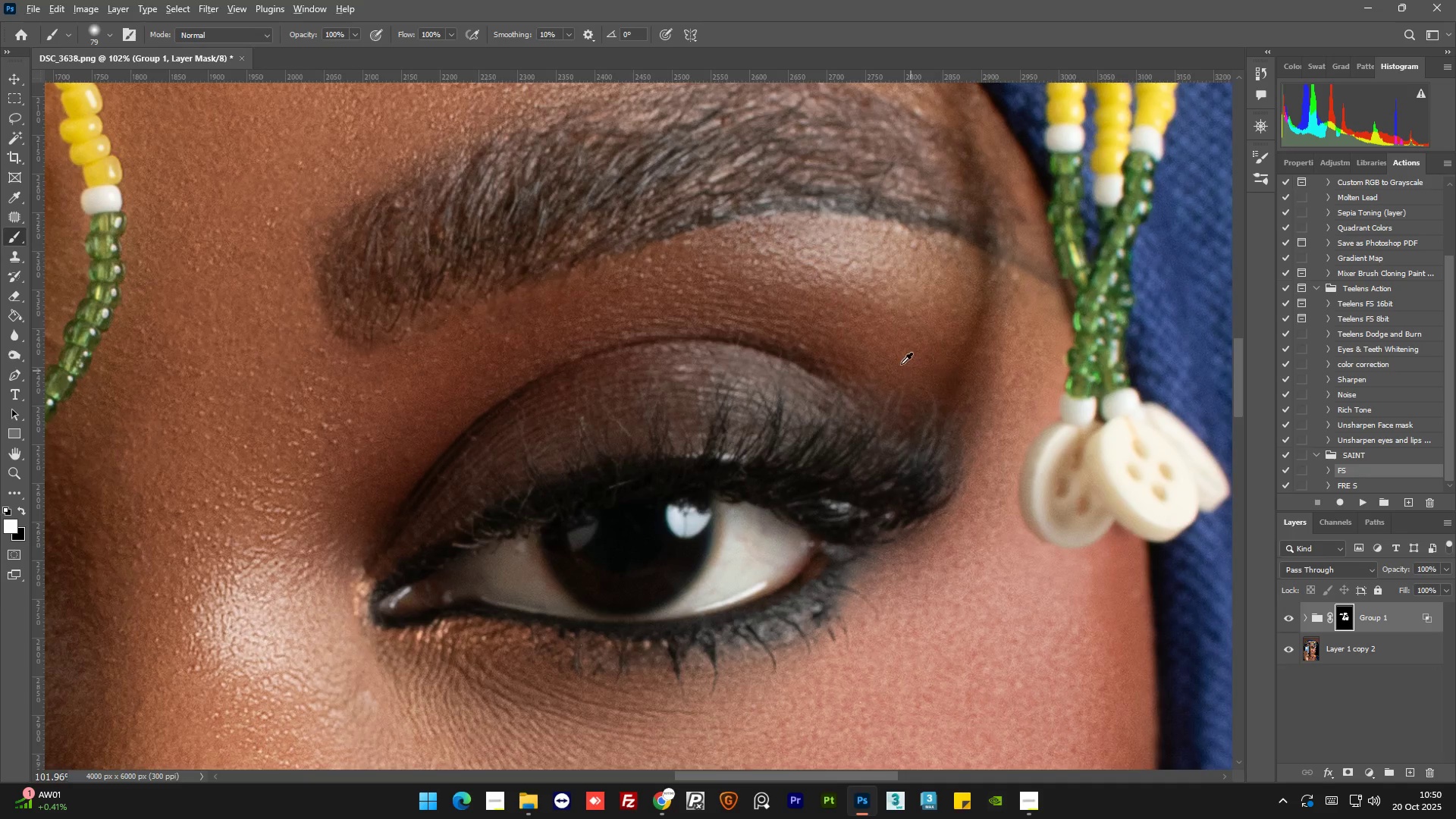 
hold_key(key=AltLeft, duration=0.97)
scroll: coordinate [890, 361], scroll_direction: down, amount: 3.0
 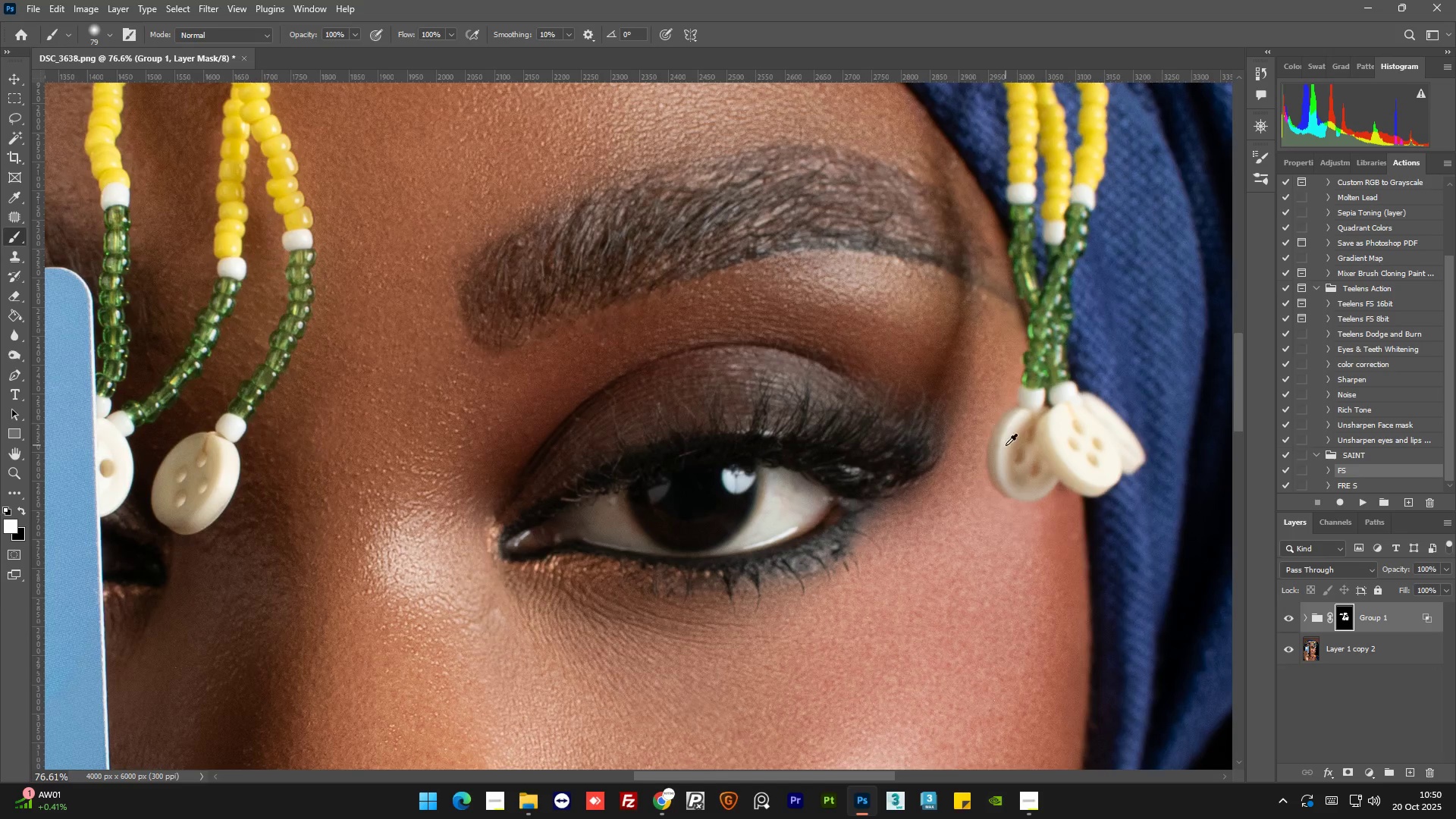 
scroll: coordinate [1010, 446], scroll_direction: up, amount: 5.0
 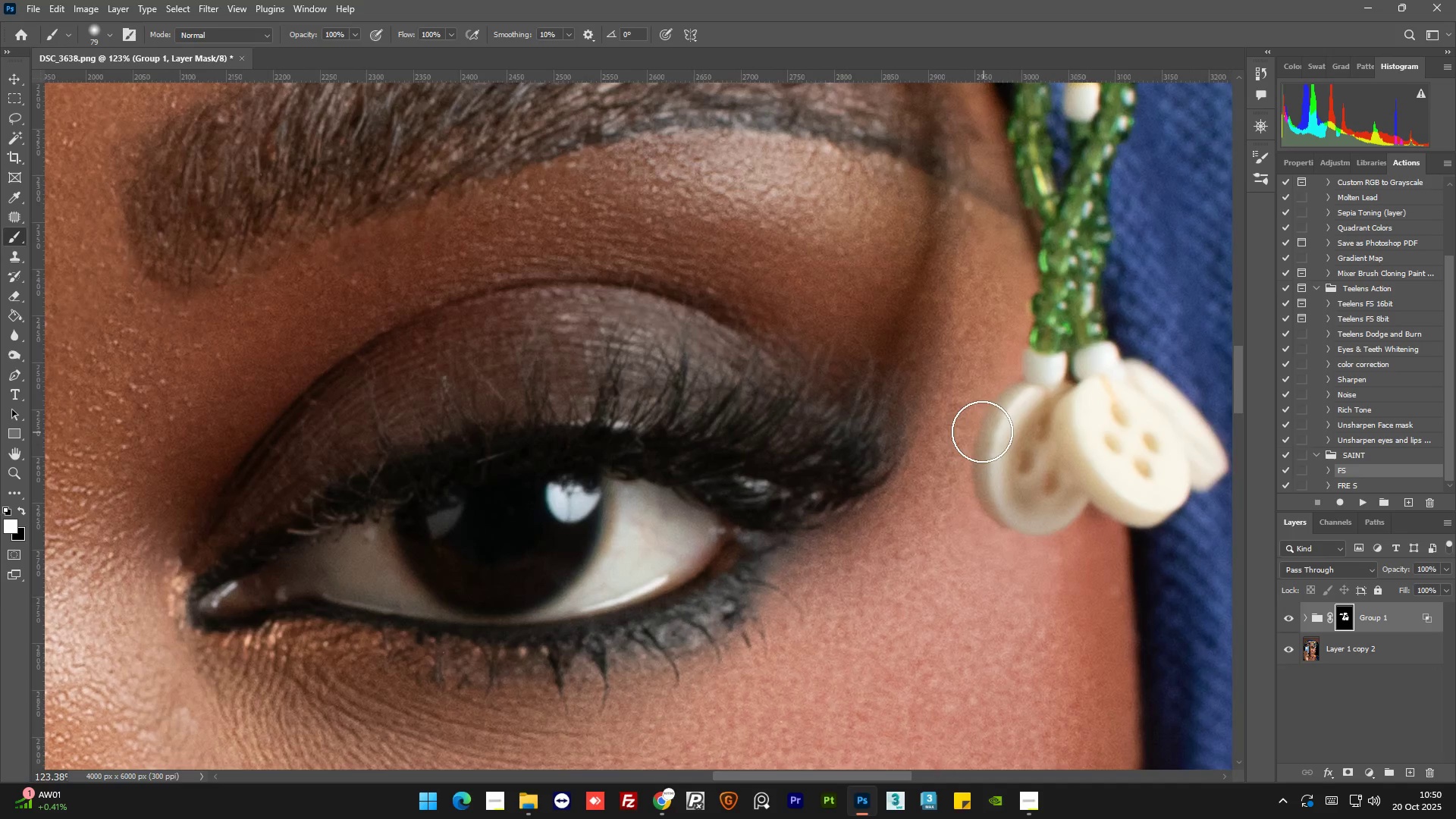 
hold_key(key=AltLeft, duration=2.31)
left_click_drag(start_coordinate=[949, 447], to_coordinate=[1052, 591])
 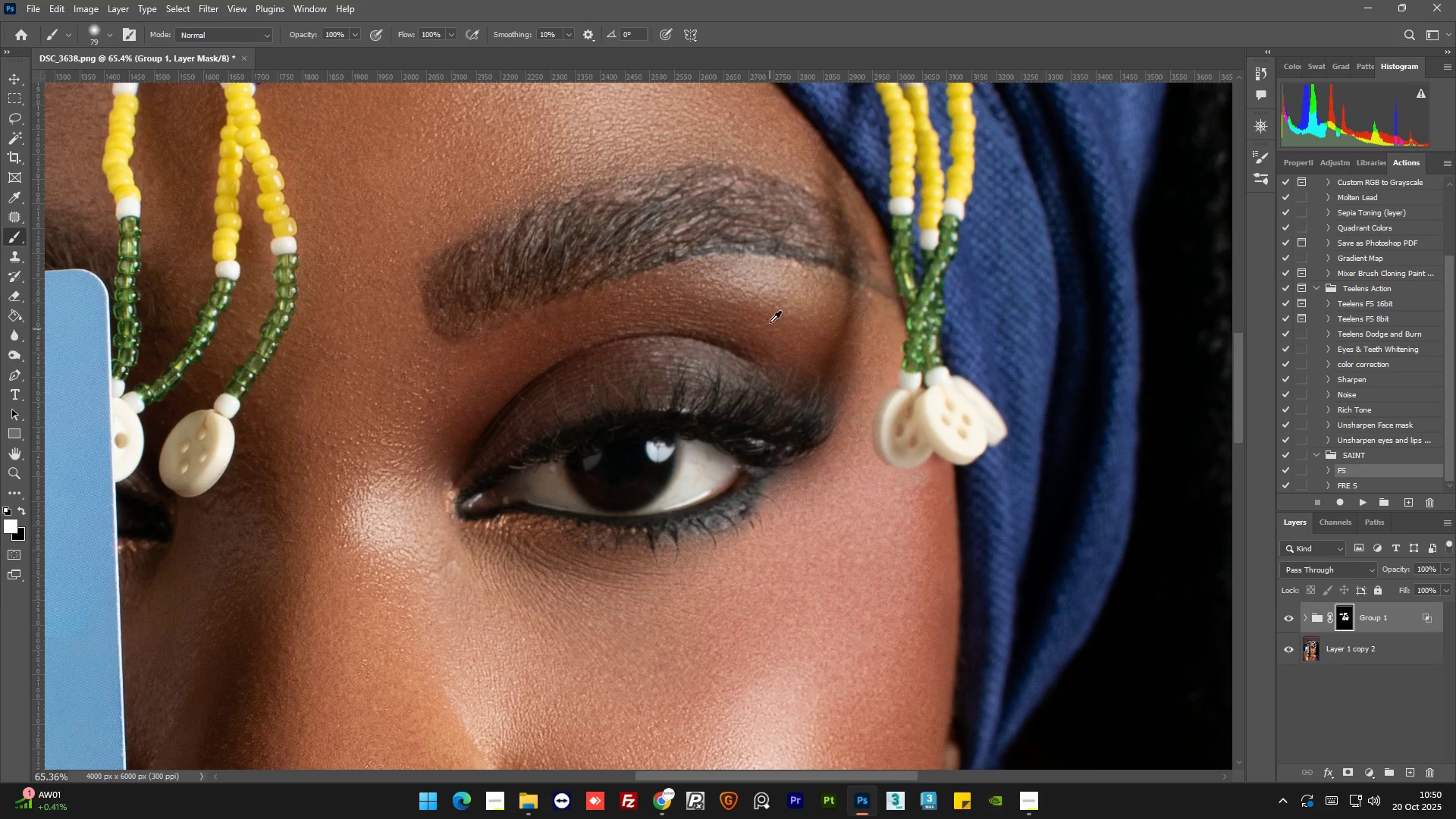 
hold_key(key=AltLeft, duration=1.5)
scroll: coordinate [759, 325], scroll_direction: down, amount: 15.0
 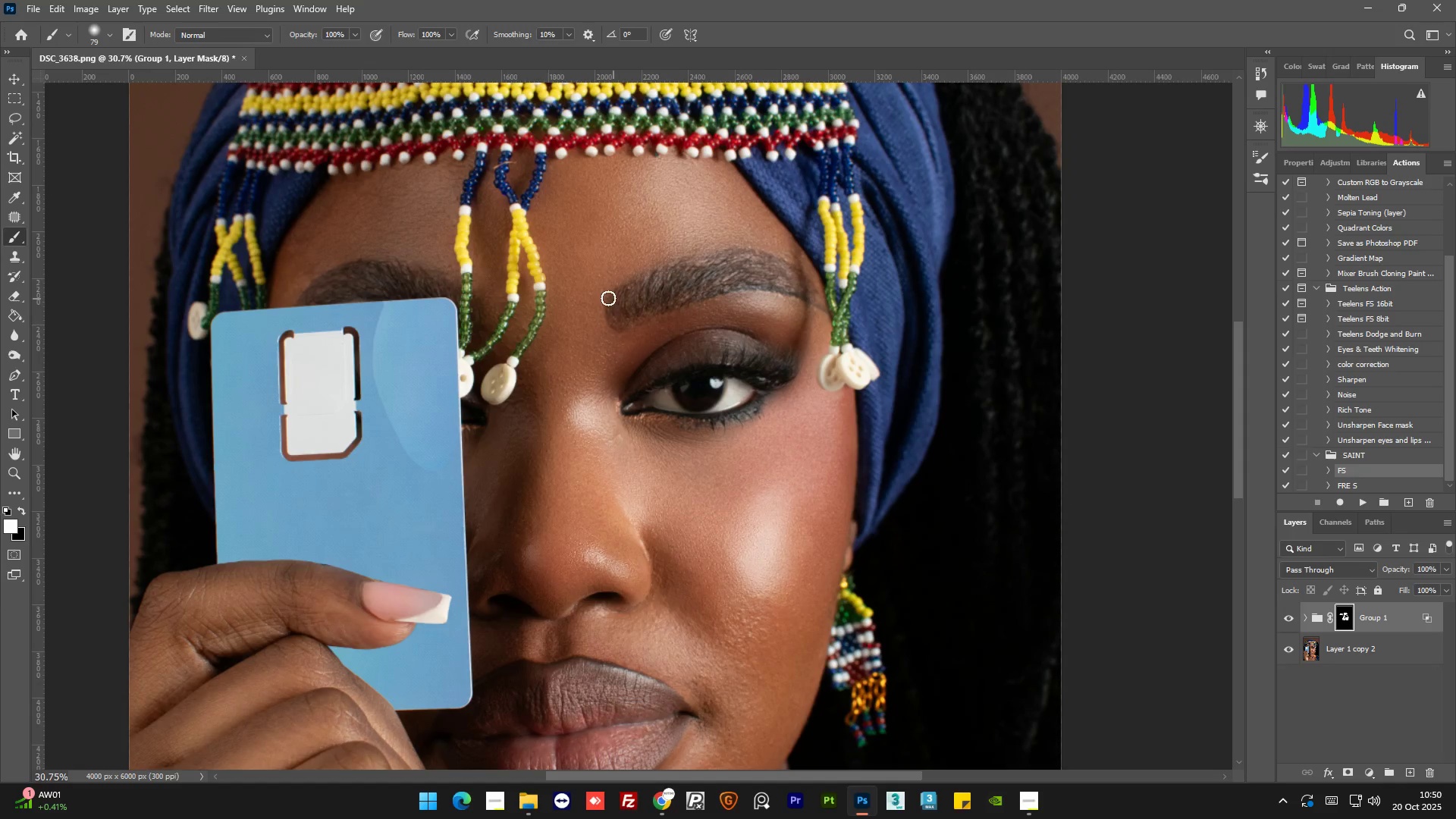 
key(Alt+AltLeft)
 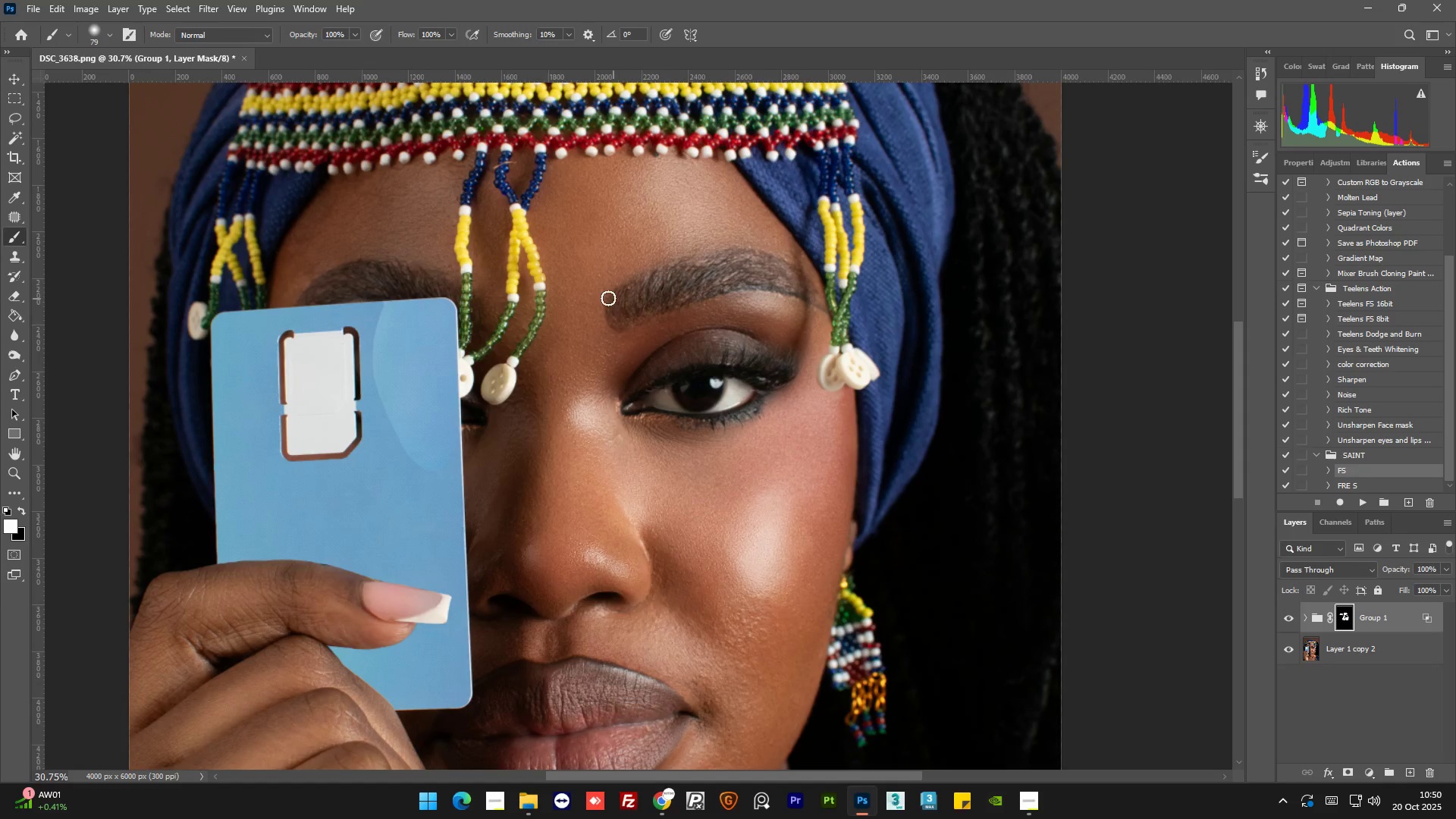 
key(Alt+AltLeft)
 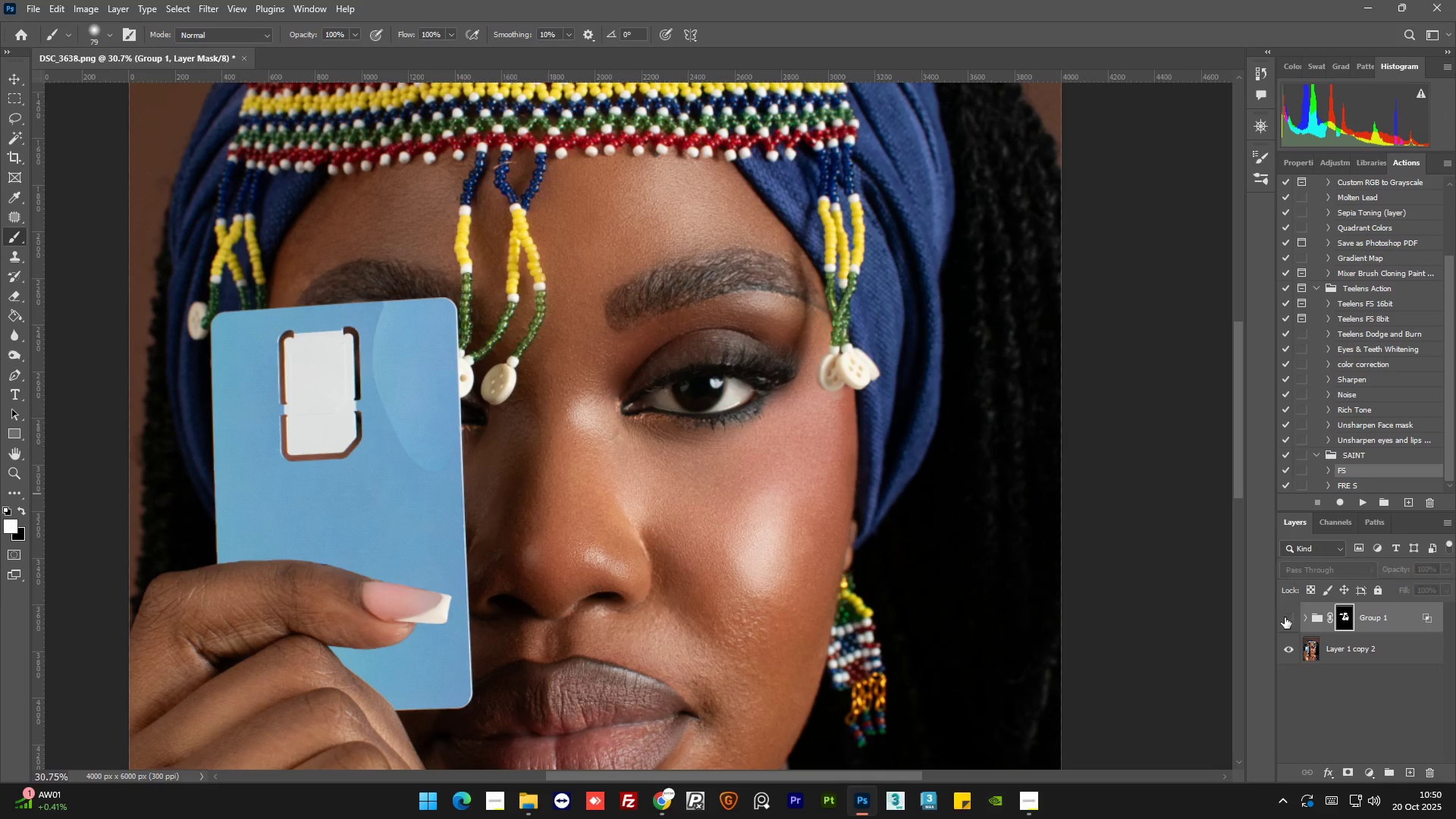 
double_click([1285, 617])
 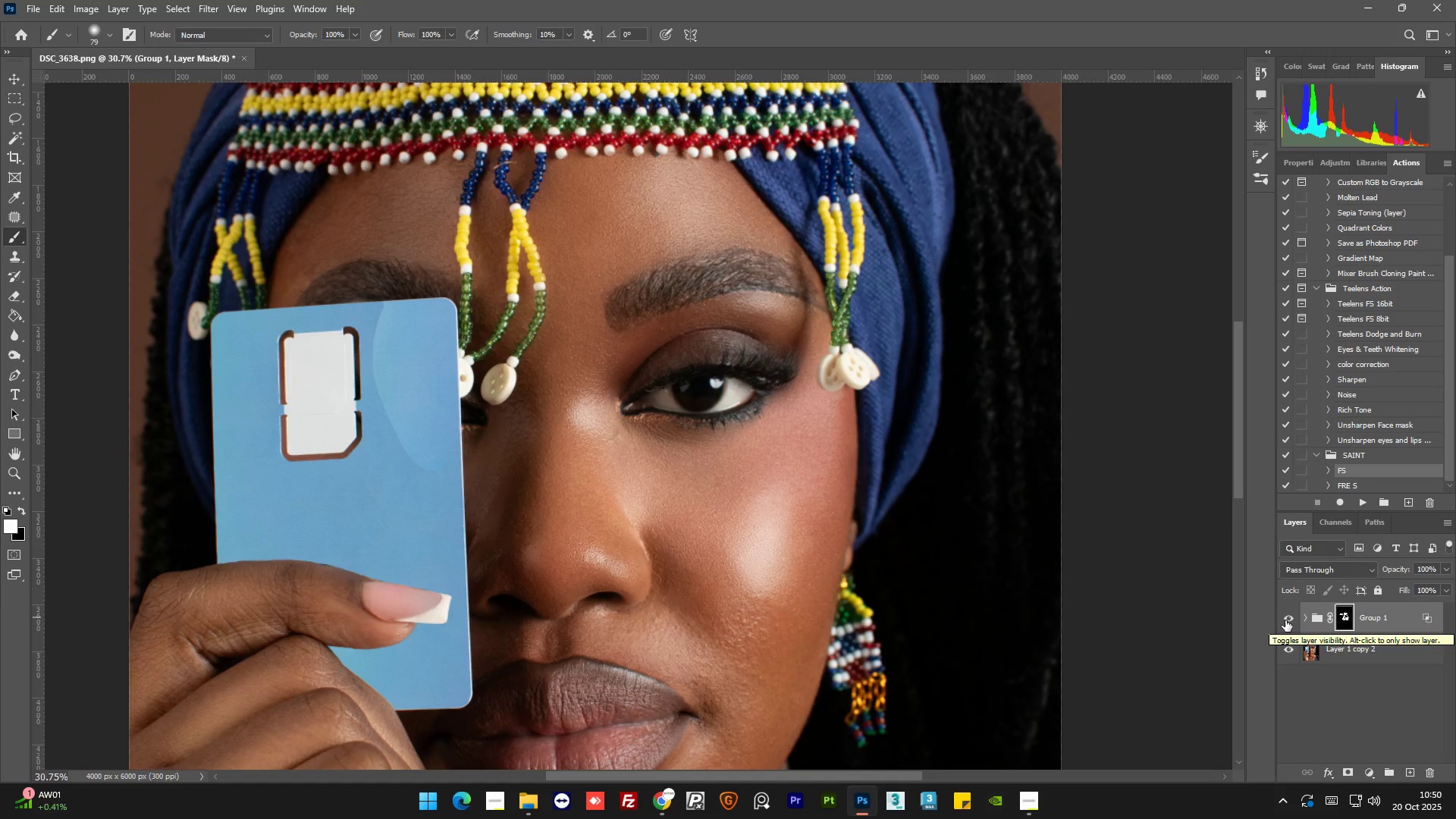 
hold_key(key=AltLeft, duration=0.98)
scroll: coordinate [706, 401], scroll_direction: down, amount: 3.0
 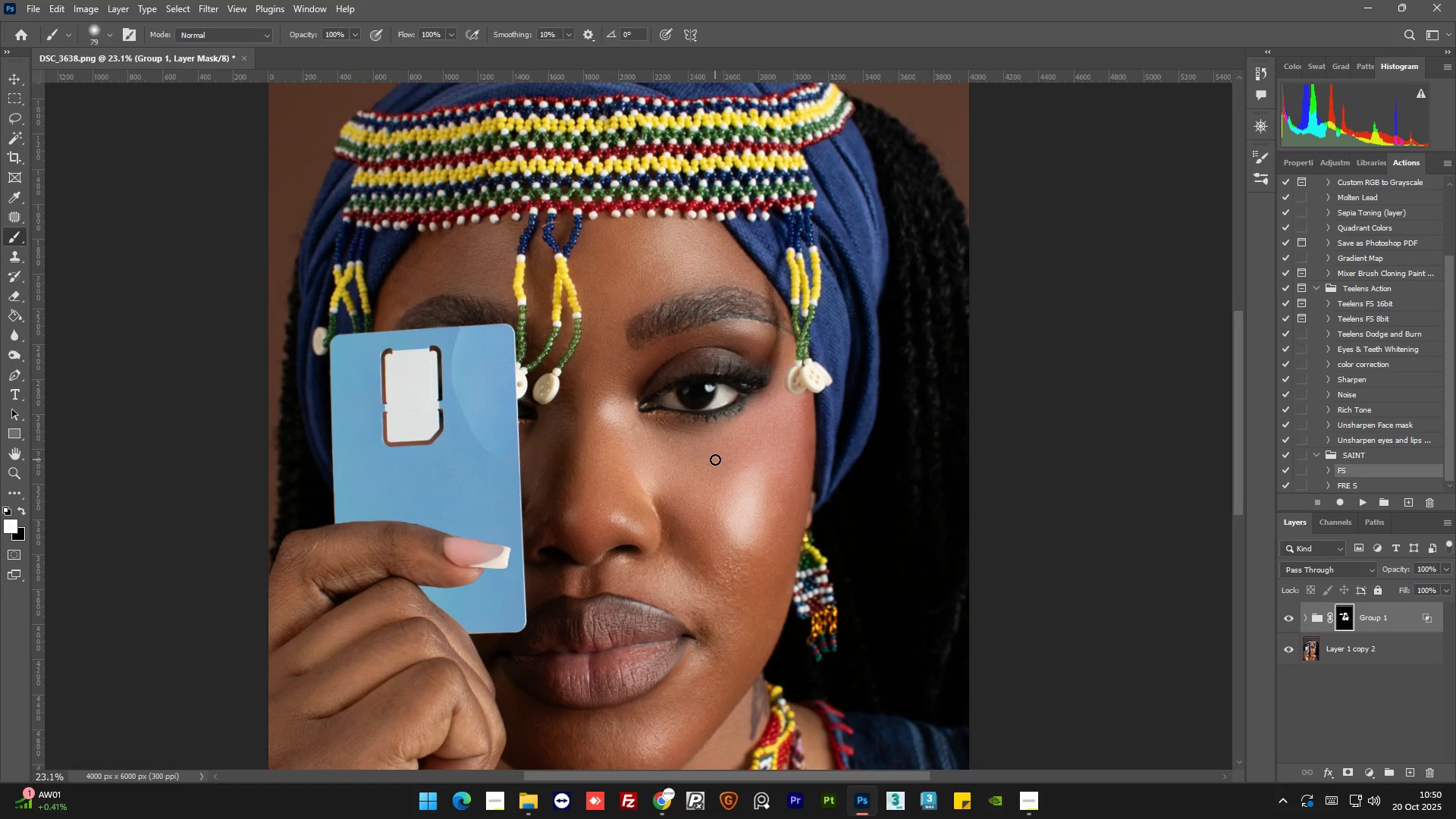 
hold_key(key=AltLeft, duration=1.25)
scroll: coordinate [612, 360], scroll_direction: up, amount: 10.0
 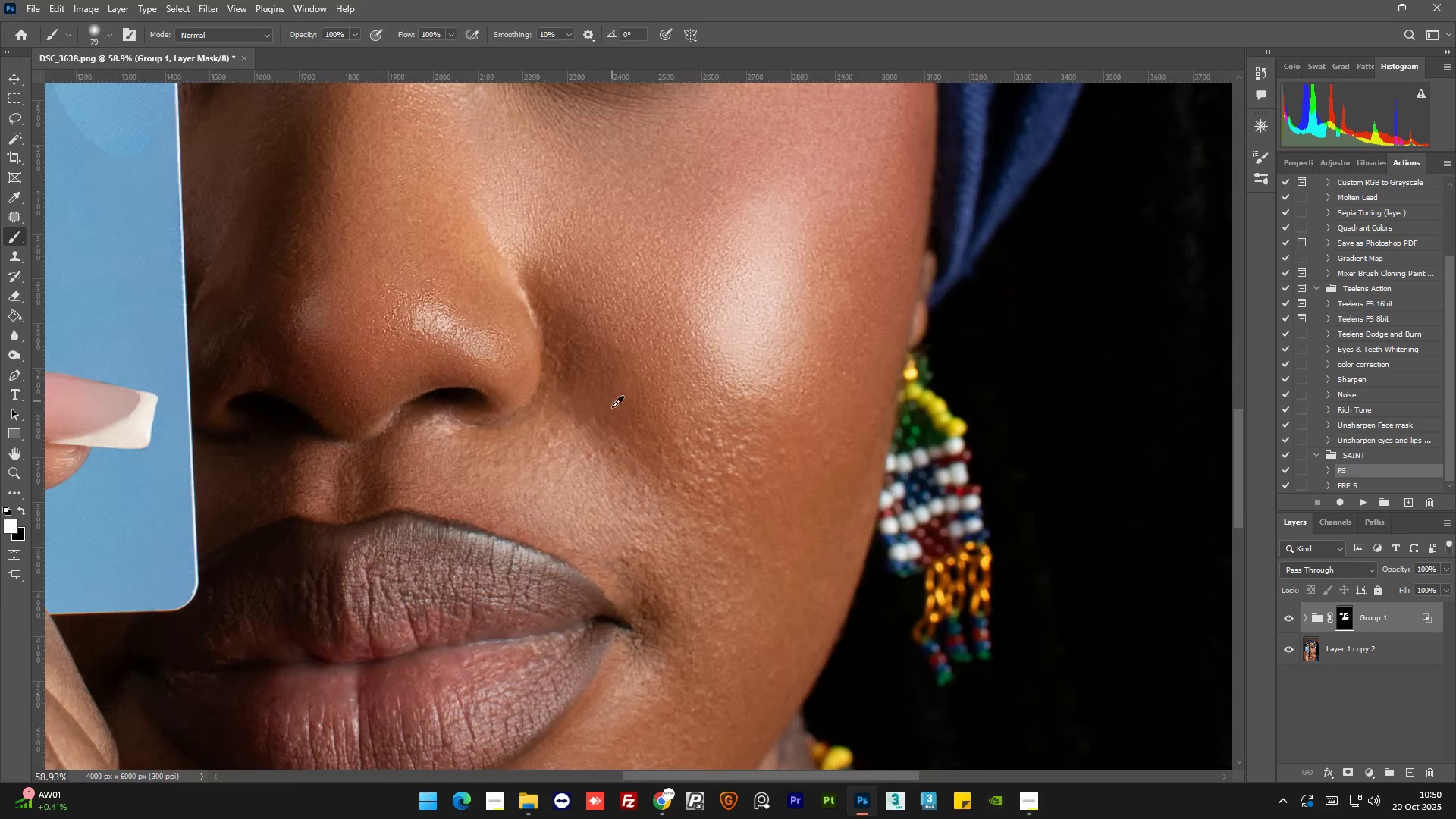 
hold_key(key=AltLeft, duration=0.58)
 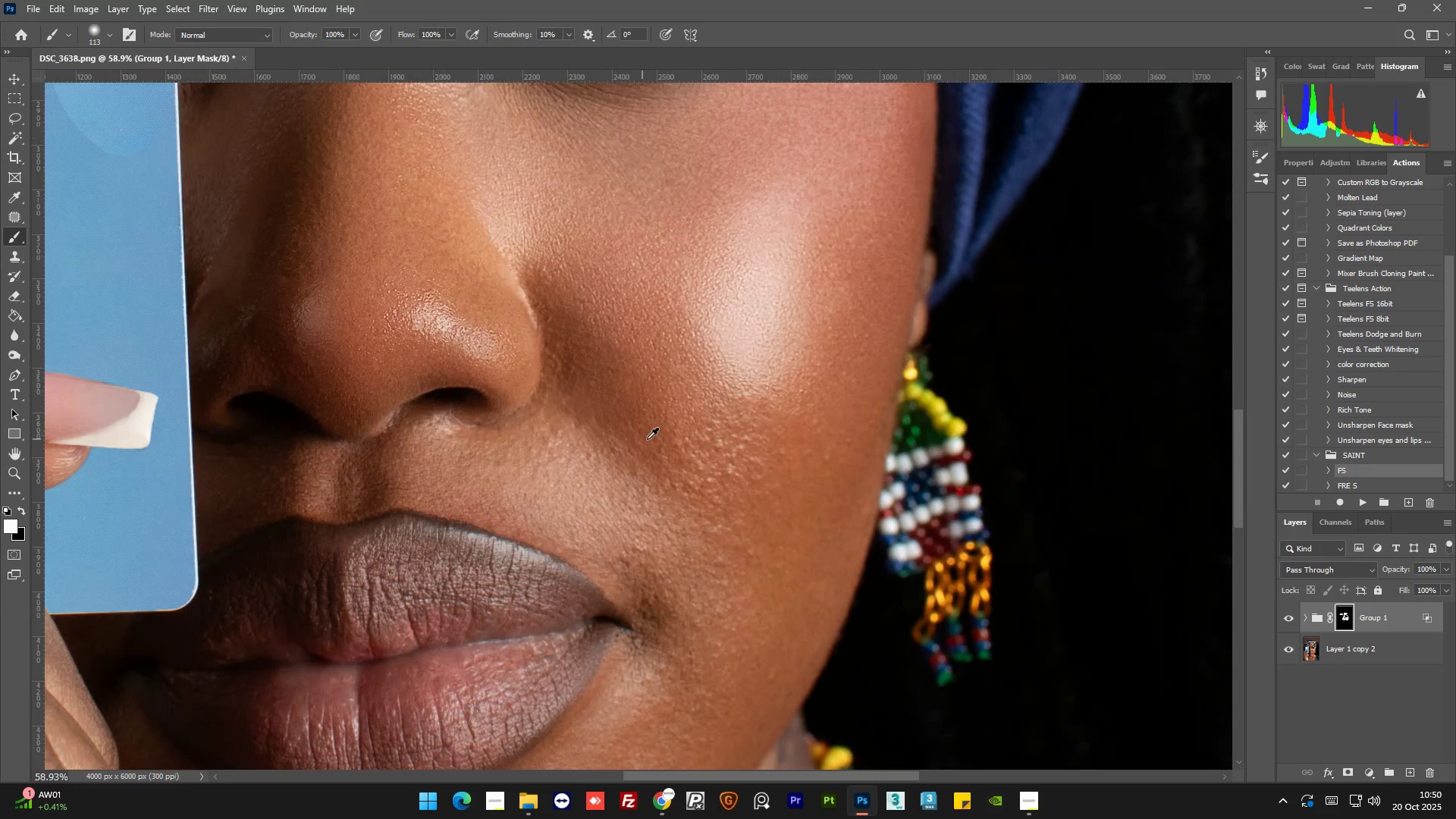 
hold_key(key=AltLeft, duration=0.38)
 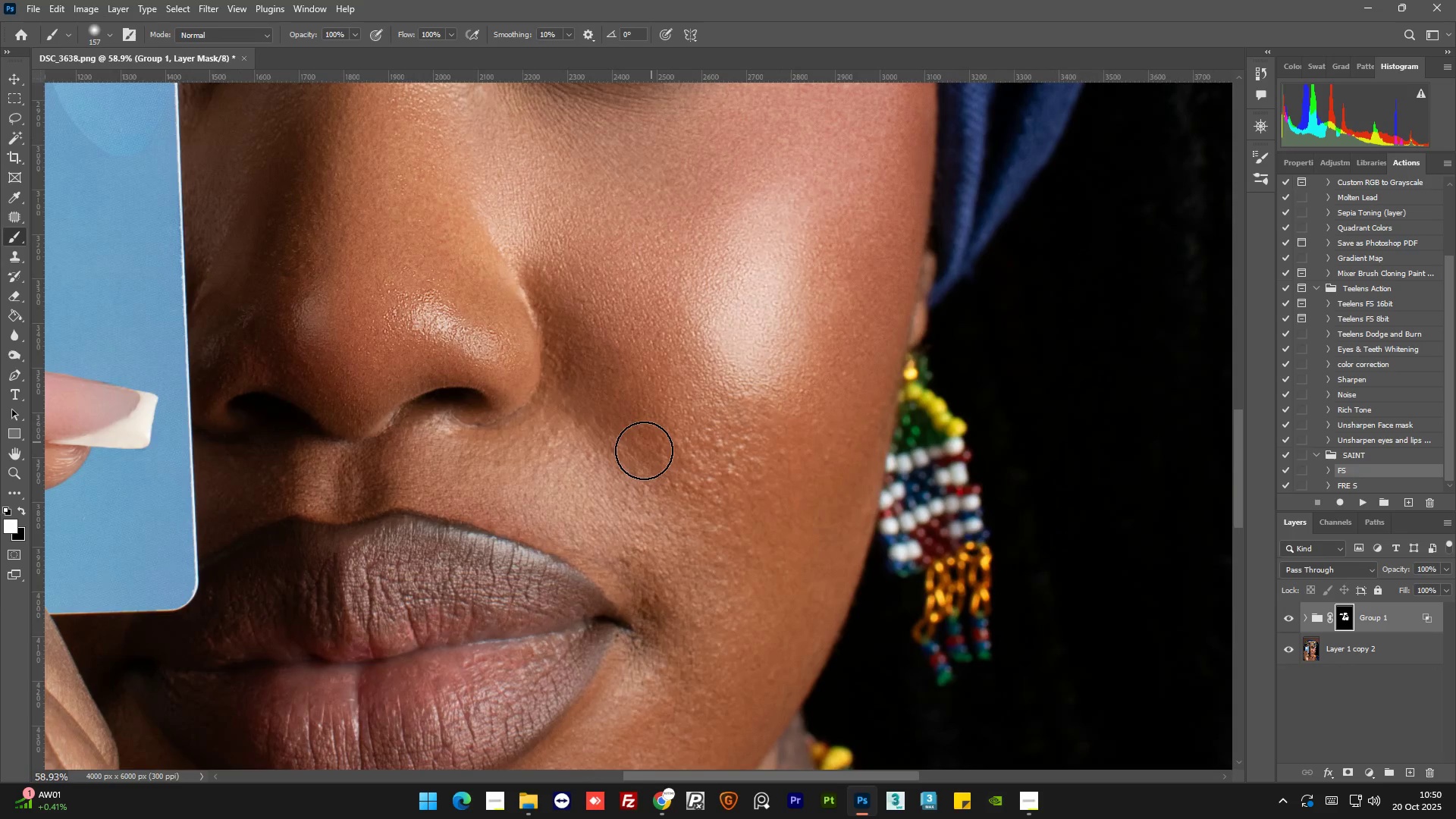 
left_click_drag(start_coordinate=[642, 453], to_coordinate=[588, 453])
 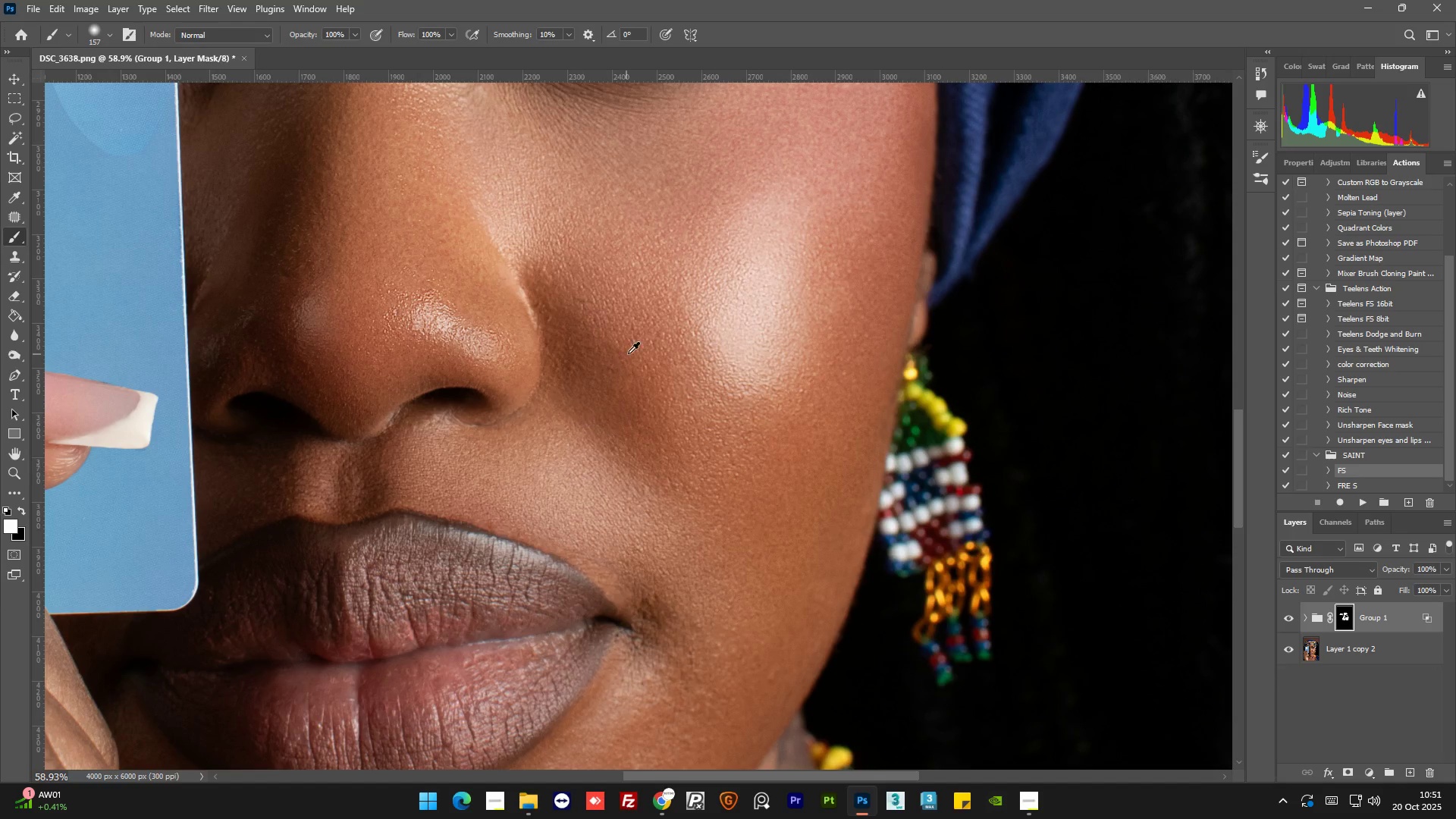 
hold_key(key=AltLeft, duration=0.62)
scroll: coordinate [669, 529], scroll_direction: down, amount: 1.0
 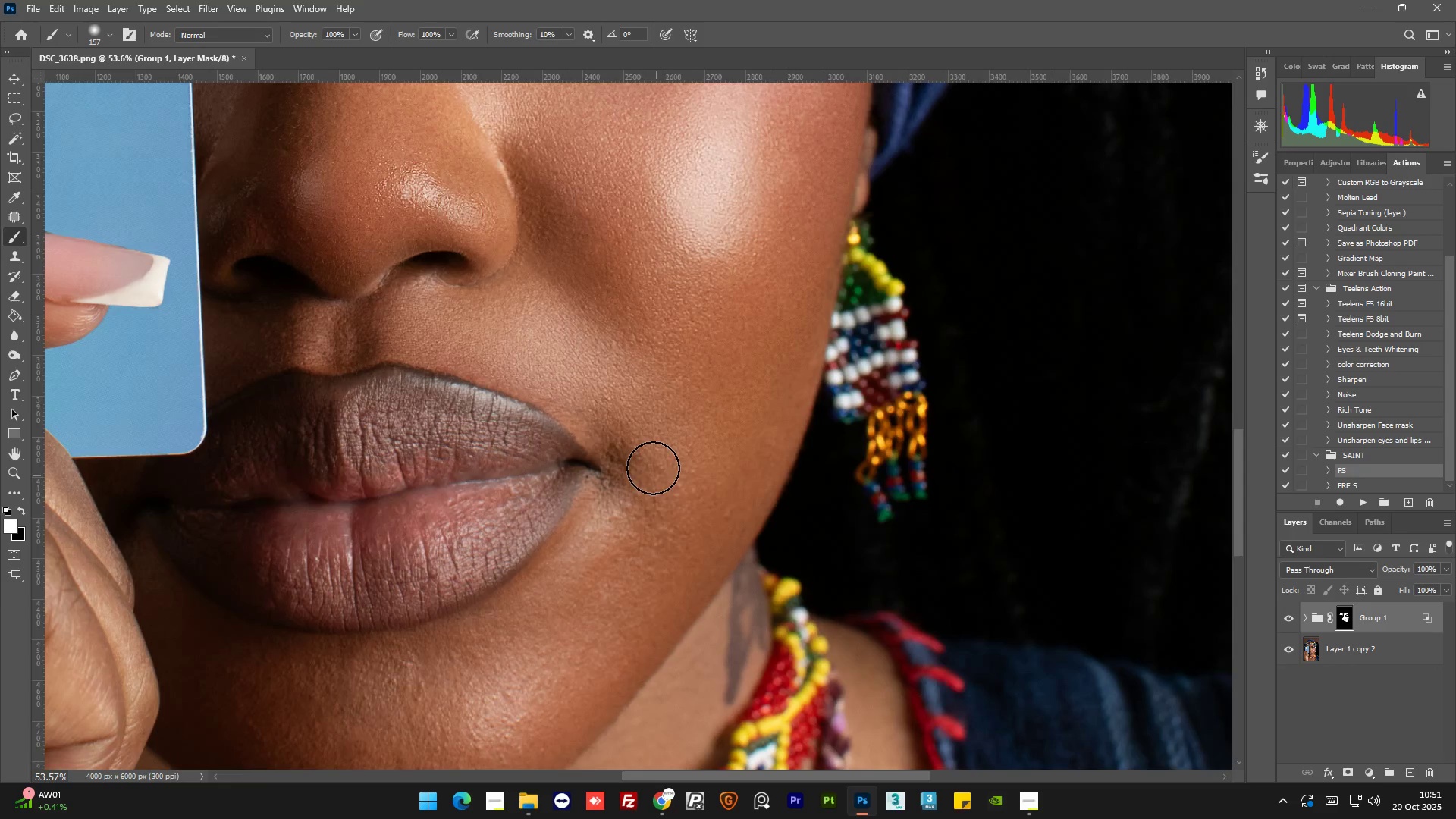 
left_click_drag(start_coordinate=[650, 479], to_coordinate=[654, 598])
 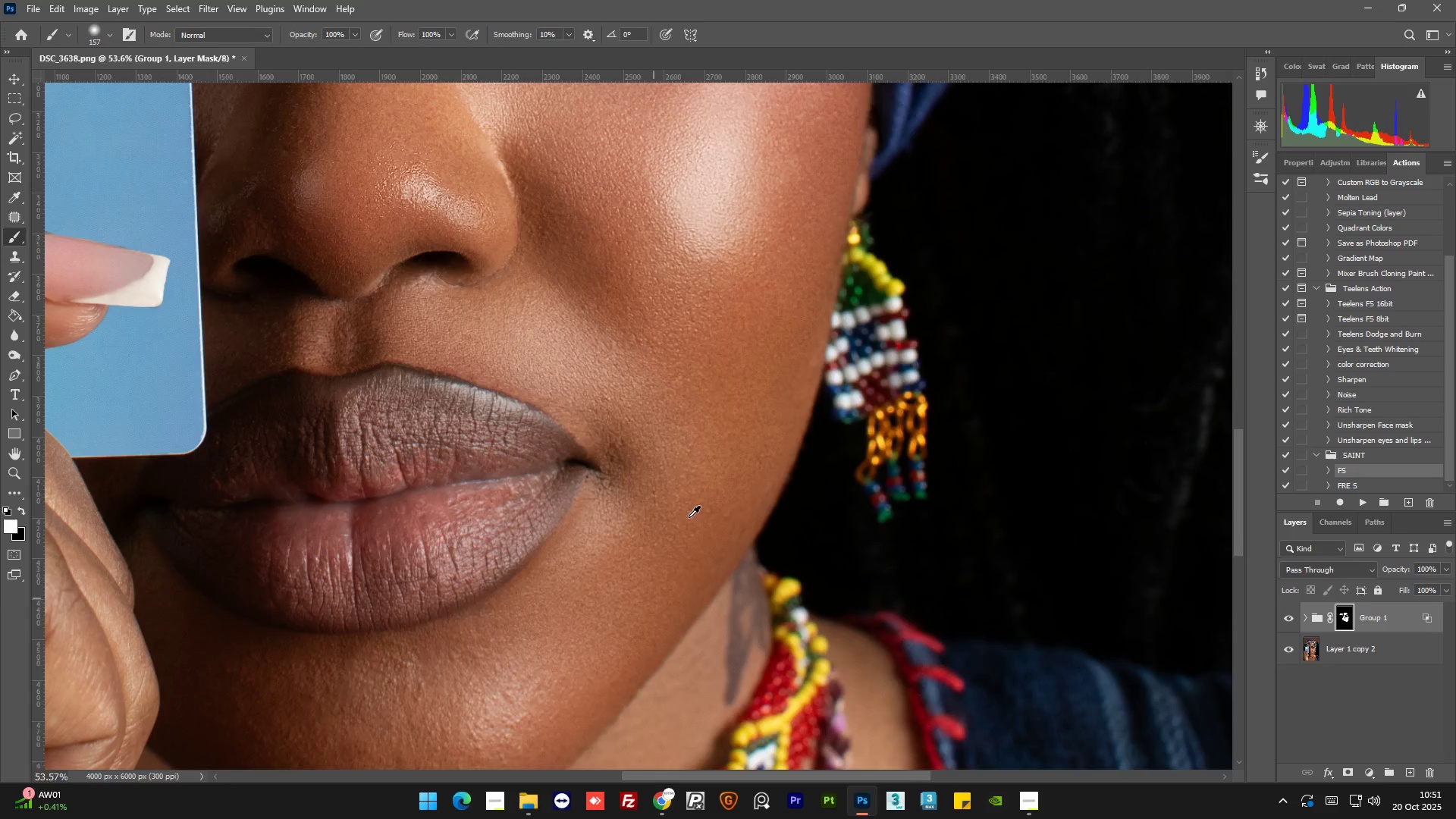 
hold_key(key=AltLeft, duration=1.11)
scroll: coordinate [519, 601], scroll_direction: none, amount: 0.0
 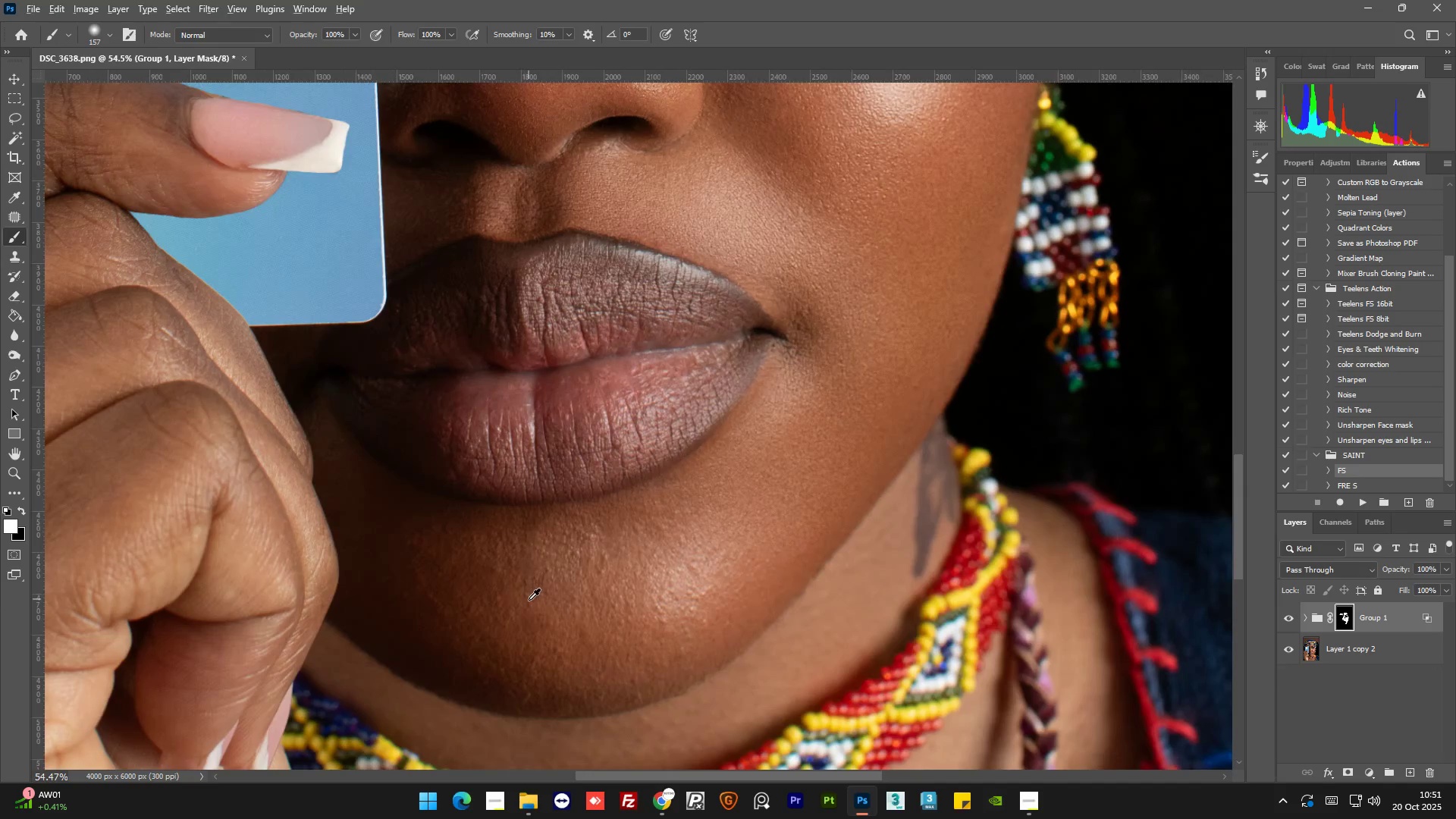 
key(Alt+AltLeft)
 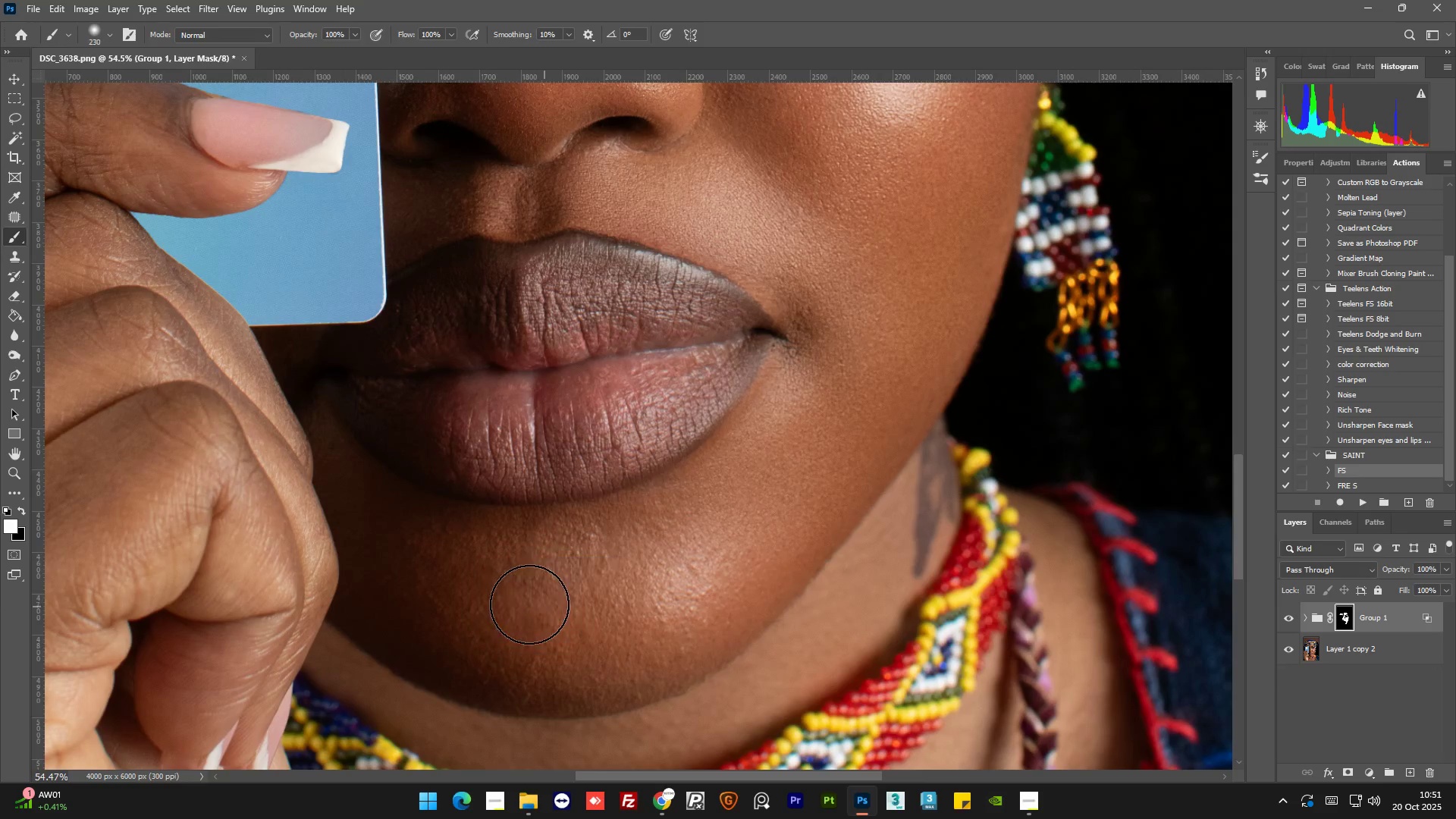 
left_click_drag(start_coordinate=[506, 601], to_coordinate=[505, 582])
 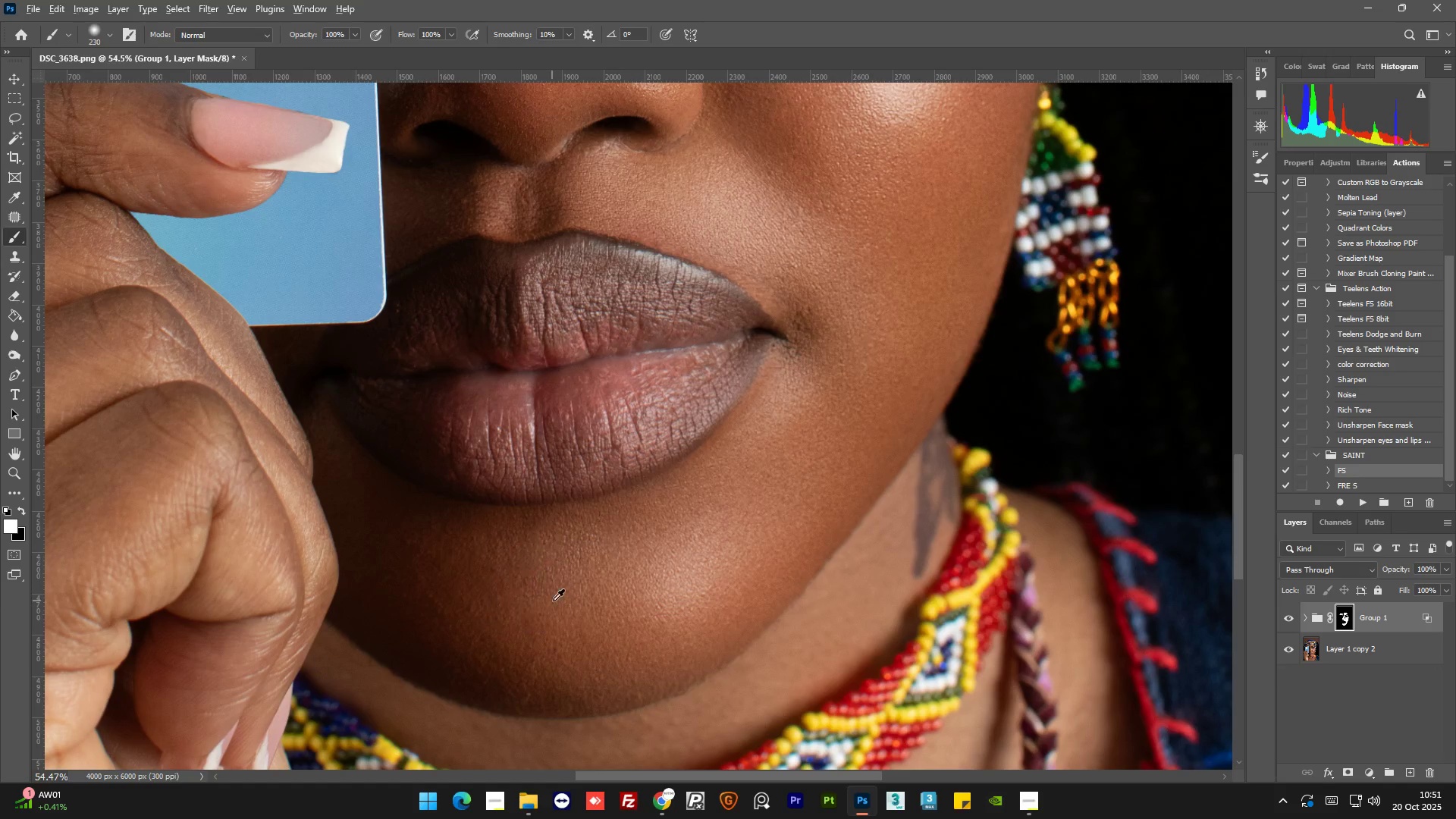 
hold_key(key=AltLeft, duration=1.5)
scroll: coordinate [590, 619], scroll_direction: down, amount: 12.0
 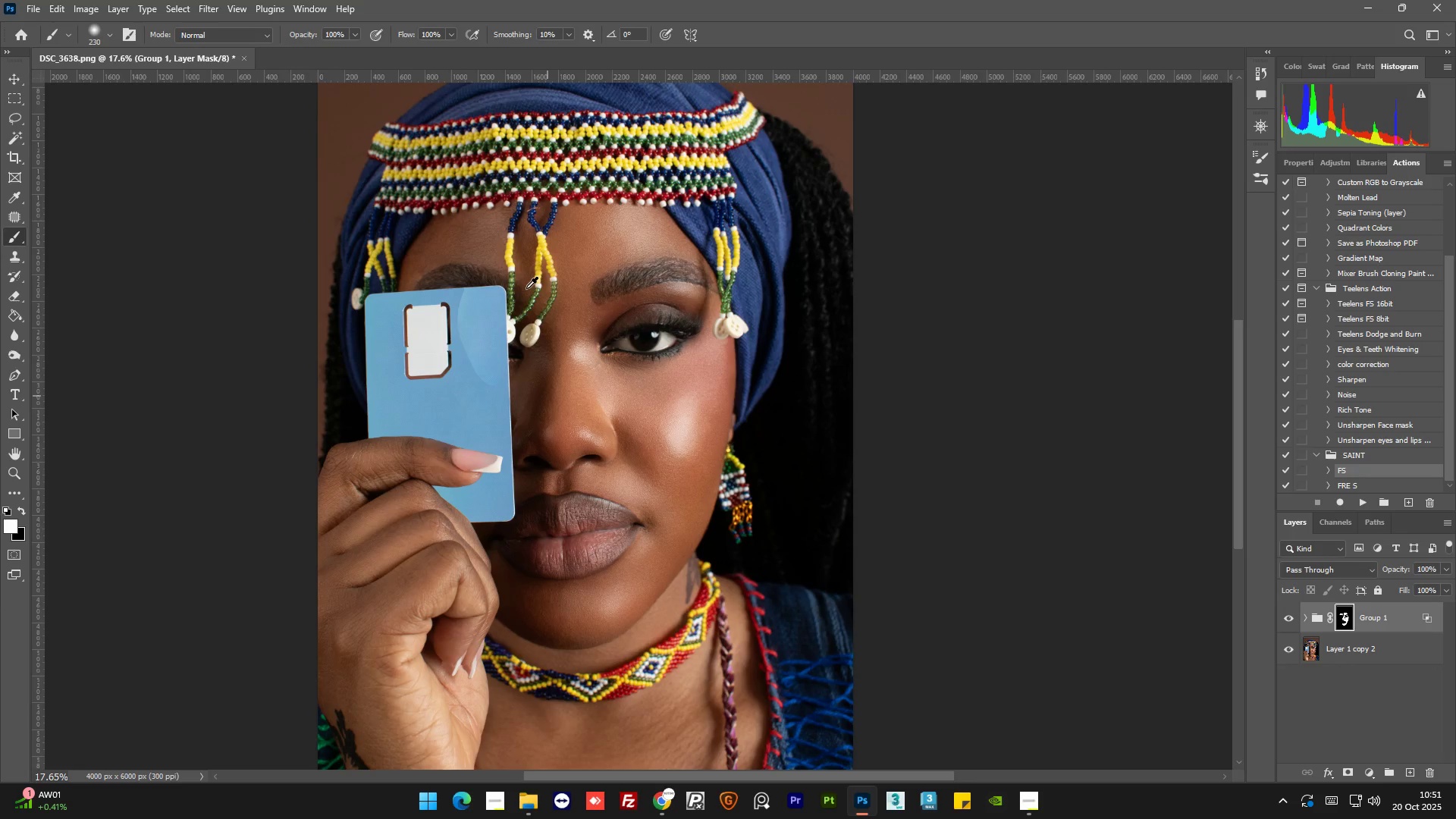 
hold_key(key=AltLeft, duration=1.44)
scroll: coordinate [578, 344], scroll_direction: up, amount: 5.0
 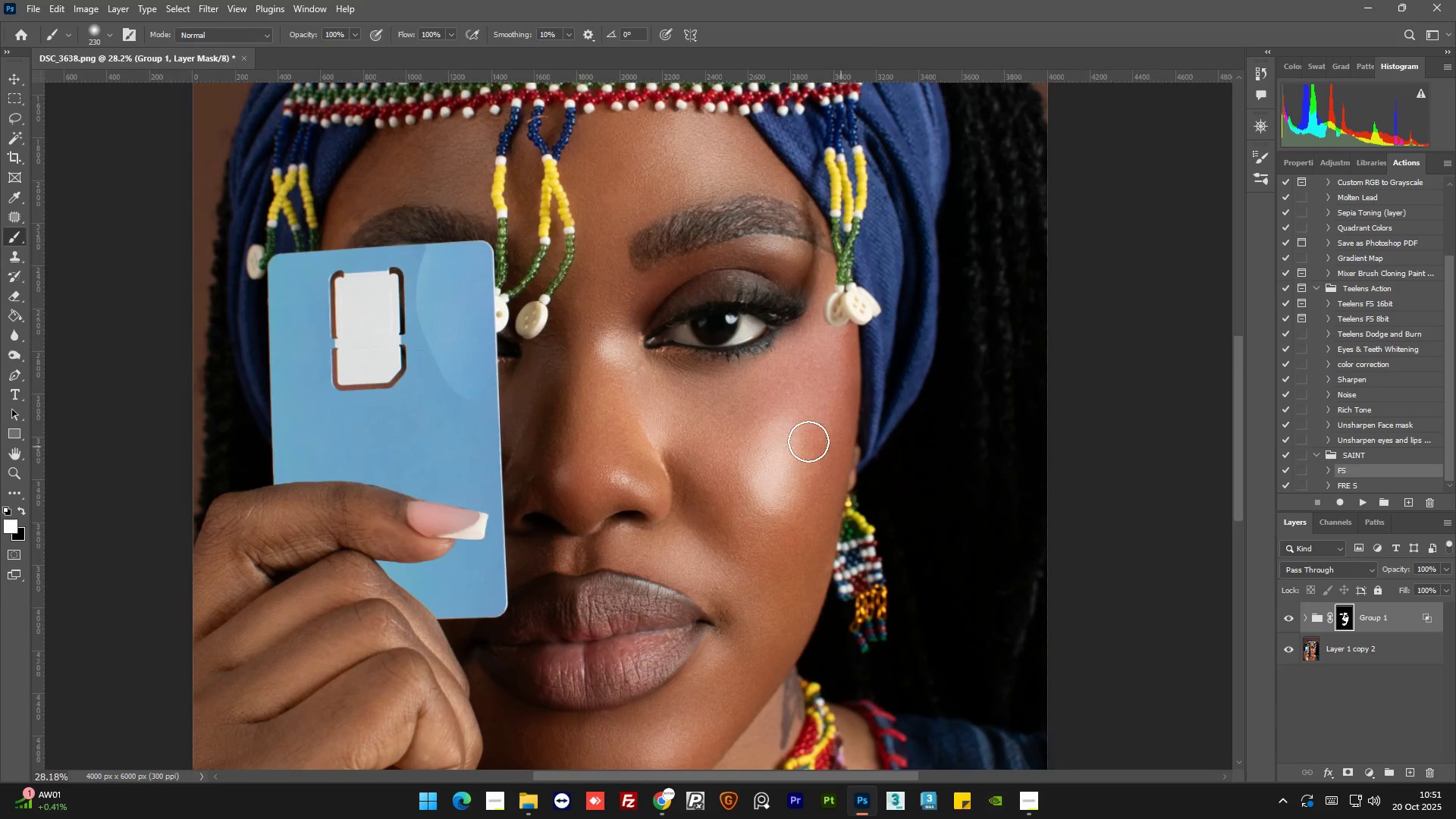 
hold_key(key=AltLeft, duration=0.44)
scroll: coordinate [608, 414], scroll_direction: down, amount: 3.0
 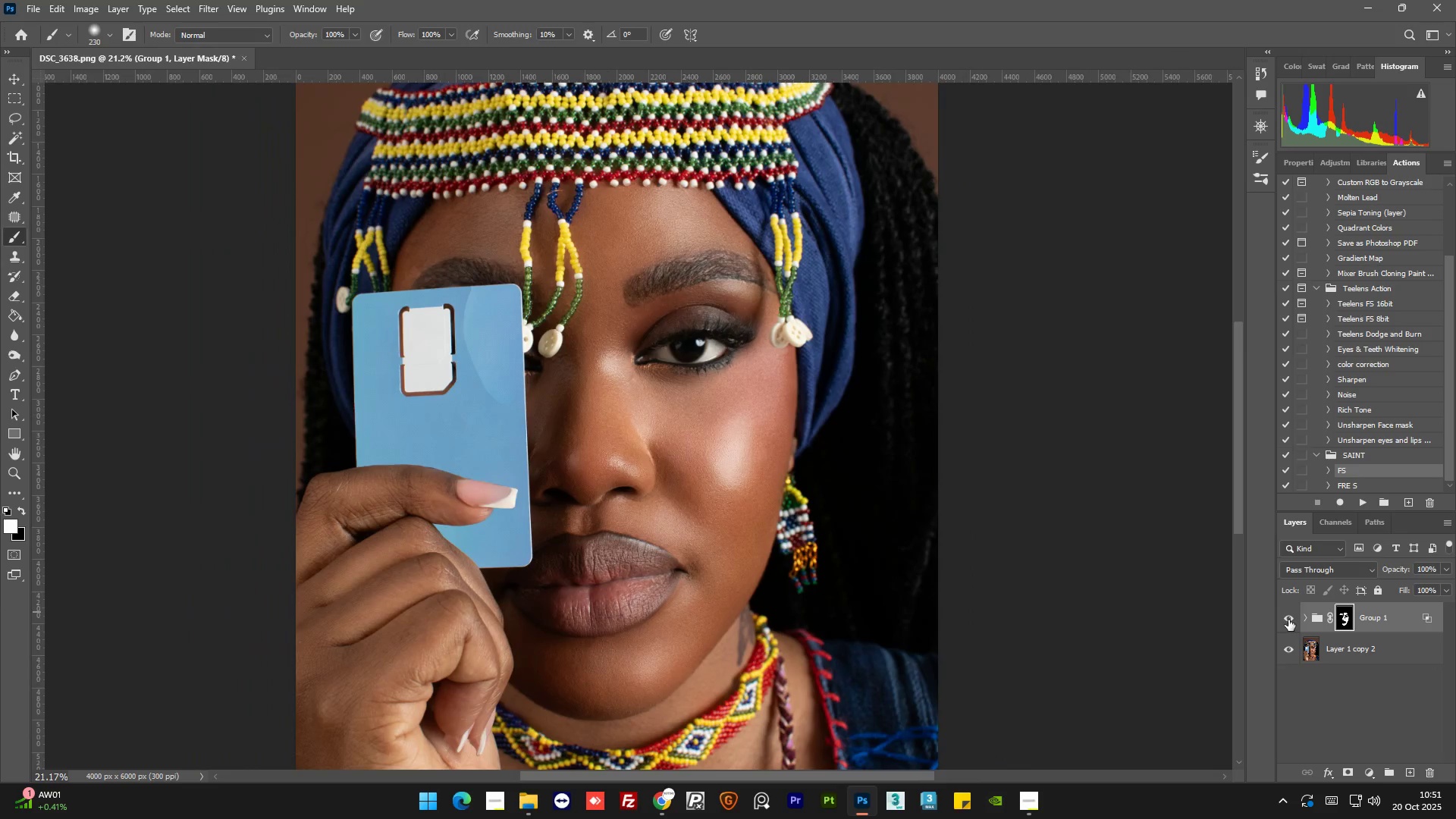 
left_click([1288, 619])
 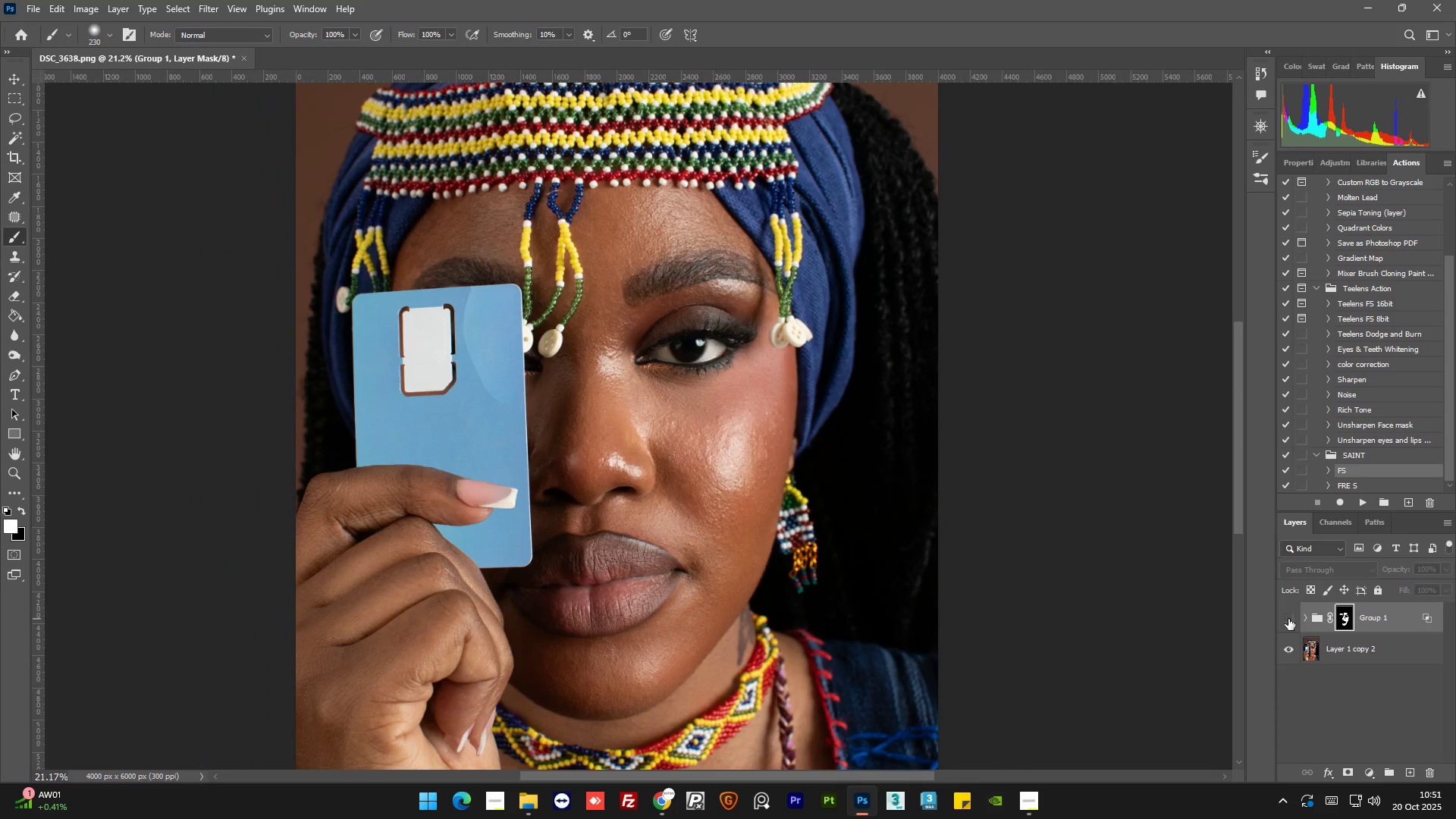 
left_click([1288, 619])
 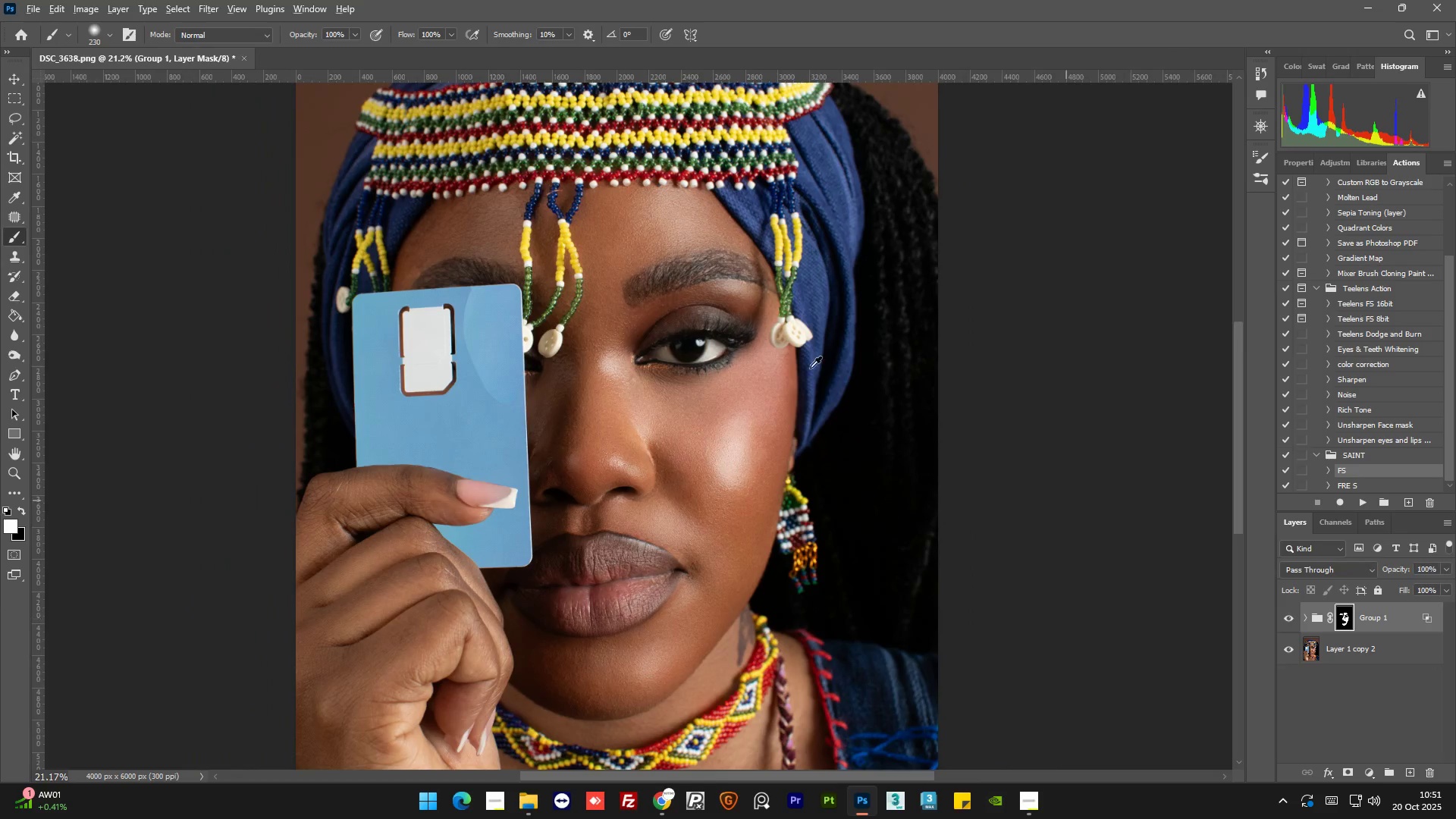 
hold_key(key=AltLeft, duration=1.44)
scroll: coordinate [673, 447], scroll_direction: up, amount: 13.0
 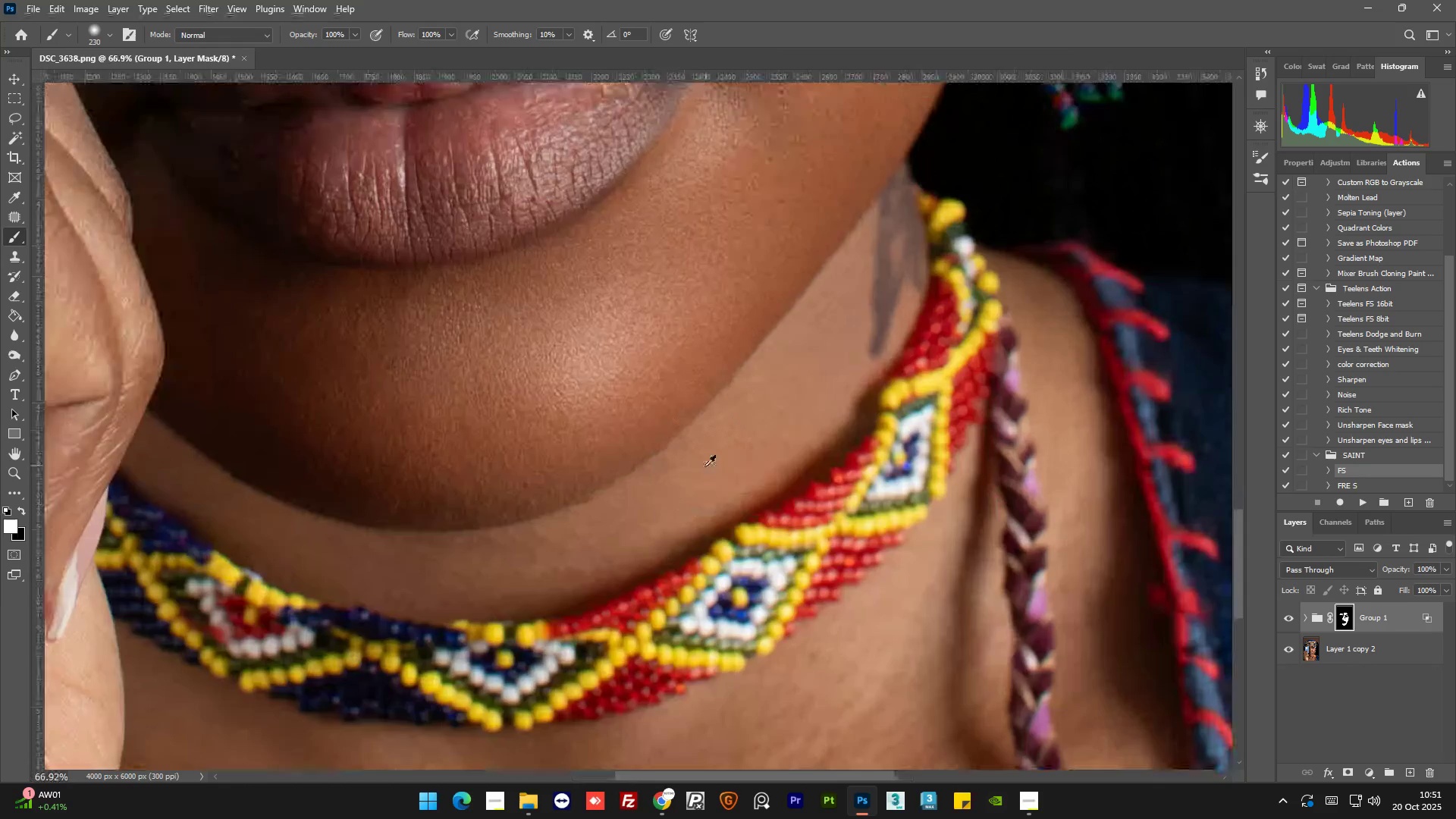 
hold_key(key=AltLeft, duration=1.01)
 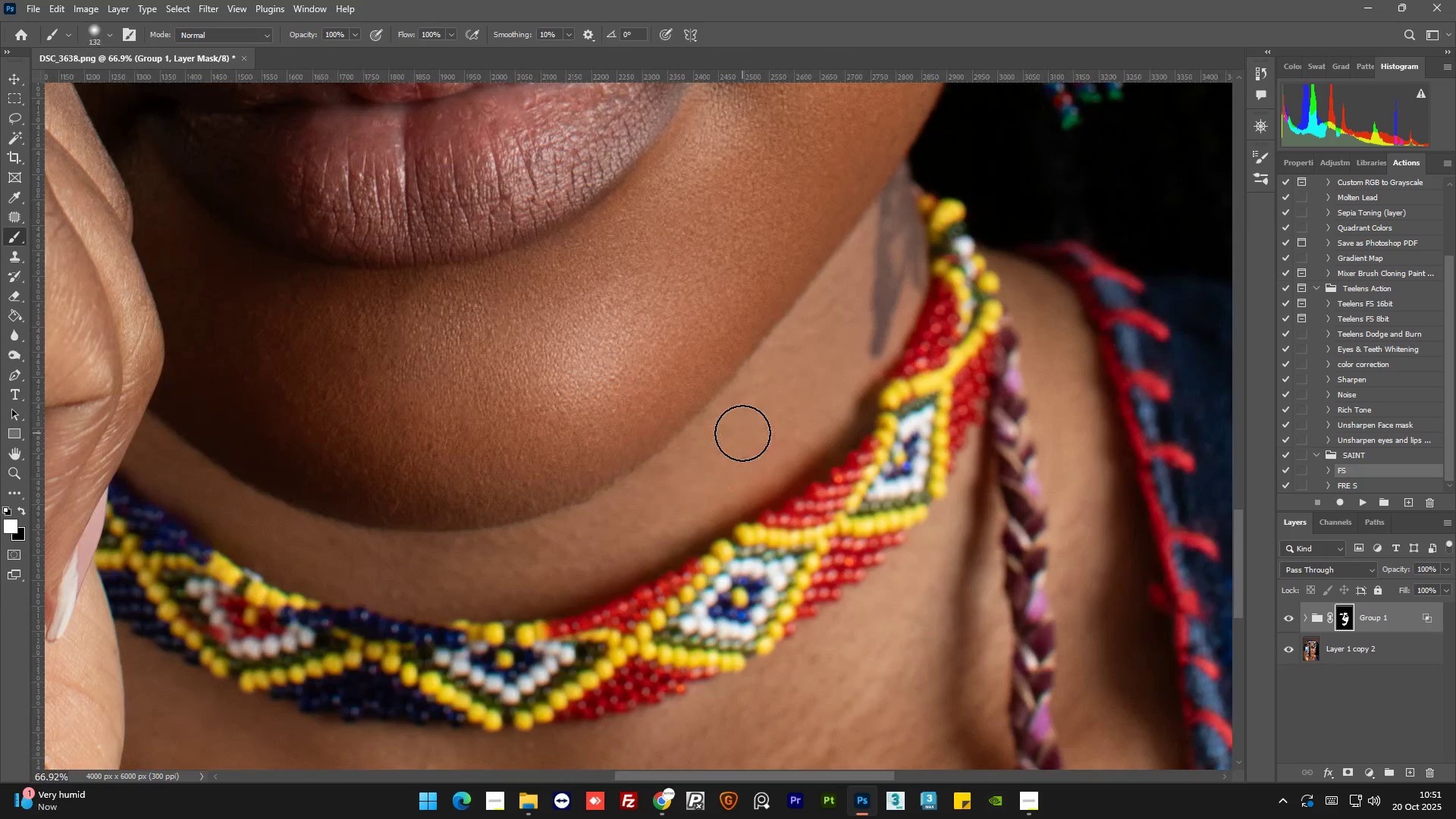 
left_click_drag(start_coordinate=[736, 437], to_coordinate=[580, 532])
 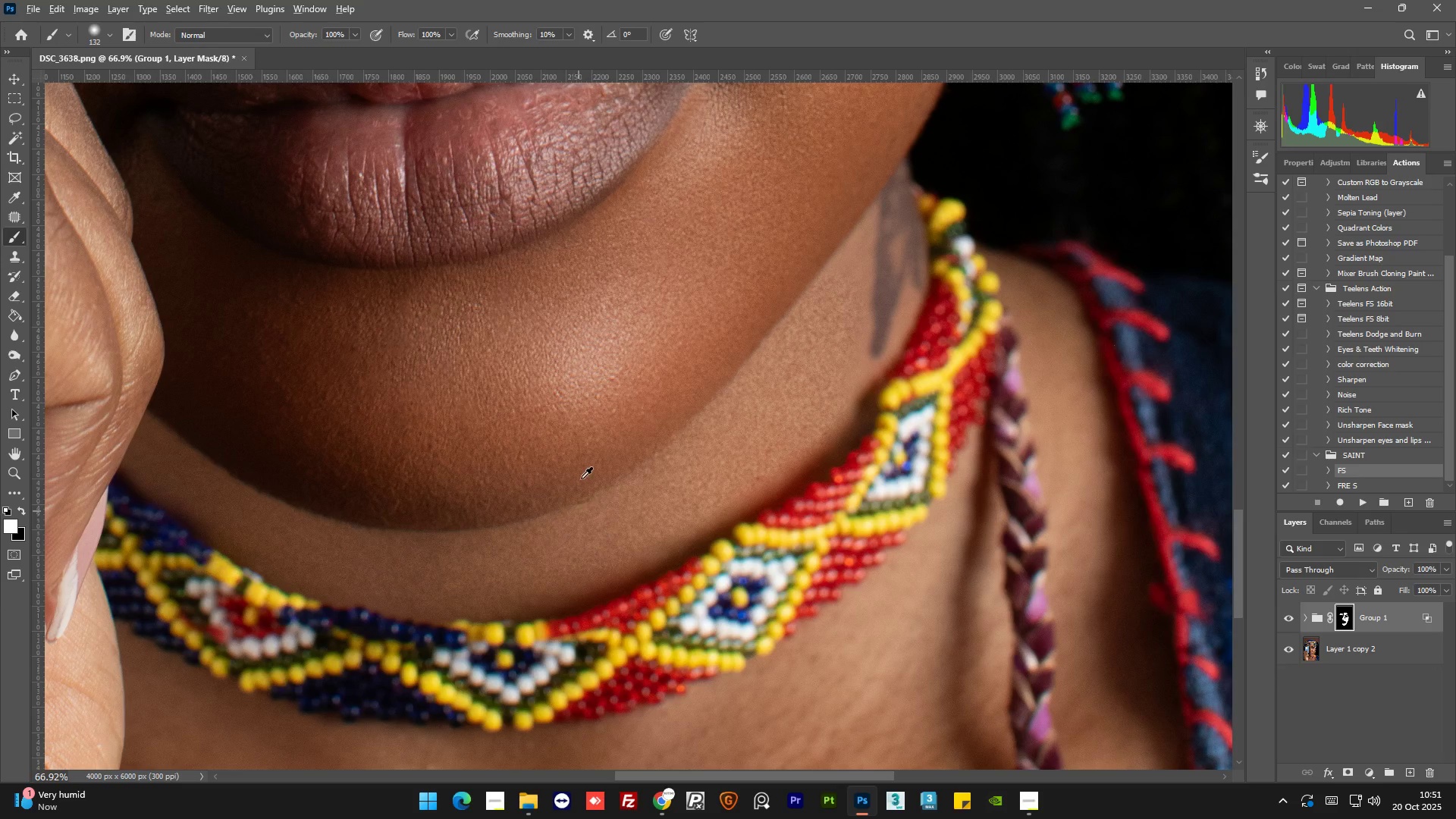 
hold_key(key=AltLeft, duration=1.11)
scroll: coordinate [551, 659], scroll_direction: down, amount: 2.0
 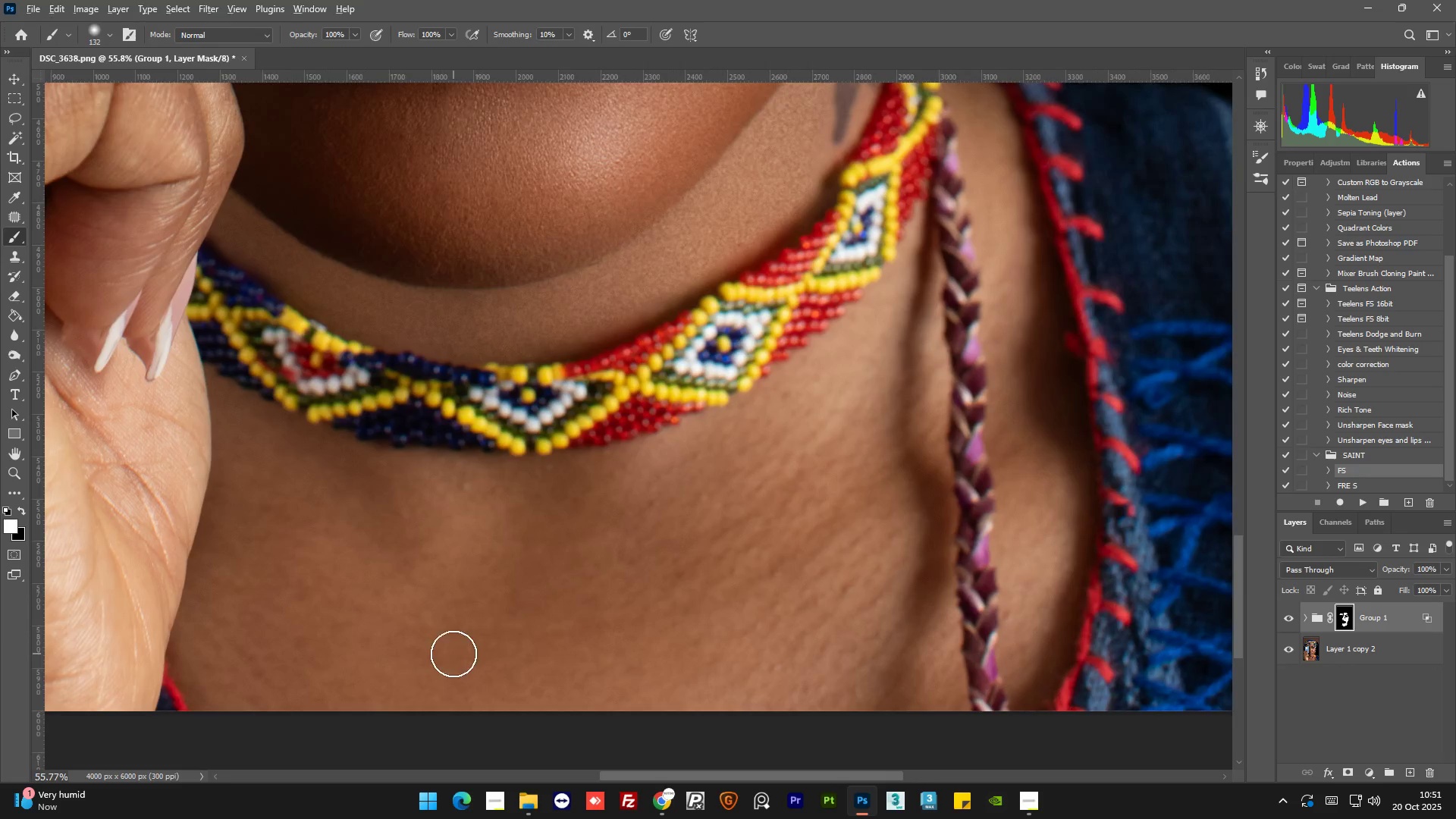 
hold_key(key=AltLeft, duration=0.31)
 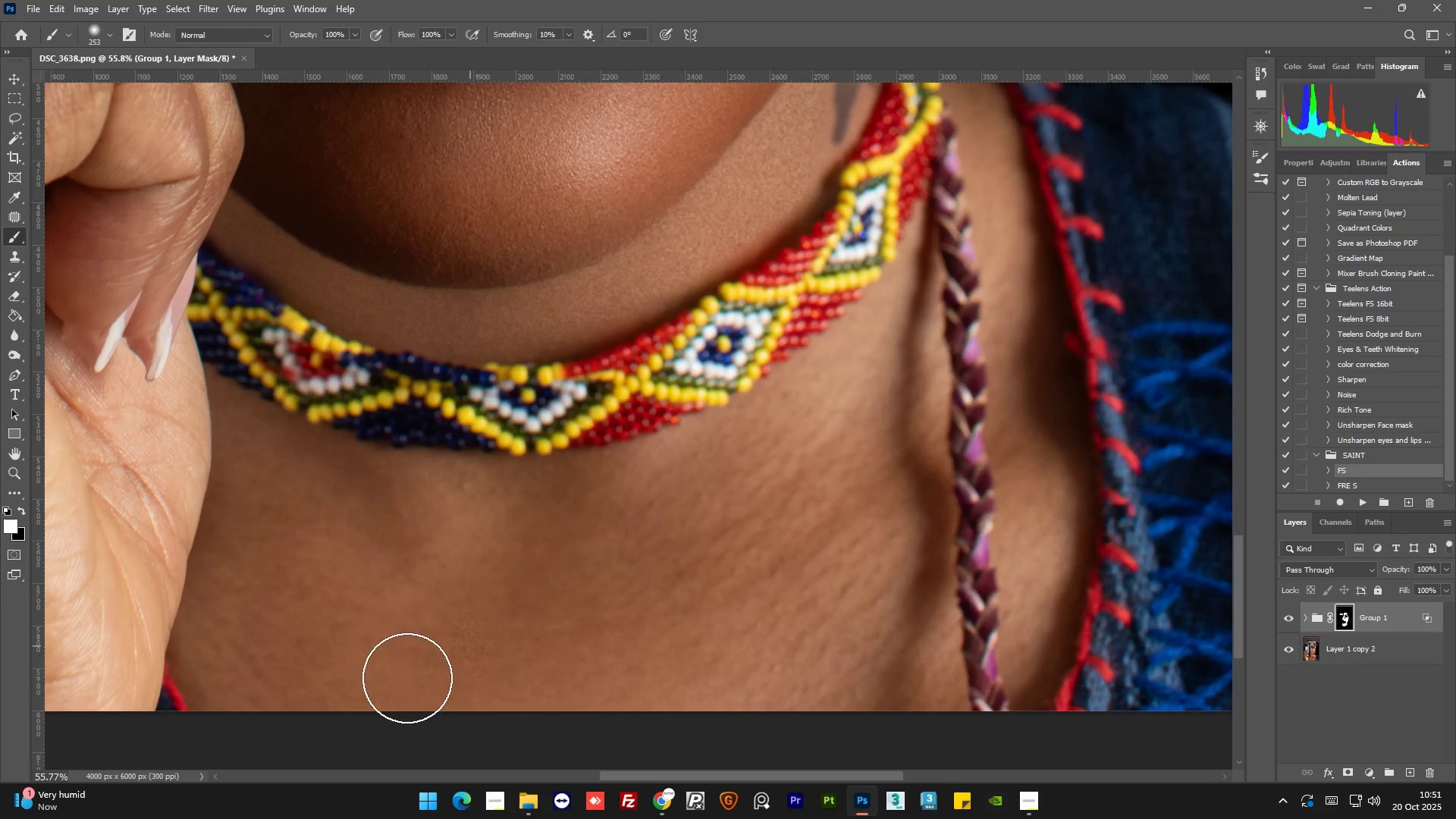 
left_click_drag(start_coordinate=[471, 645], to_coordinate=[871, 478])
 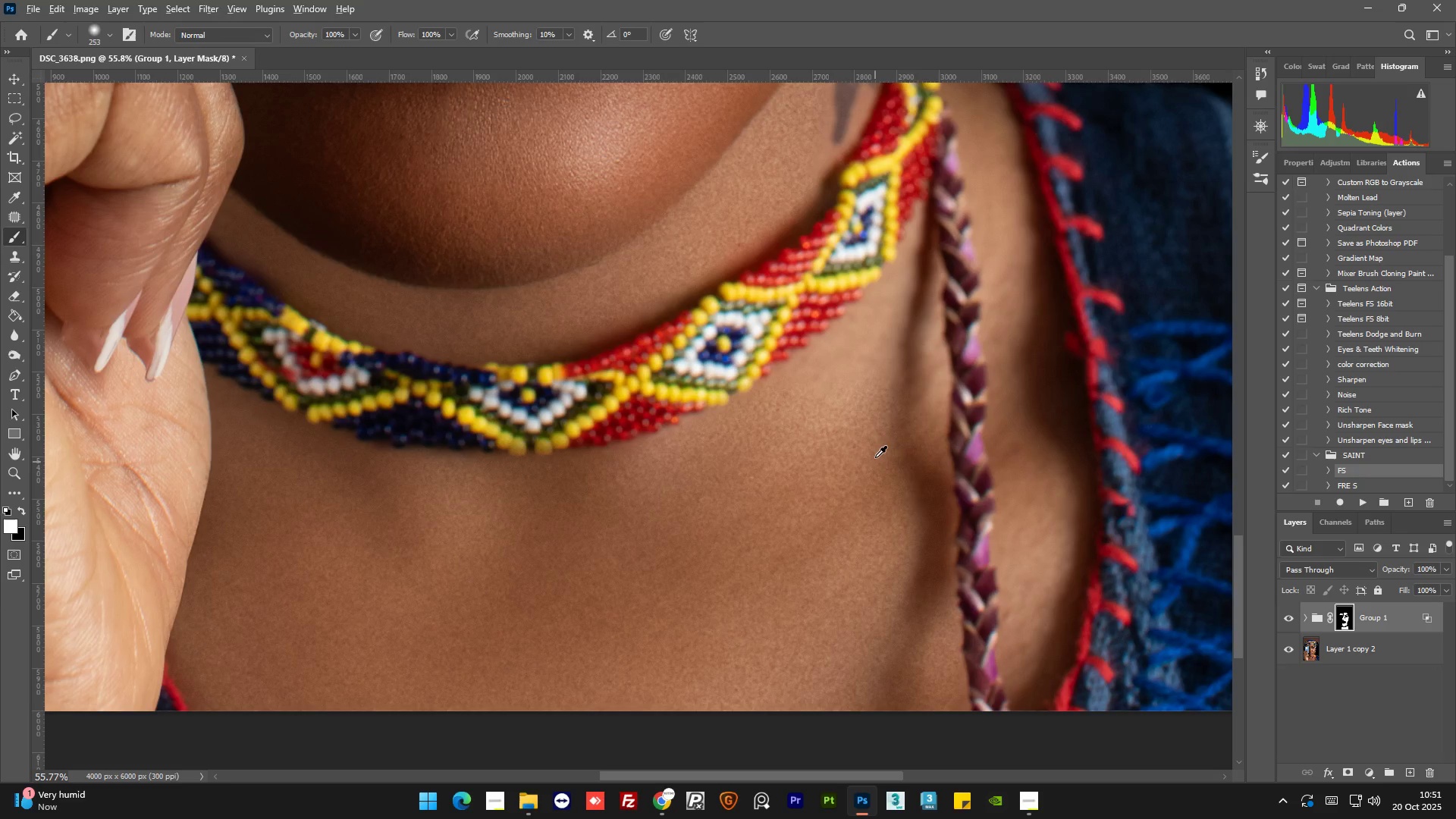 
hold_key(key=AltLeft, duration=0.69)
 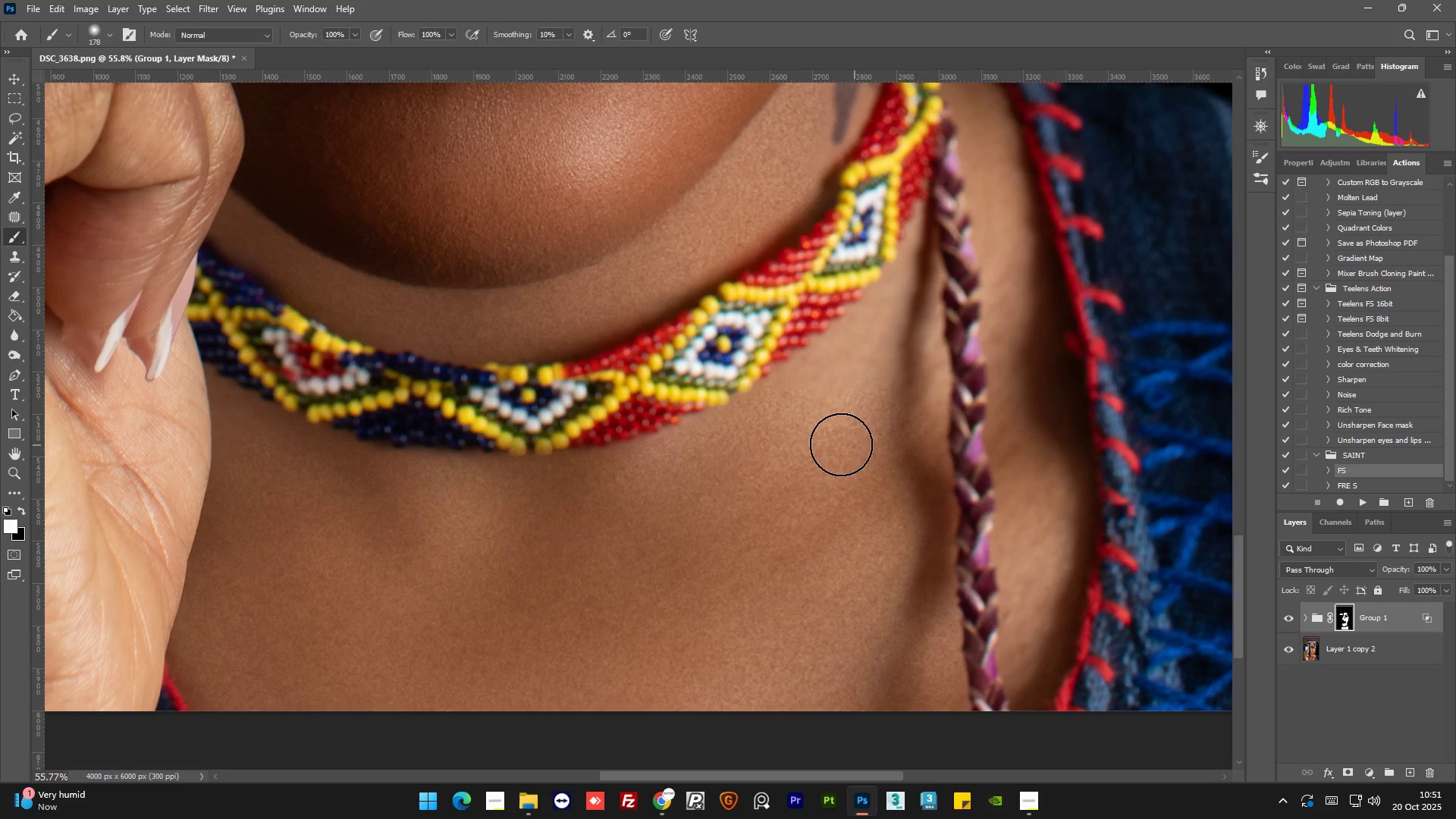 
left_click_drag(start_coordinate=[839, 443], to_coordinate=[901, 353])
 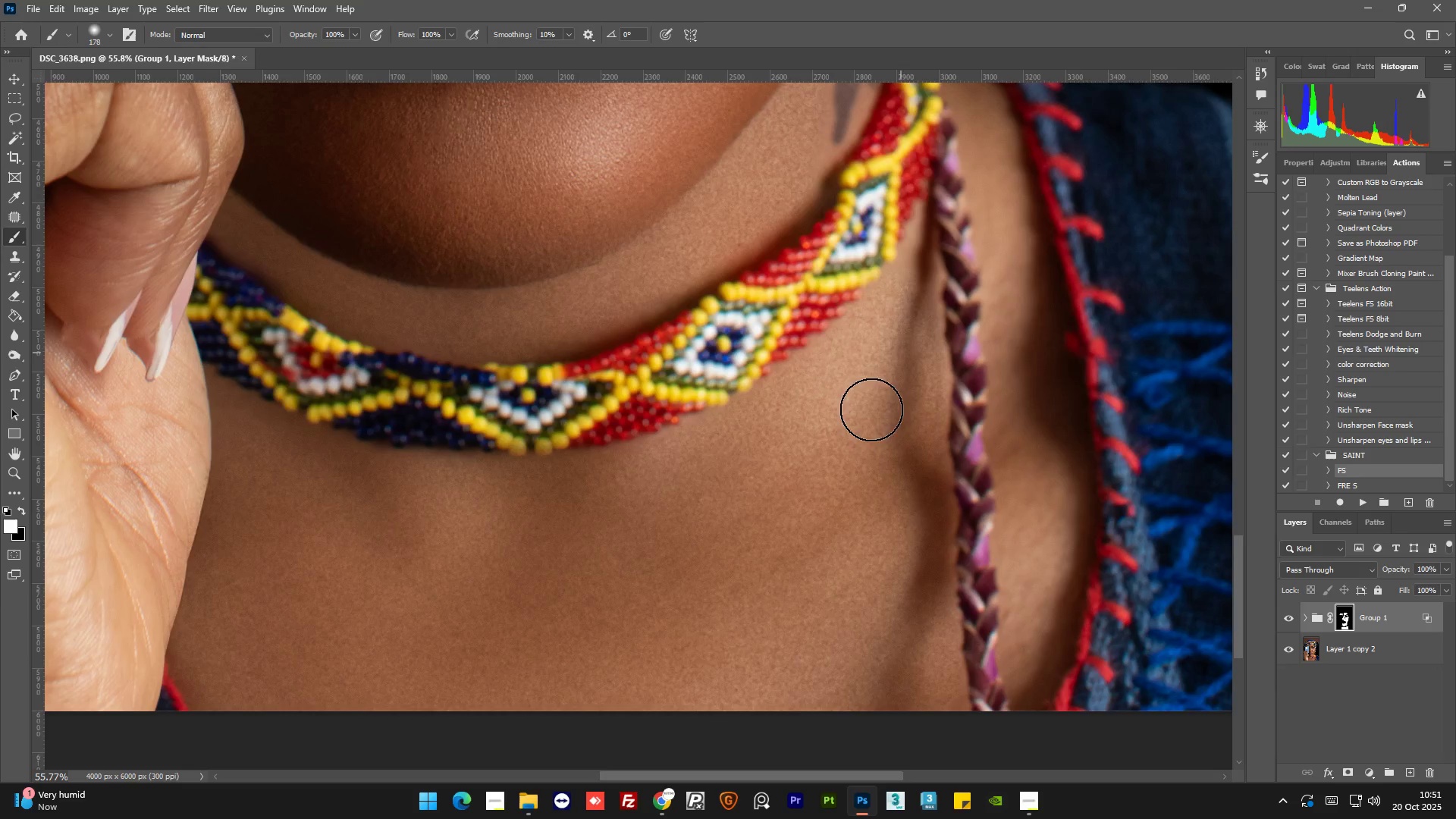 
hold_key(key=AltLeft, duration=1.05)
scroll: coordinate [952, 315], scroll_direction: up, amount: 2.0
 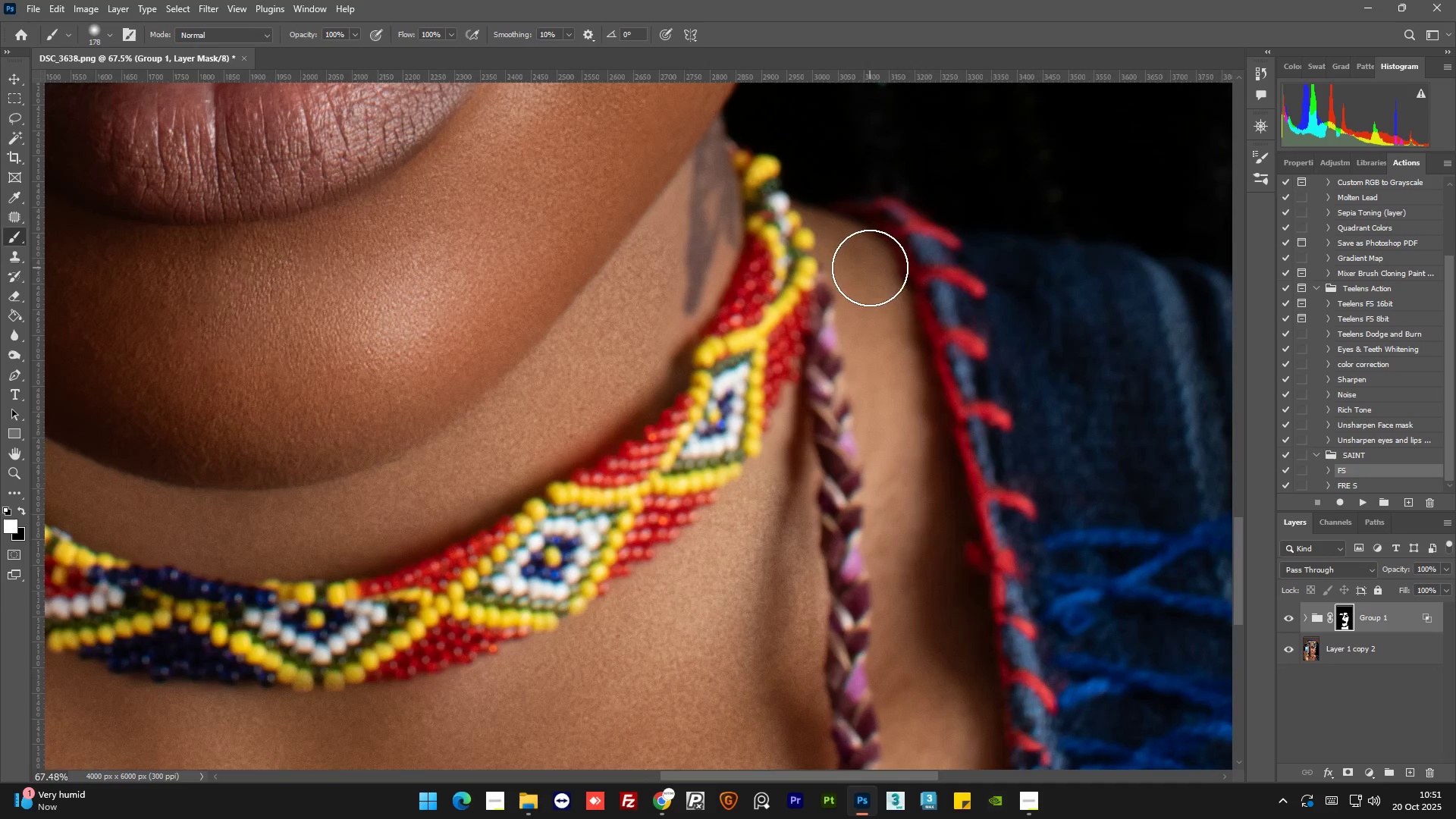 
hold_key(key=AltLeft, duration=0.52)
 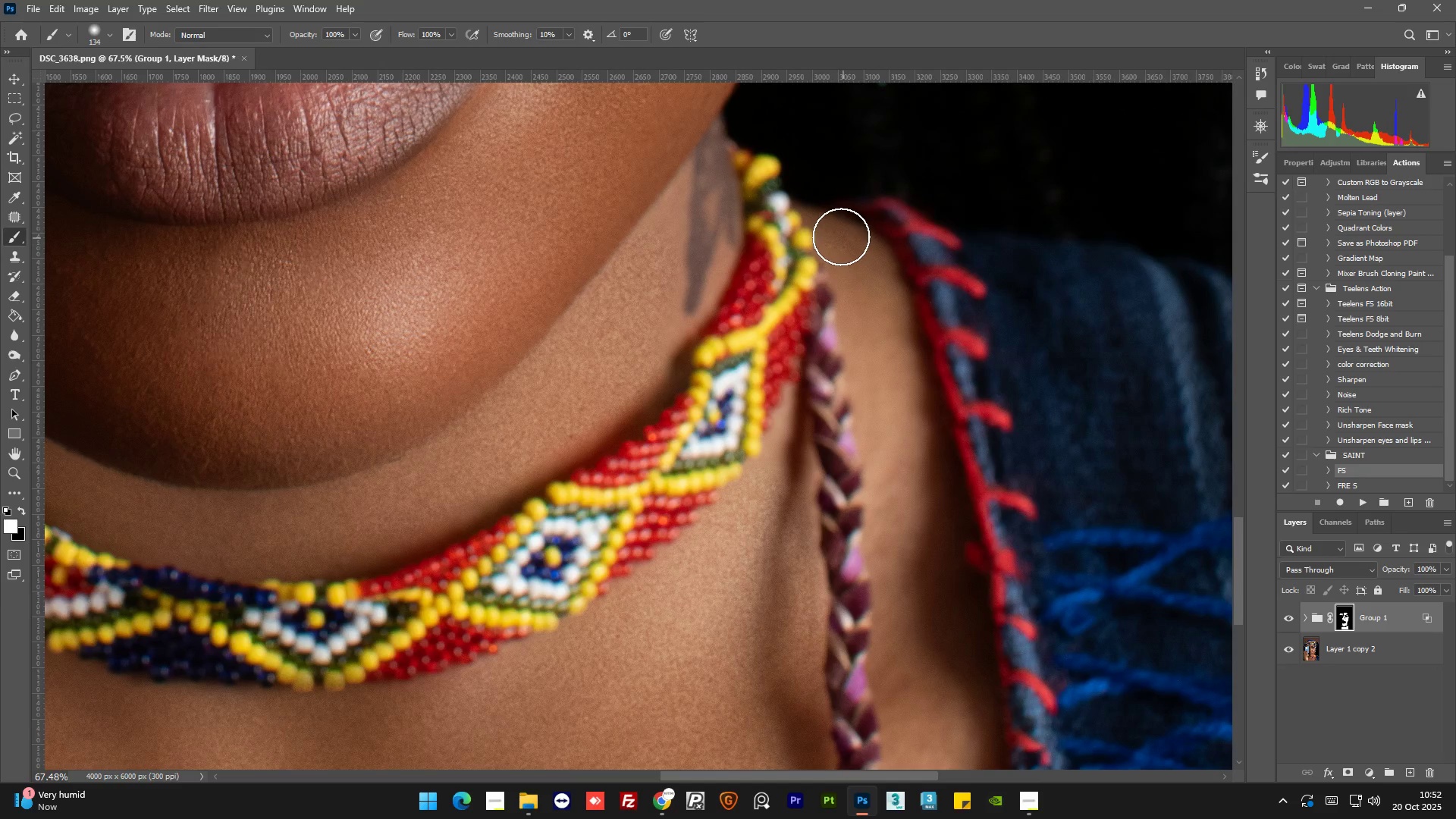 
left_click_drag(start_coordinate=[843, 238], to_coordinate=[918, 654])
 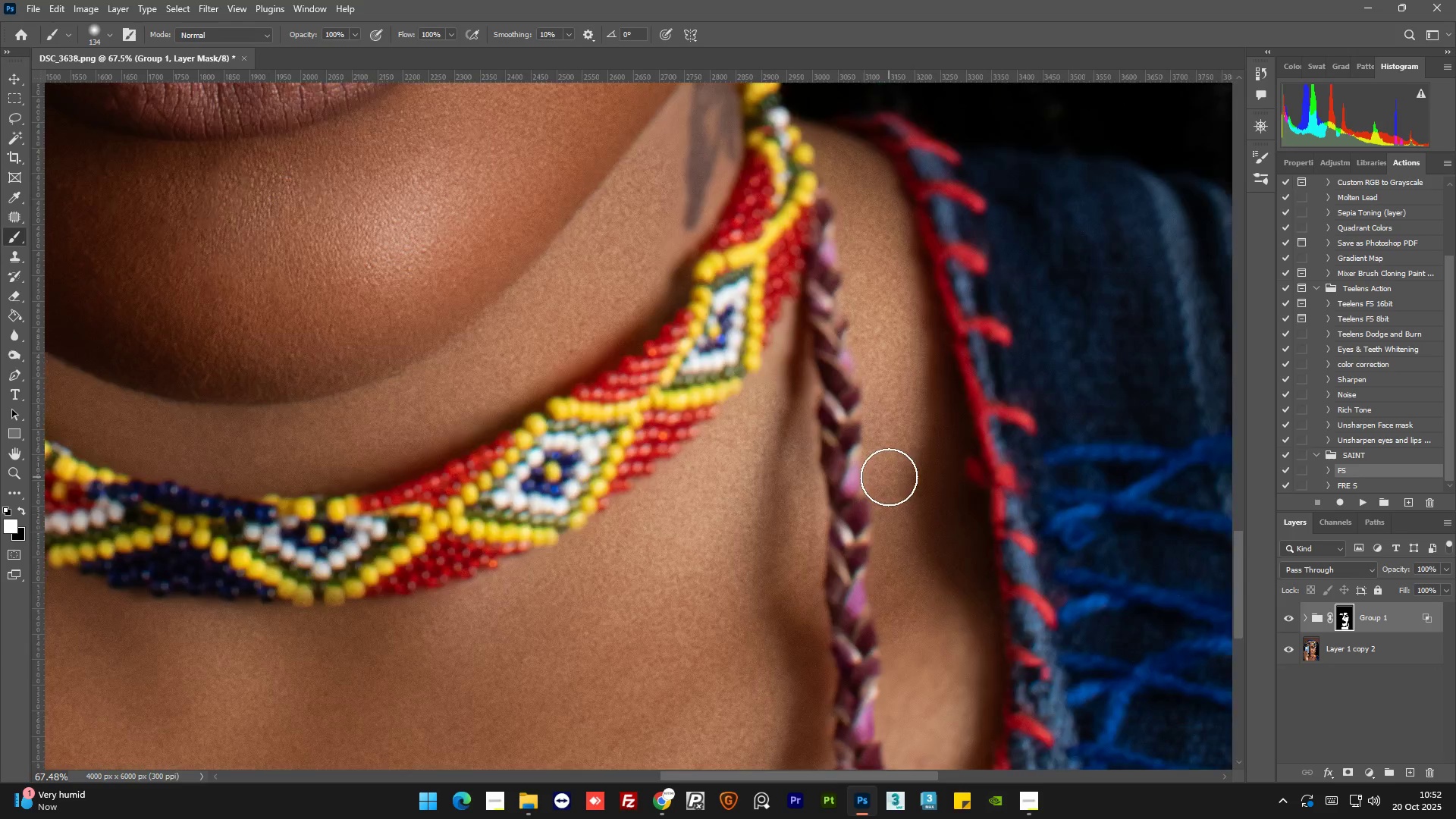 
scroll: coordinate [893, 471], scroll_direction: down, amount: 27.0
 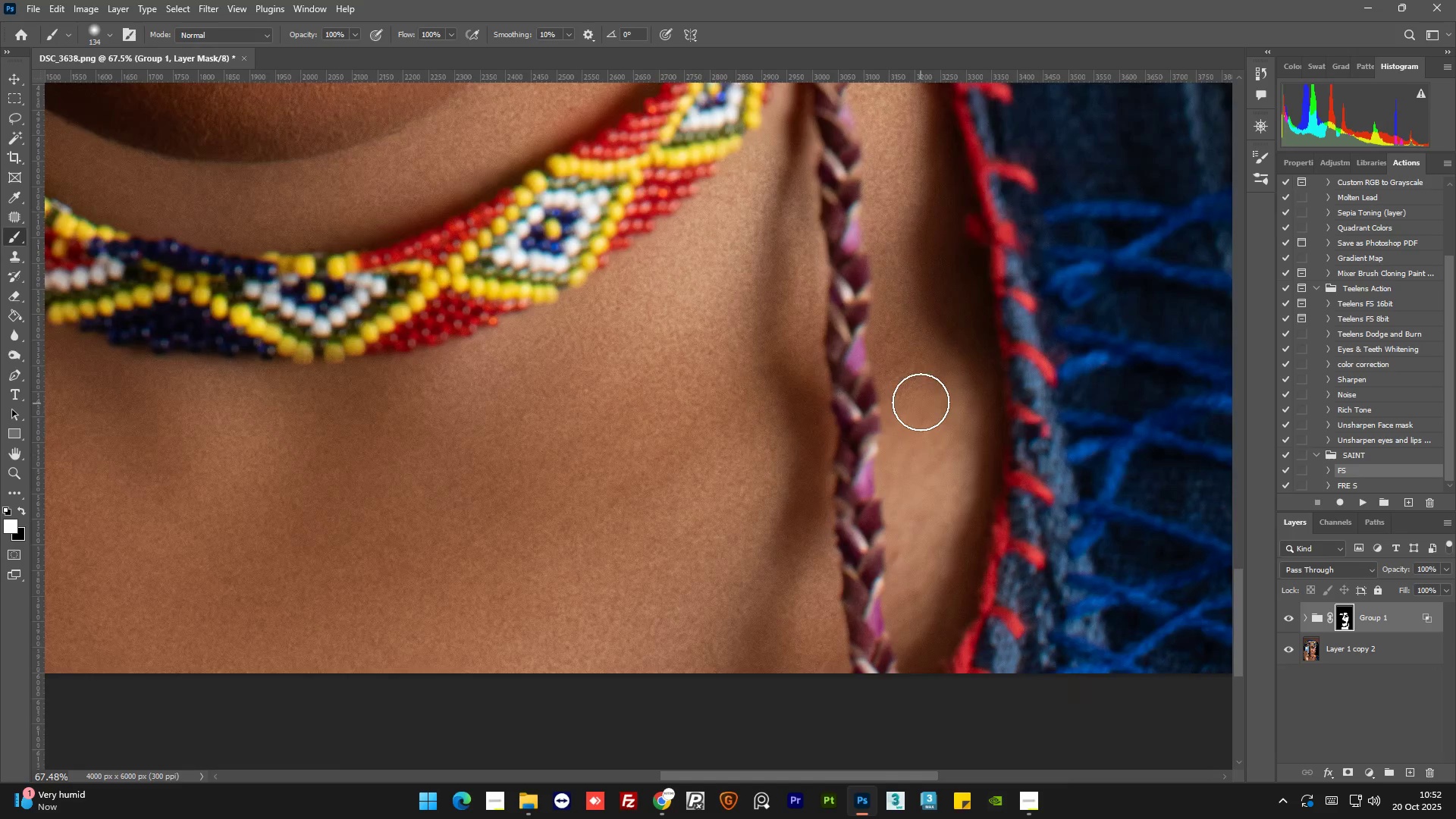 
left_click_drag(start_coordinate=[921, 402], to_coordinate=[943, 528])
 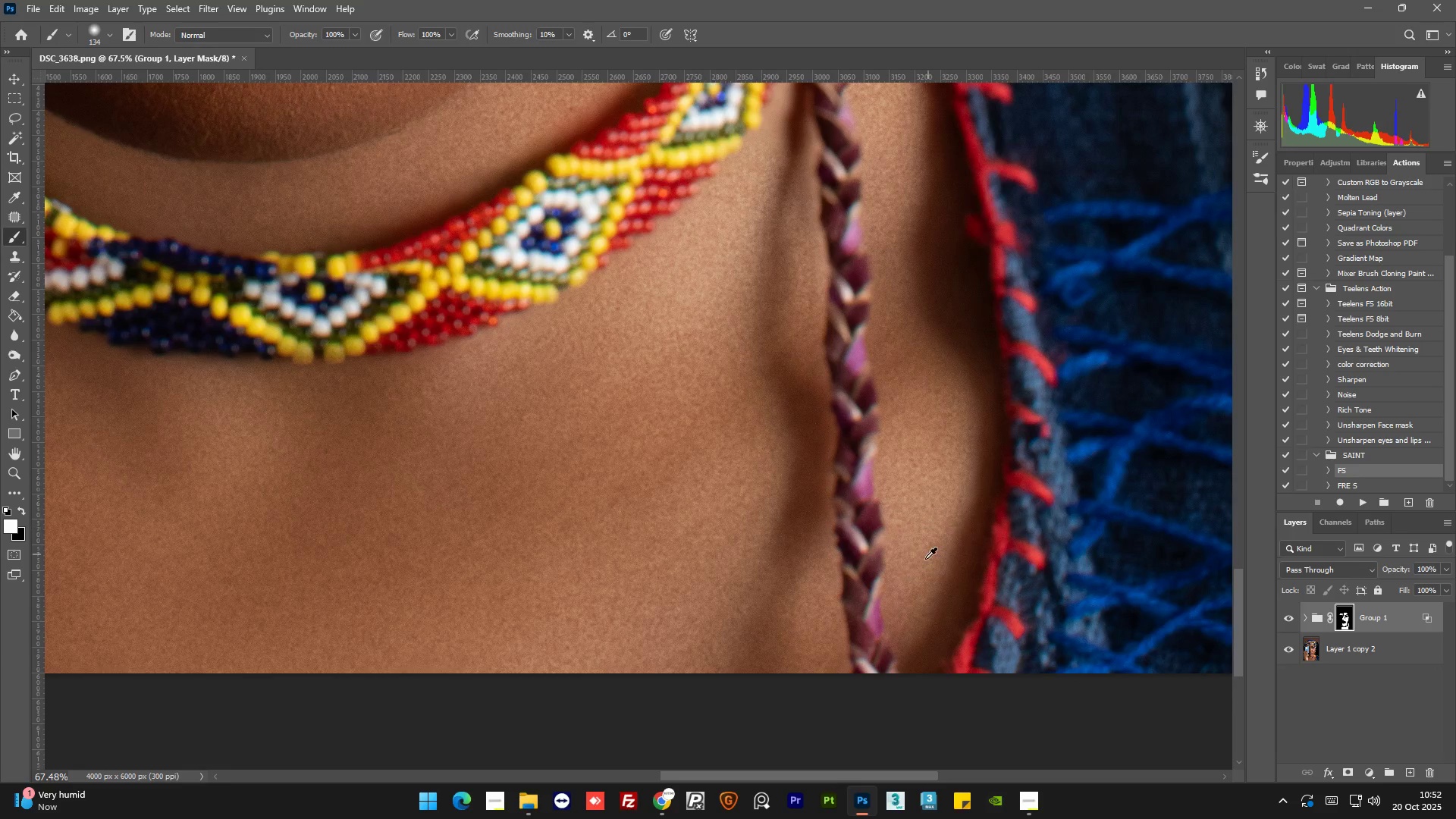 
hold_key(key=AltLeft, duration=1.5)
scroll: coordinate [545, 435], scroll_direction: down, amount: 8.0
 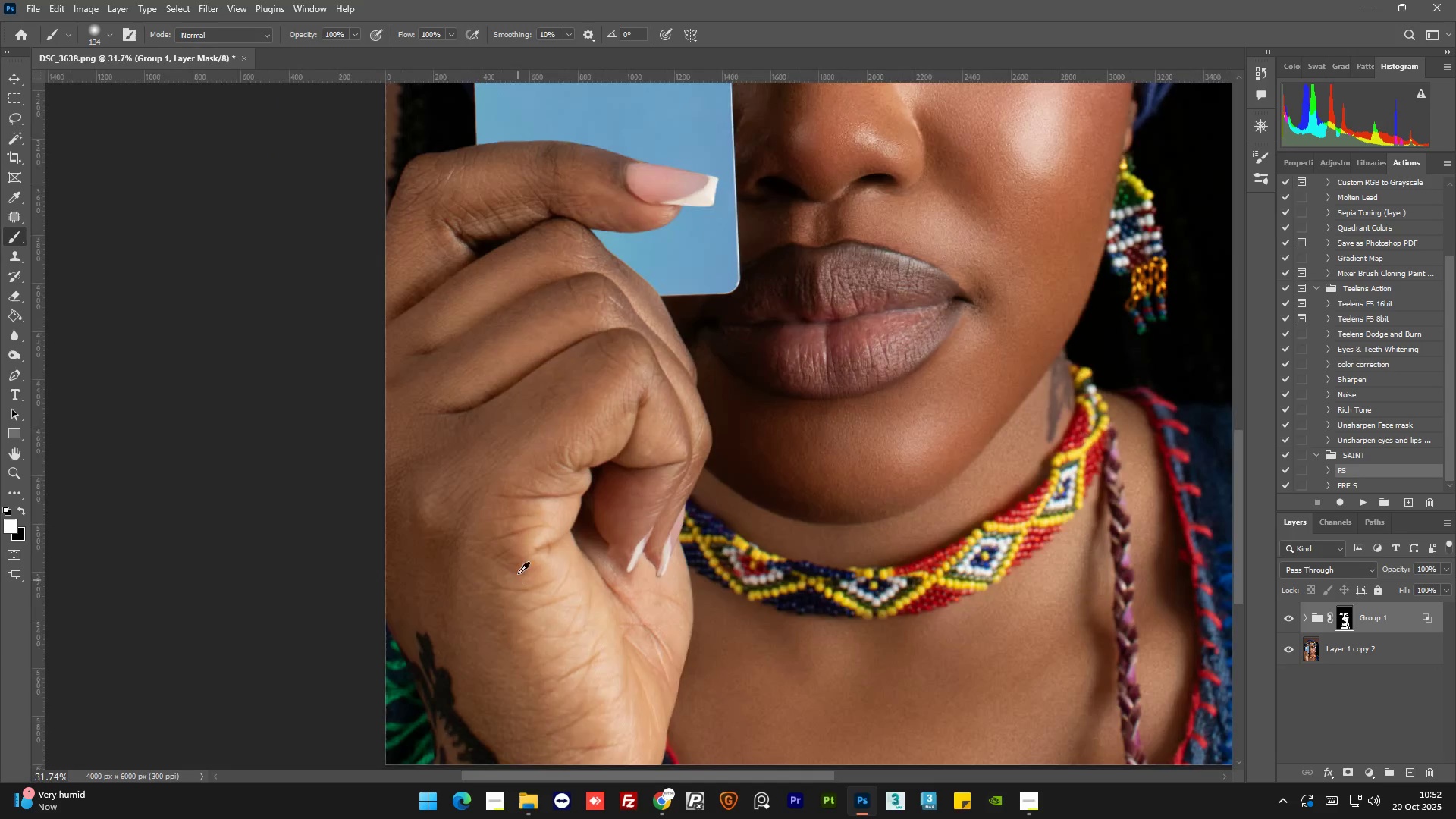 
hold_key(key=AltLeft, duration=0.47)
scroll: coordinate [431, 564], scroll_direction: up, amount: 6.0
 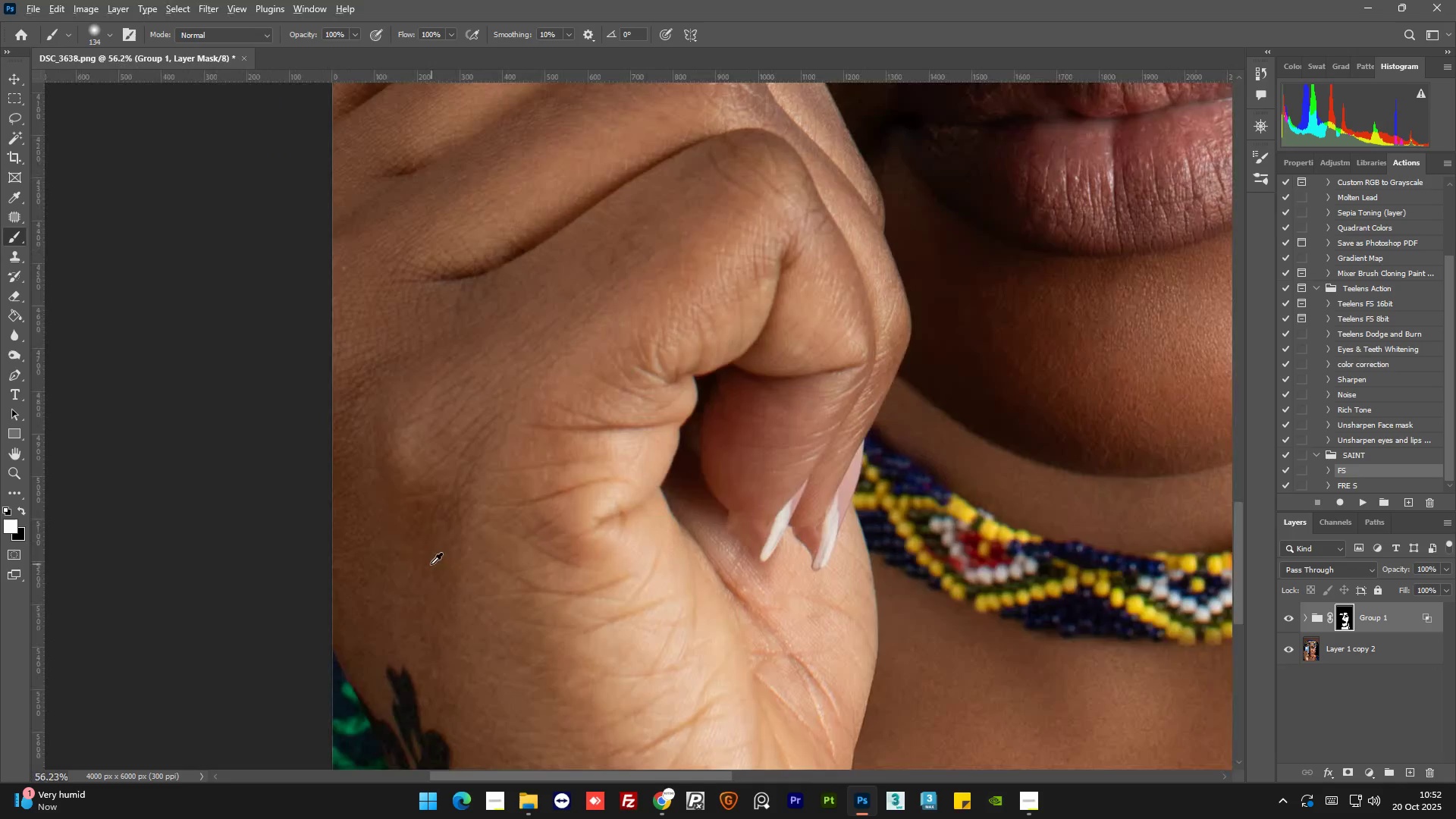 
hold_key(key=AltLeft, duration=0.42)
 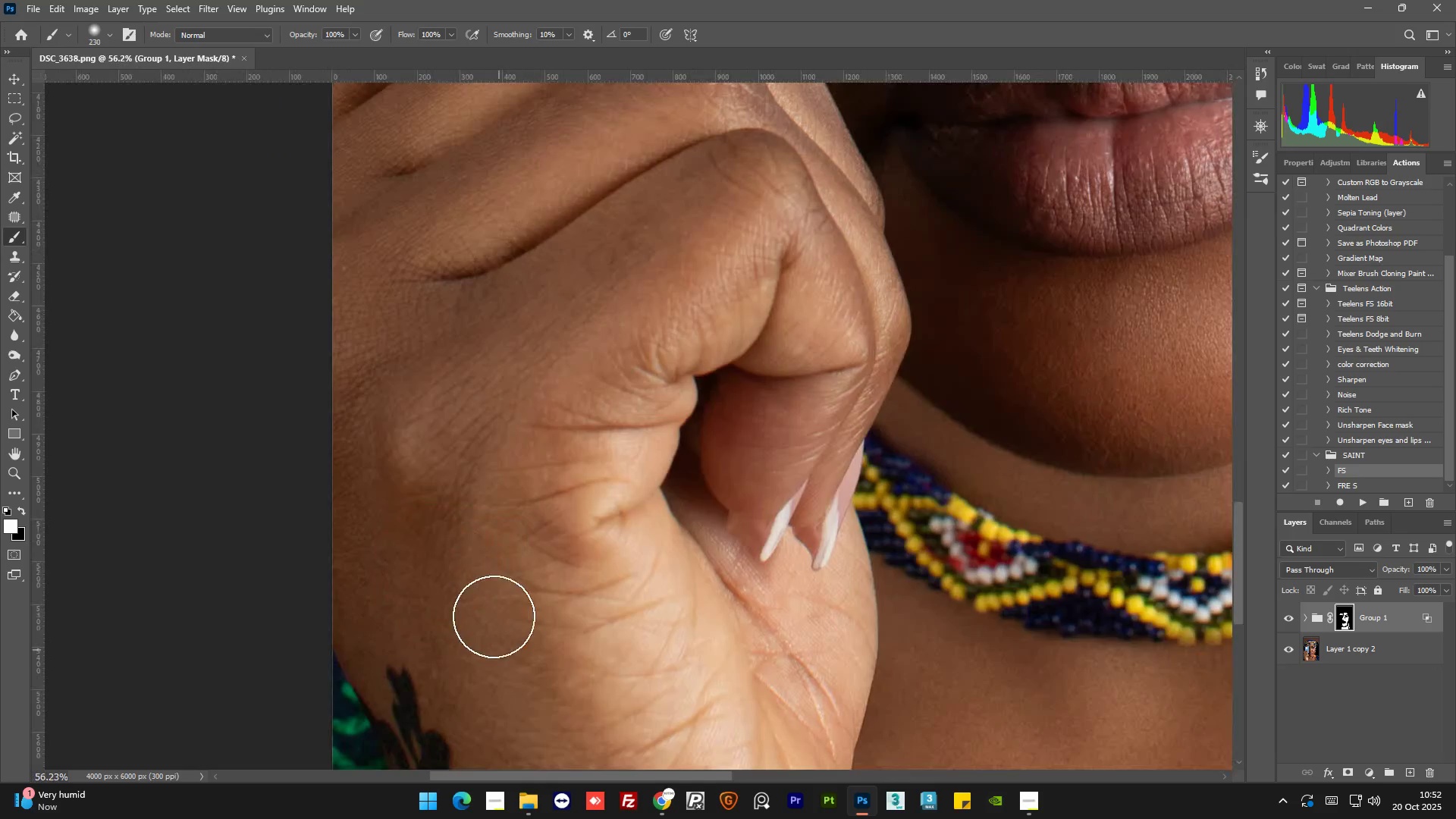 
left_click_drag(start_coordinate=[452, 580], to_coordinate=[702, 217])
 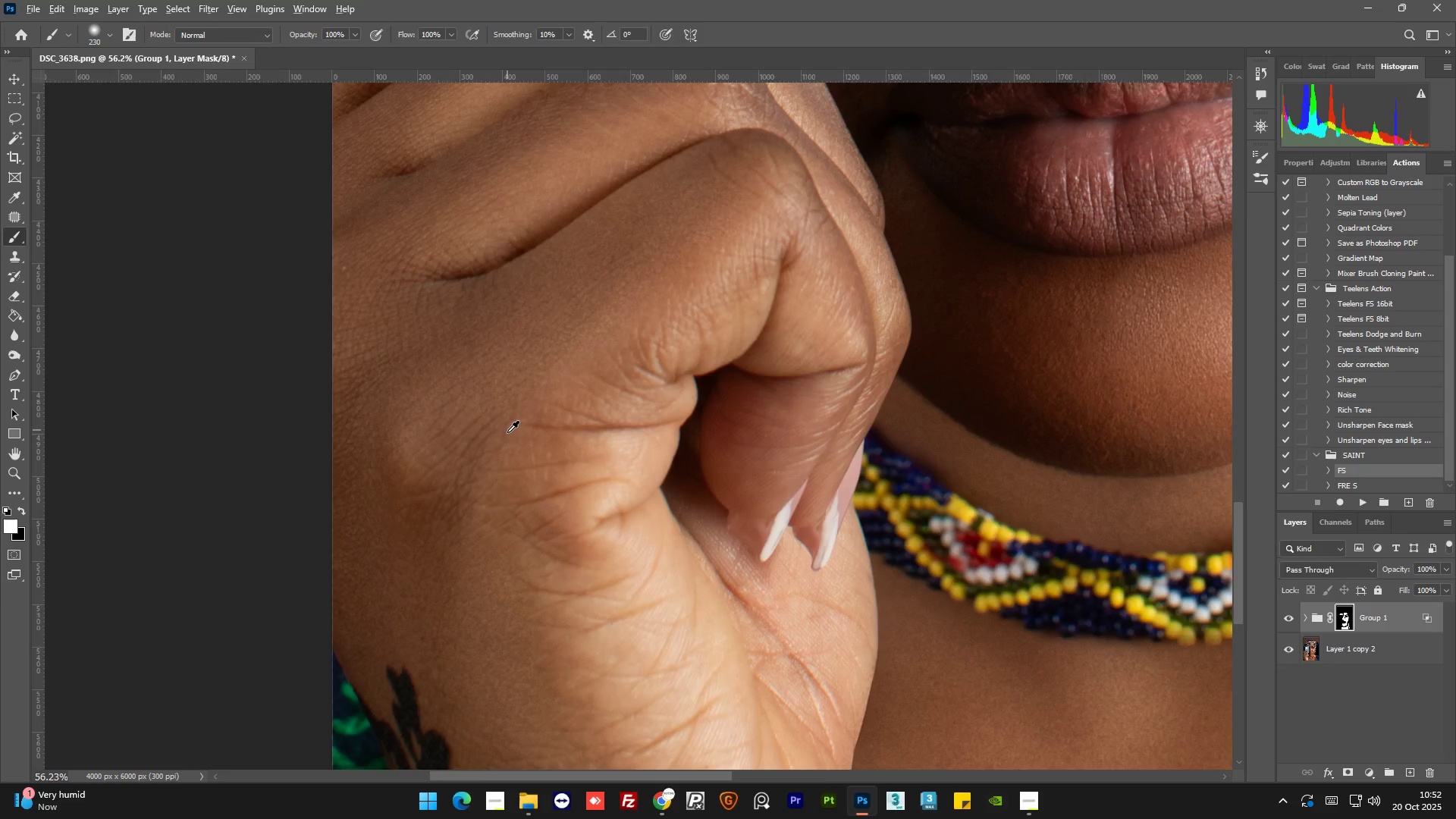 
hold_key(key=AltLeft, duration=0.77)
scroll: coordinate [541, 228], scroll_direction: down, amount: 1.0
 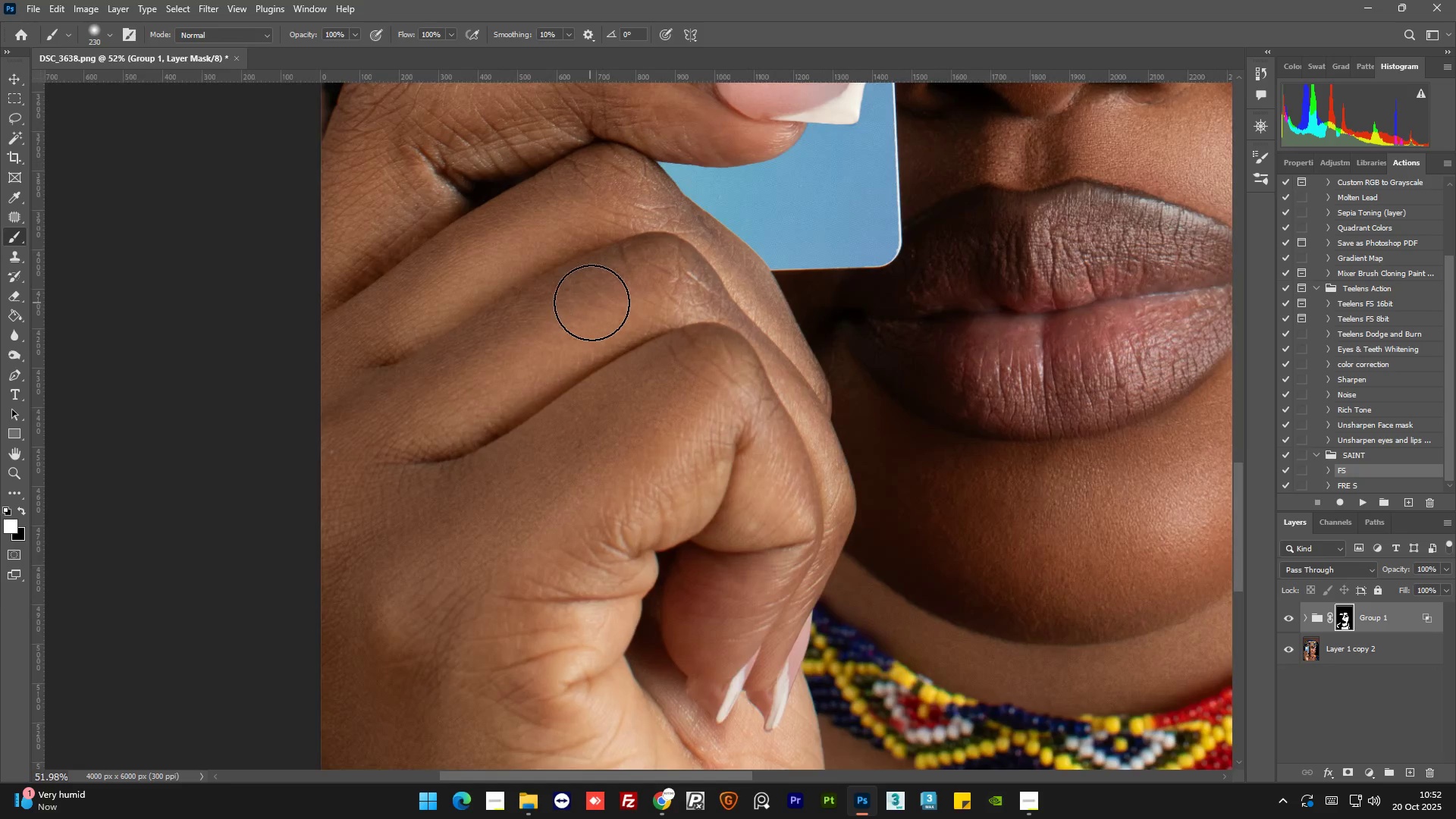 
left_click_drag(start_coordinate=[590, 303], to_coordinate=[333, 473])
 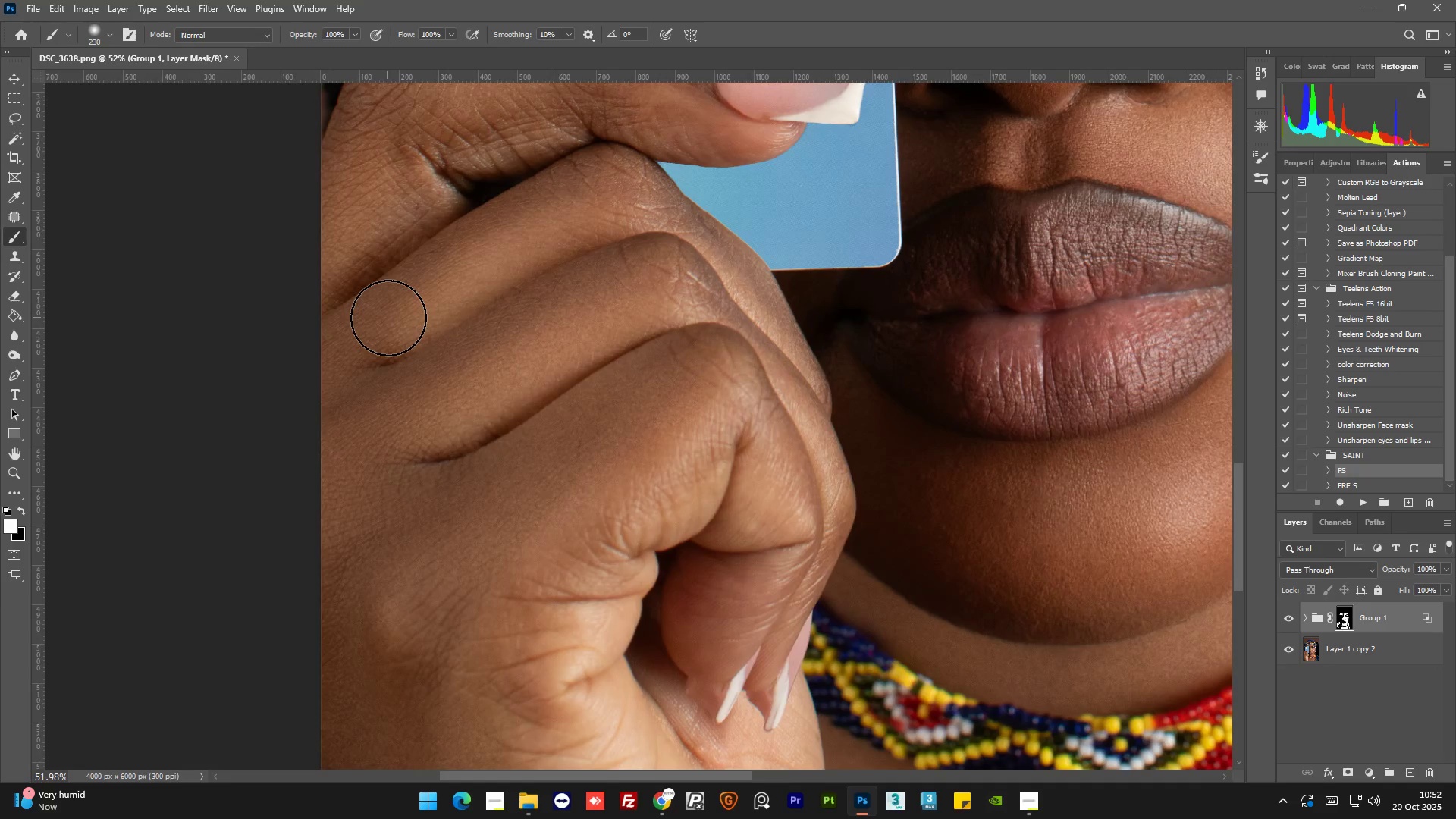 
hold_key(key=AltLeft, duration=0.42)
 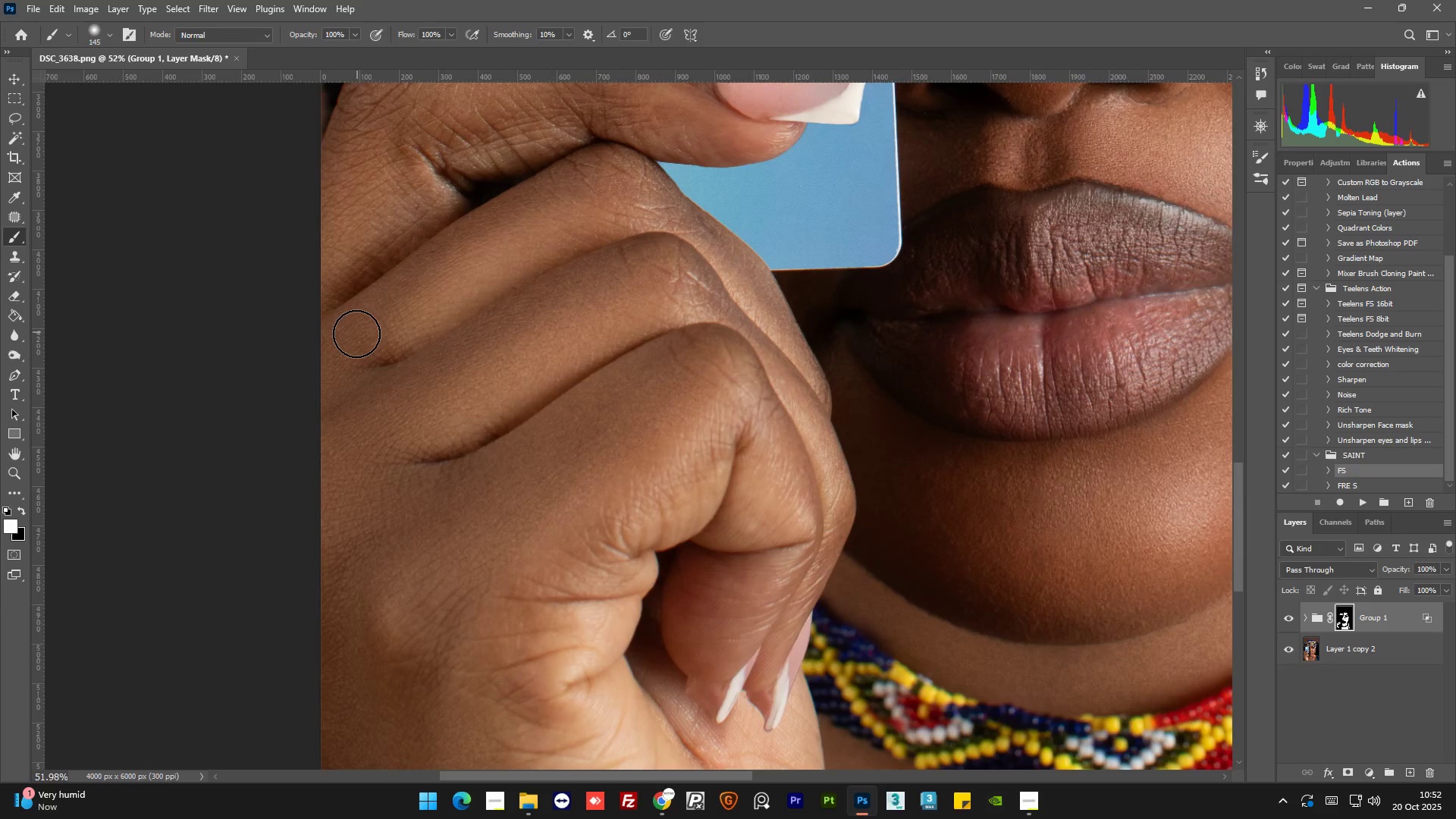 
left_click_drag(start_coordinate=[356, 334], to_coordinate=[437, 276])
 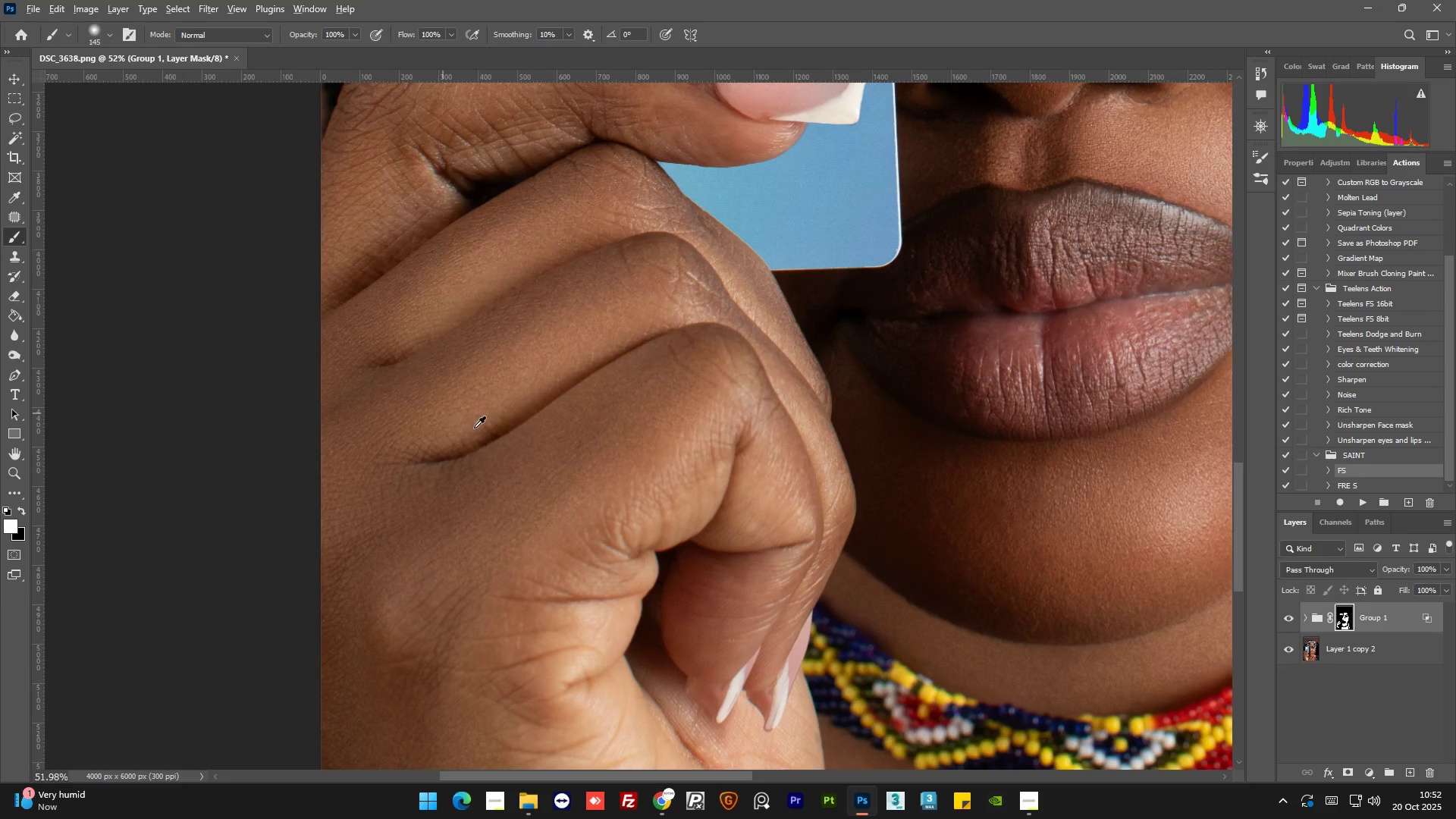 
hold_key(key=AltLeft, duration=0.94)
scroll: coordinate [503, 234], scroll_direction: up, amount: 1.0
 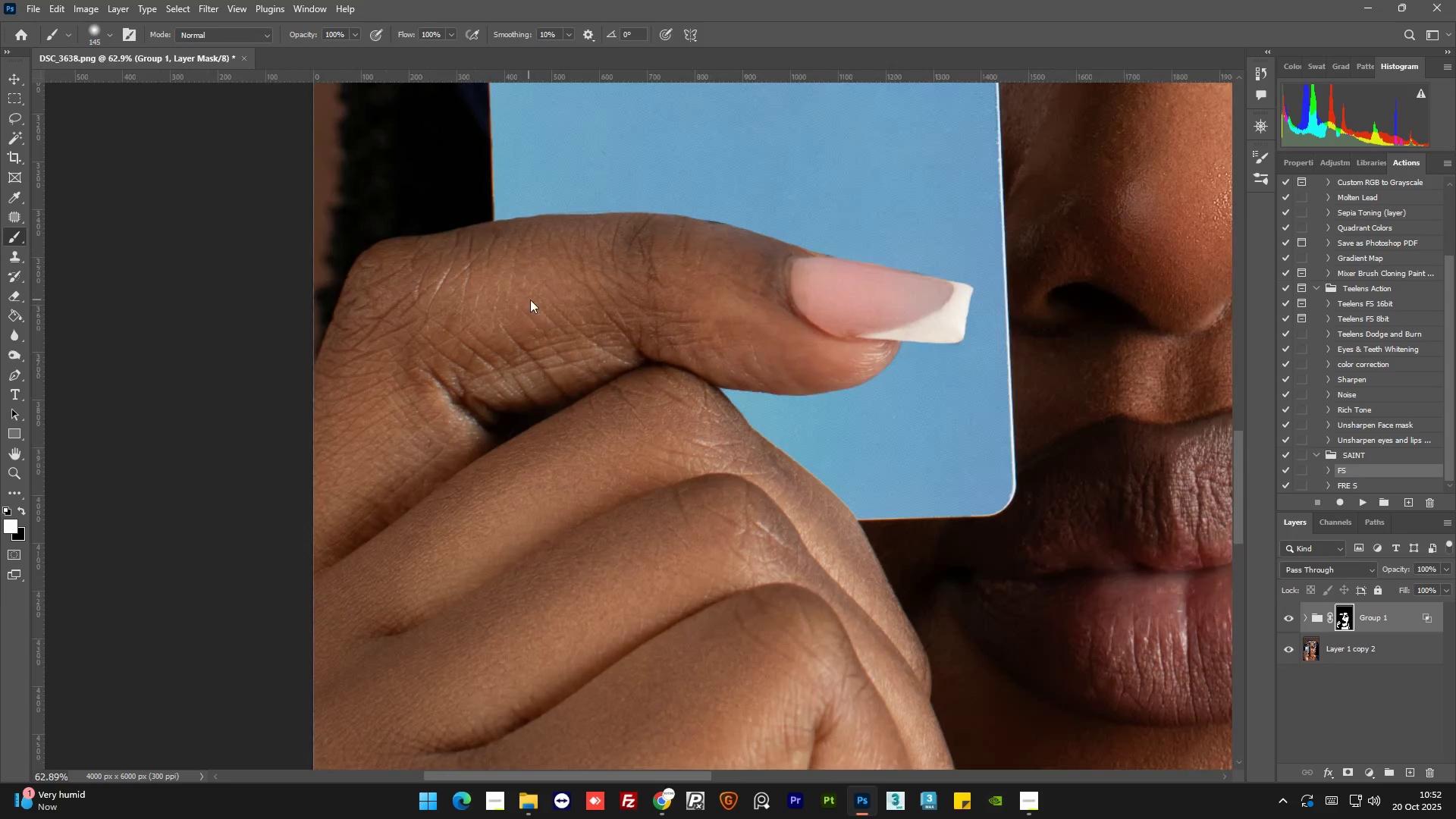 
hold_key(key=AltLeft, duration=0.31)
 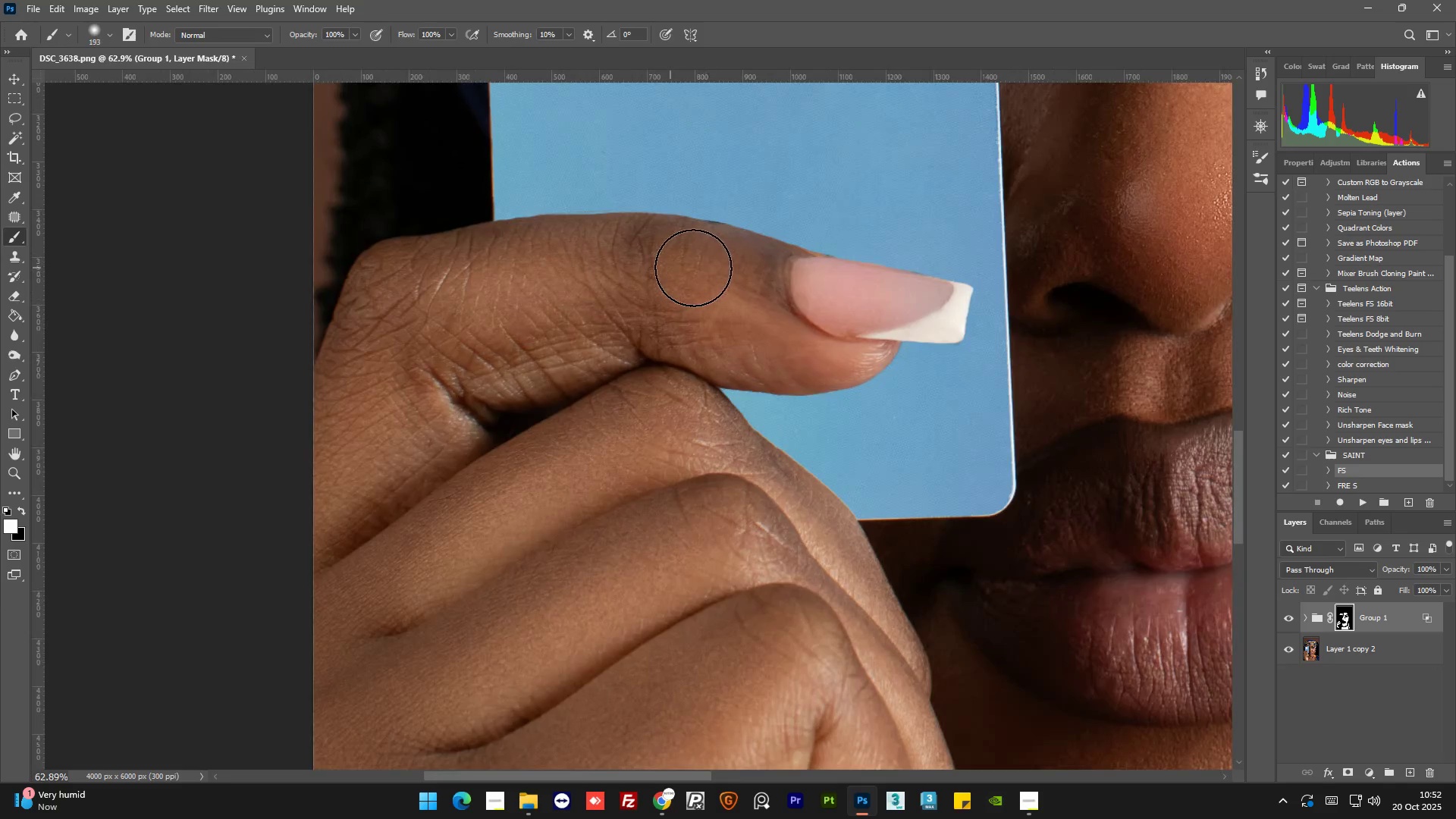 
left_click_drag(start_coordinate=[689, 271], to_coordinate=[350, 497])
 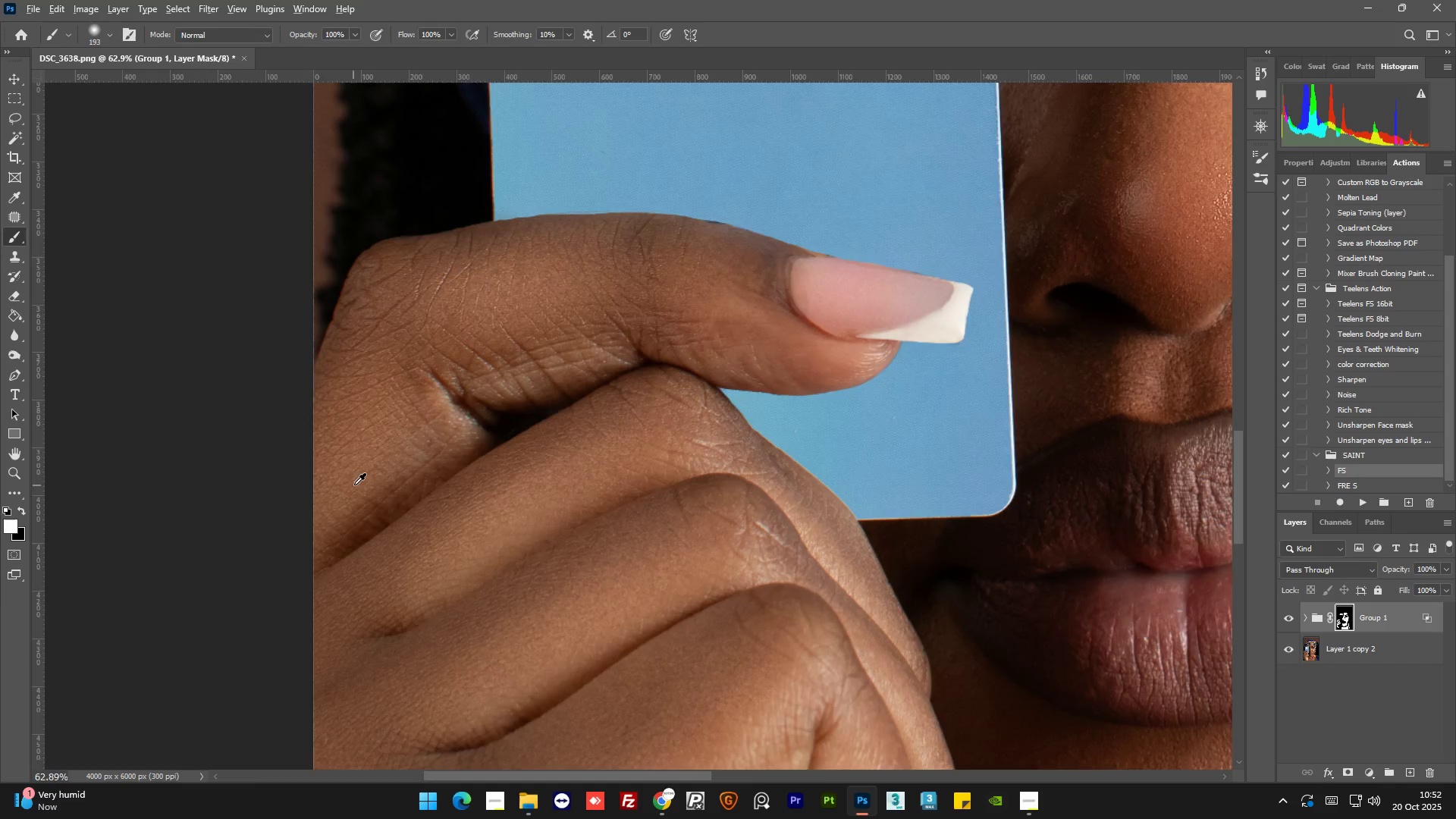 
hold_key(key=AltLeft, duration=1.33)
scroll: coordinate [635, 523], scroll_direction: down, amount: 14.0
 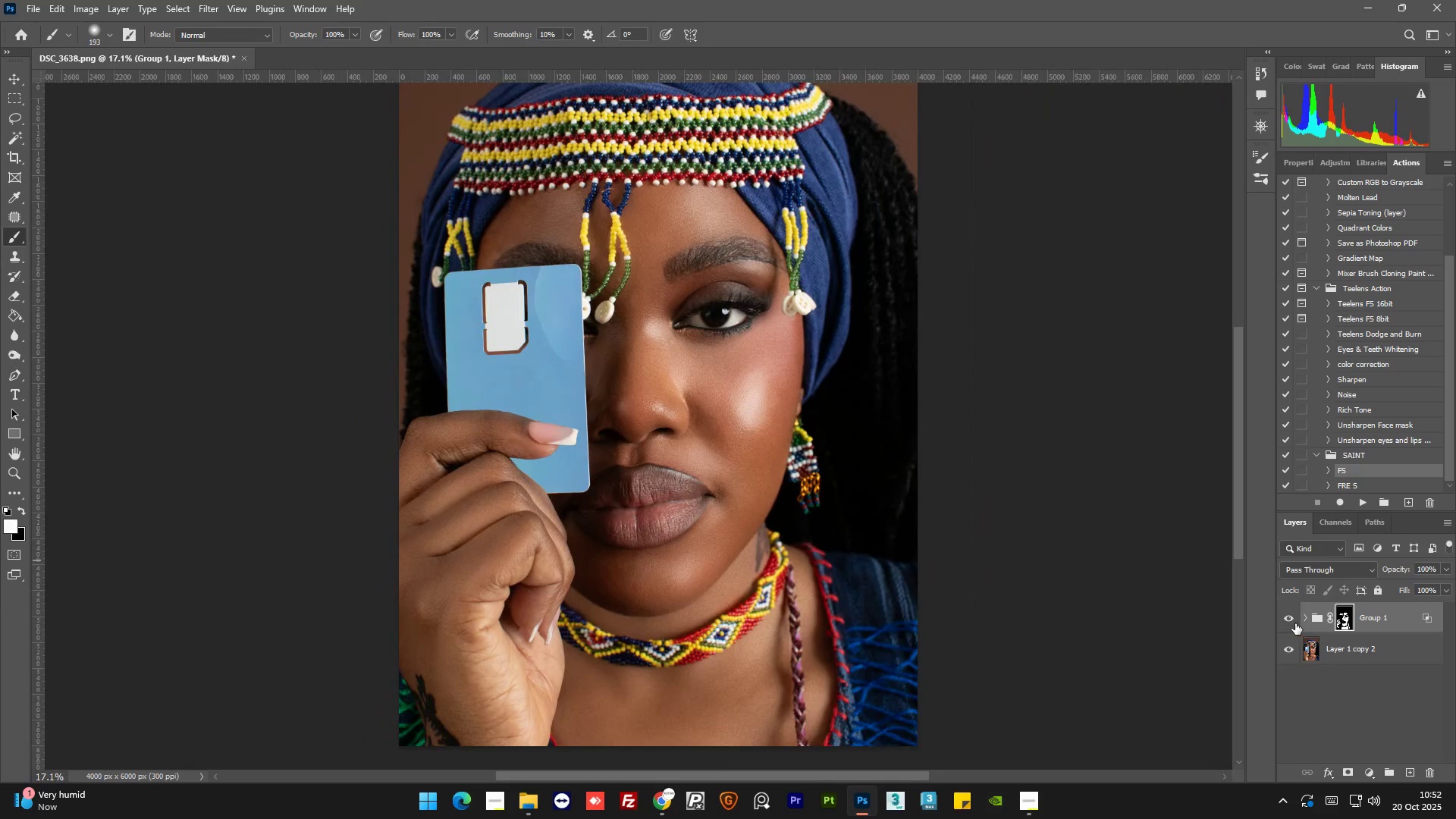 
left_click([1289, 618])
 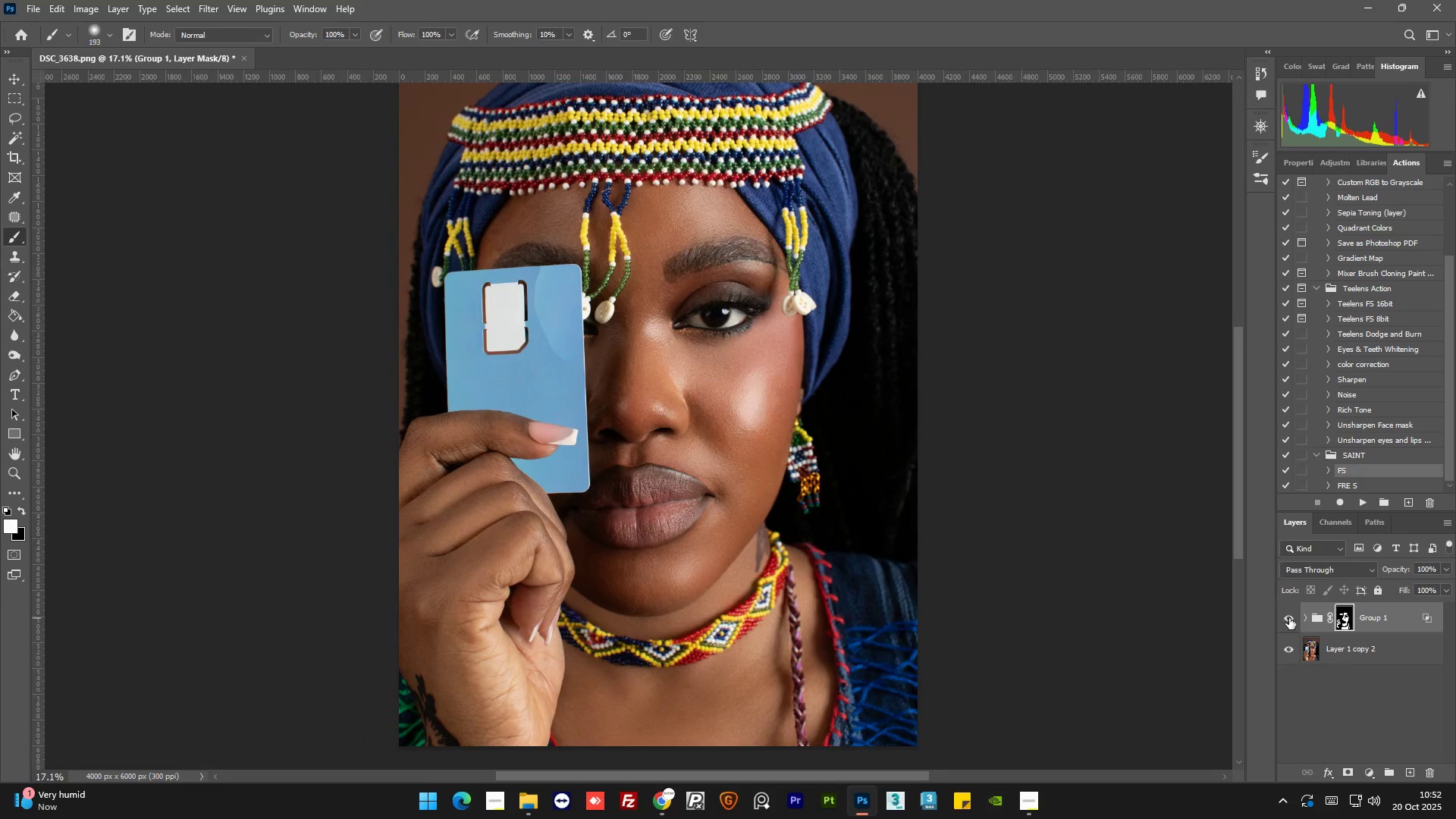 
double_click([1289, 618])
 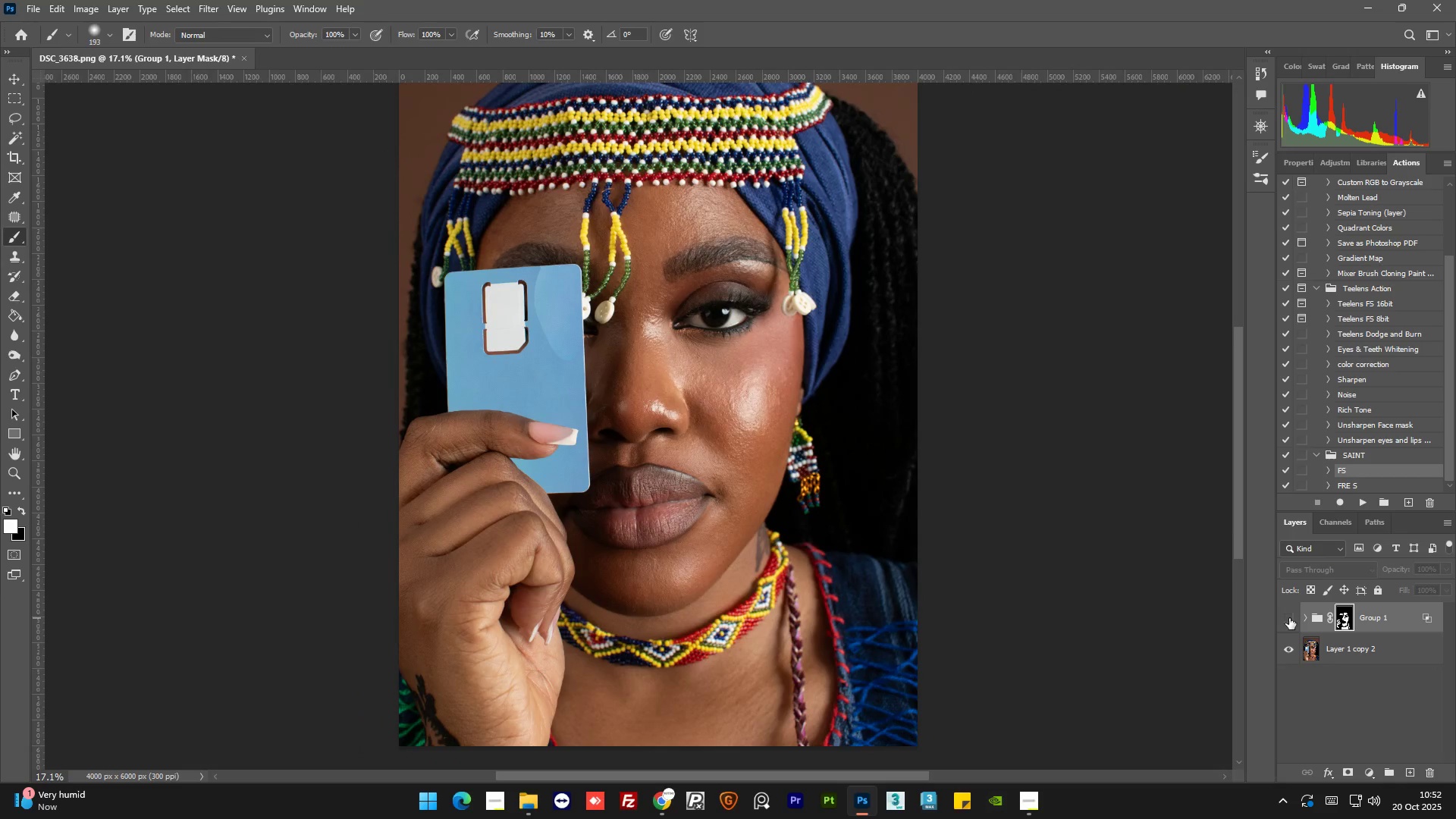 
left_click([1289, 618])
 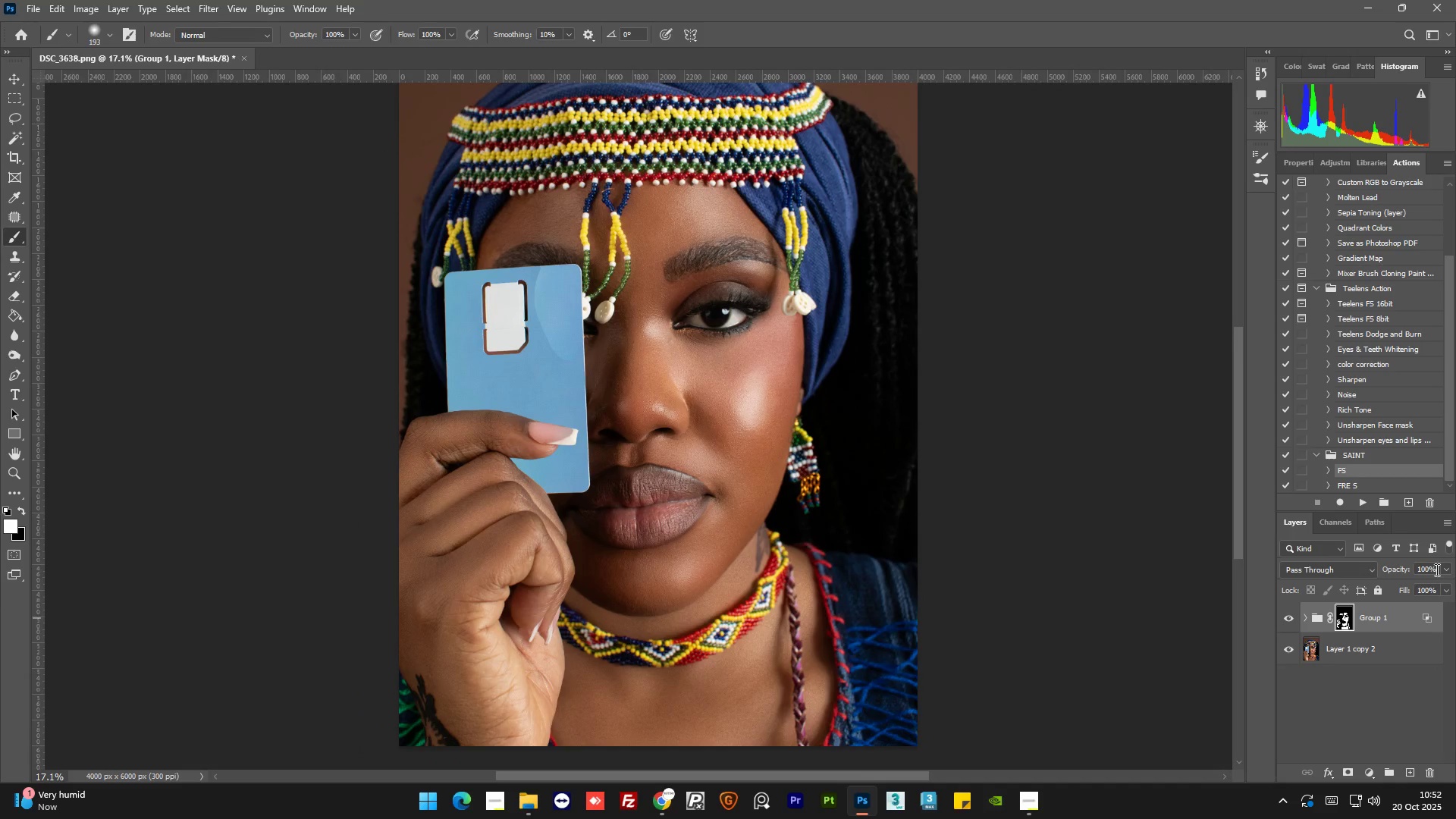 
left_click([1446, 570])
 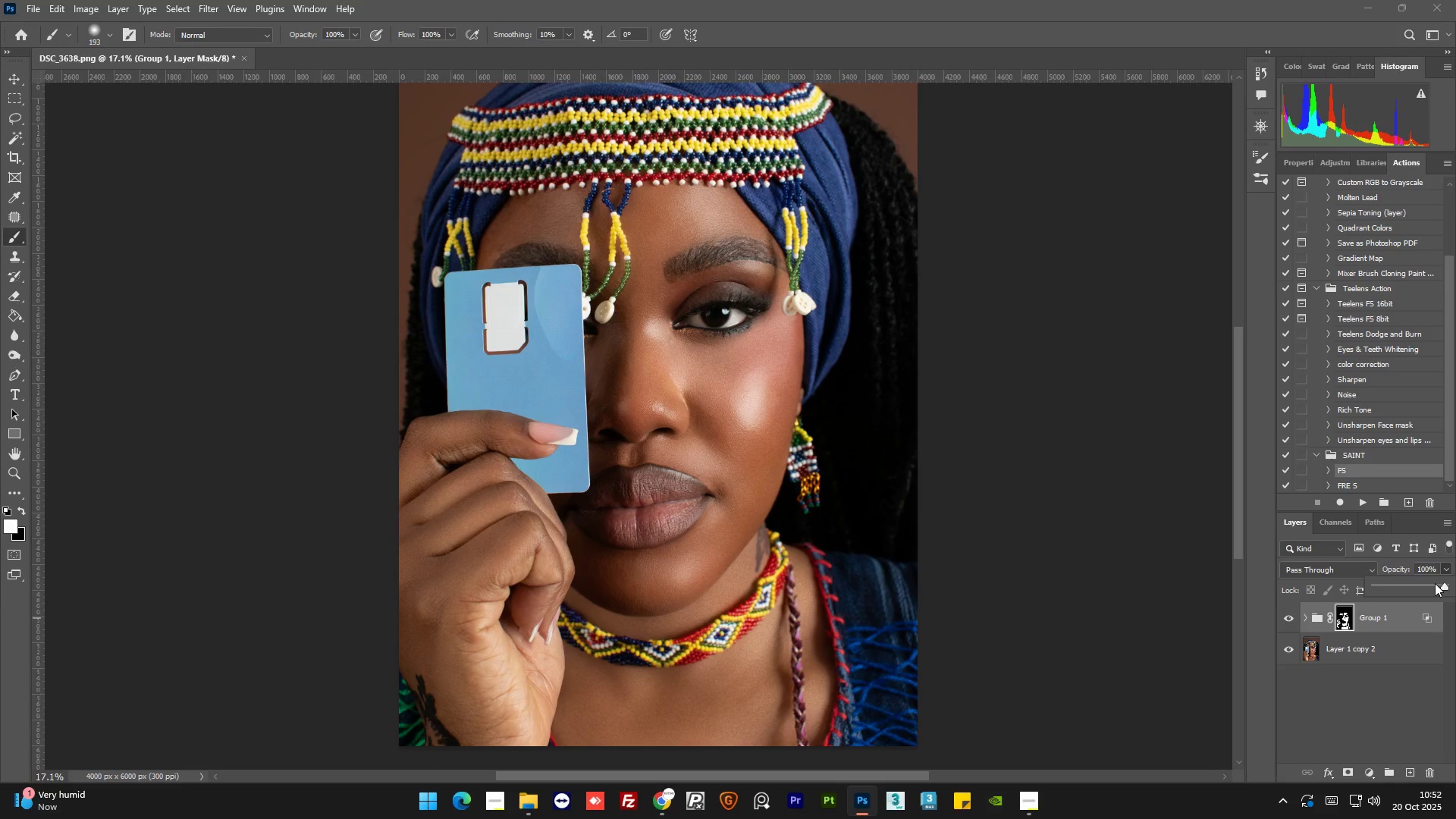 
left_click([1434, 584])
 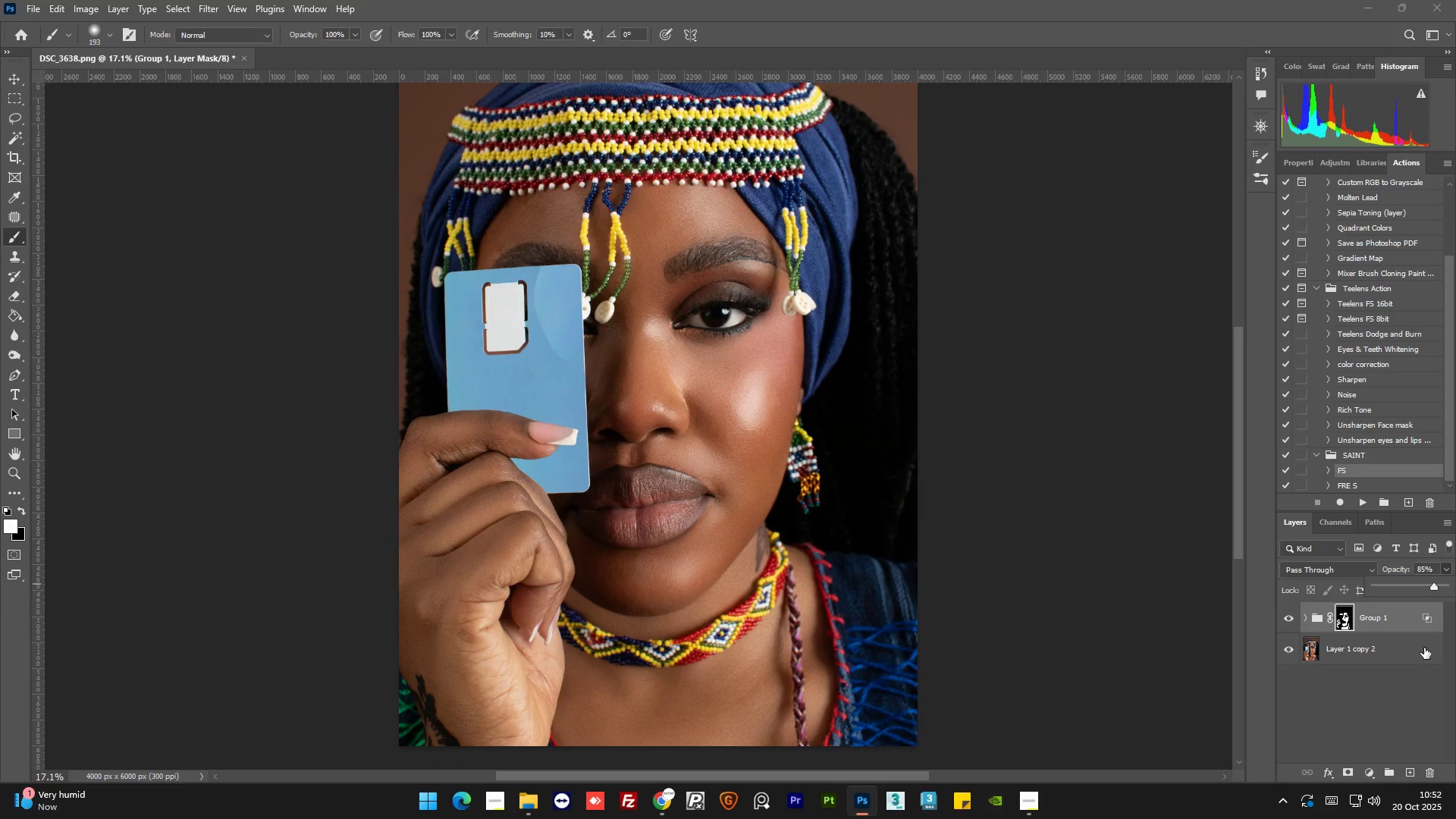 
left_click([1398, 695])
 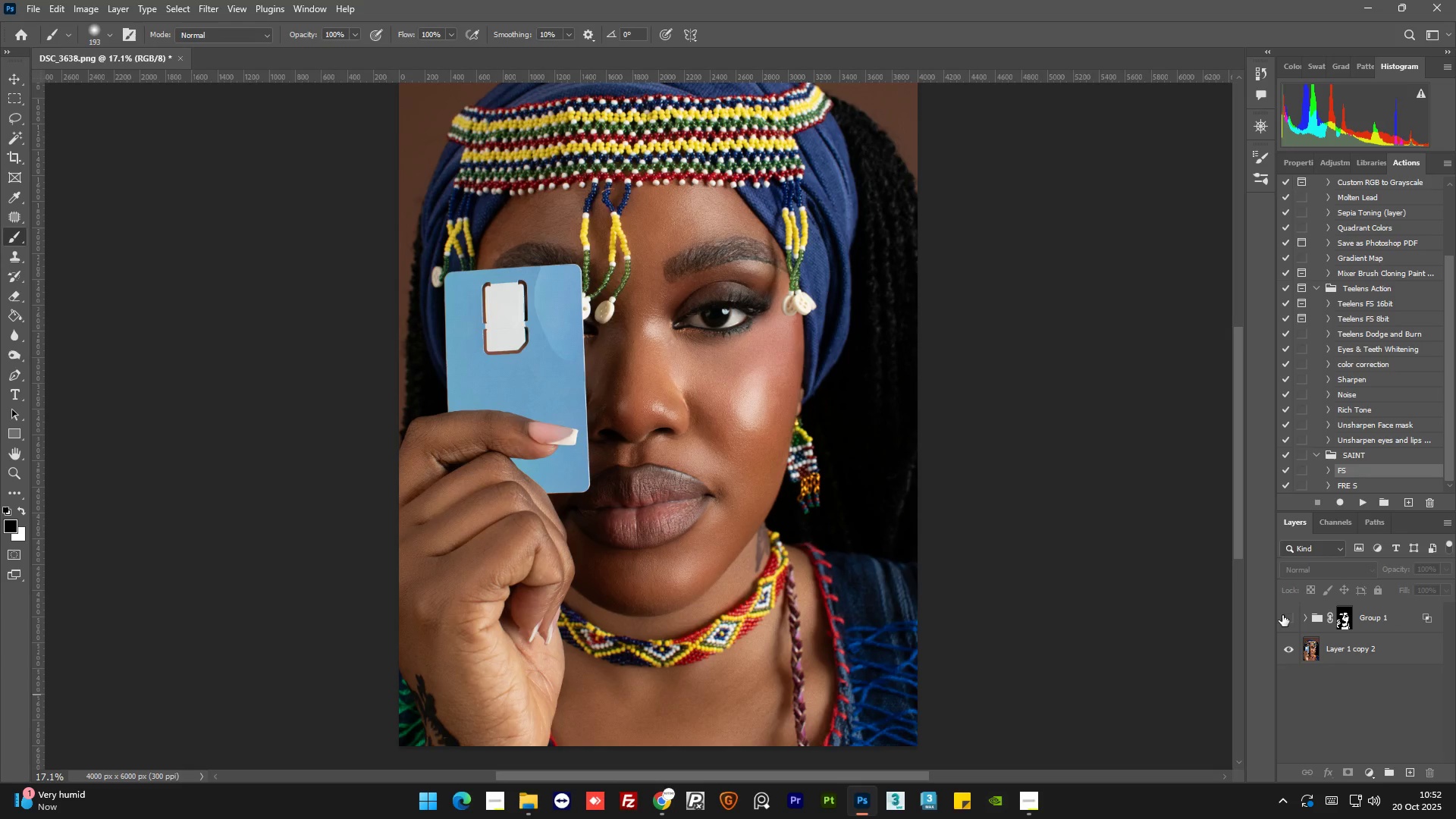 
double_click([1282, 615])
 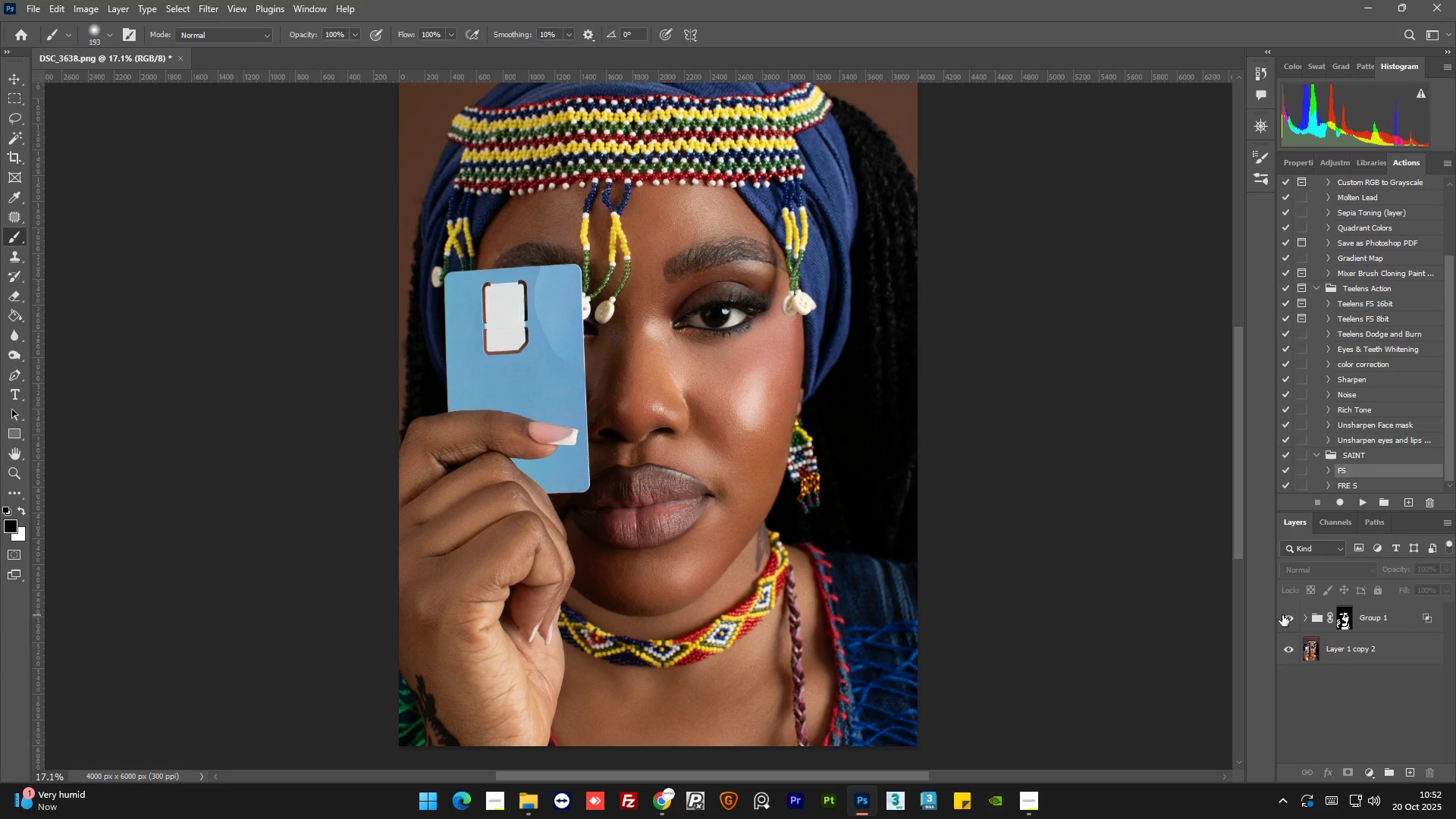 
wait(13.72)
 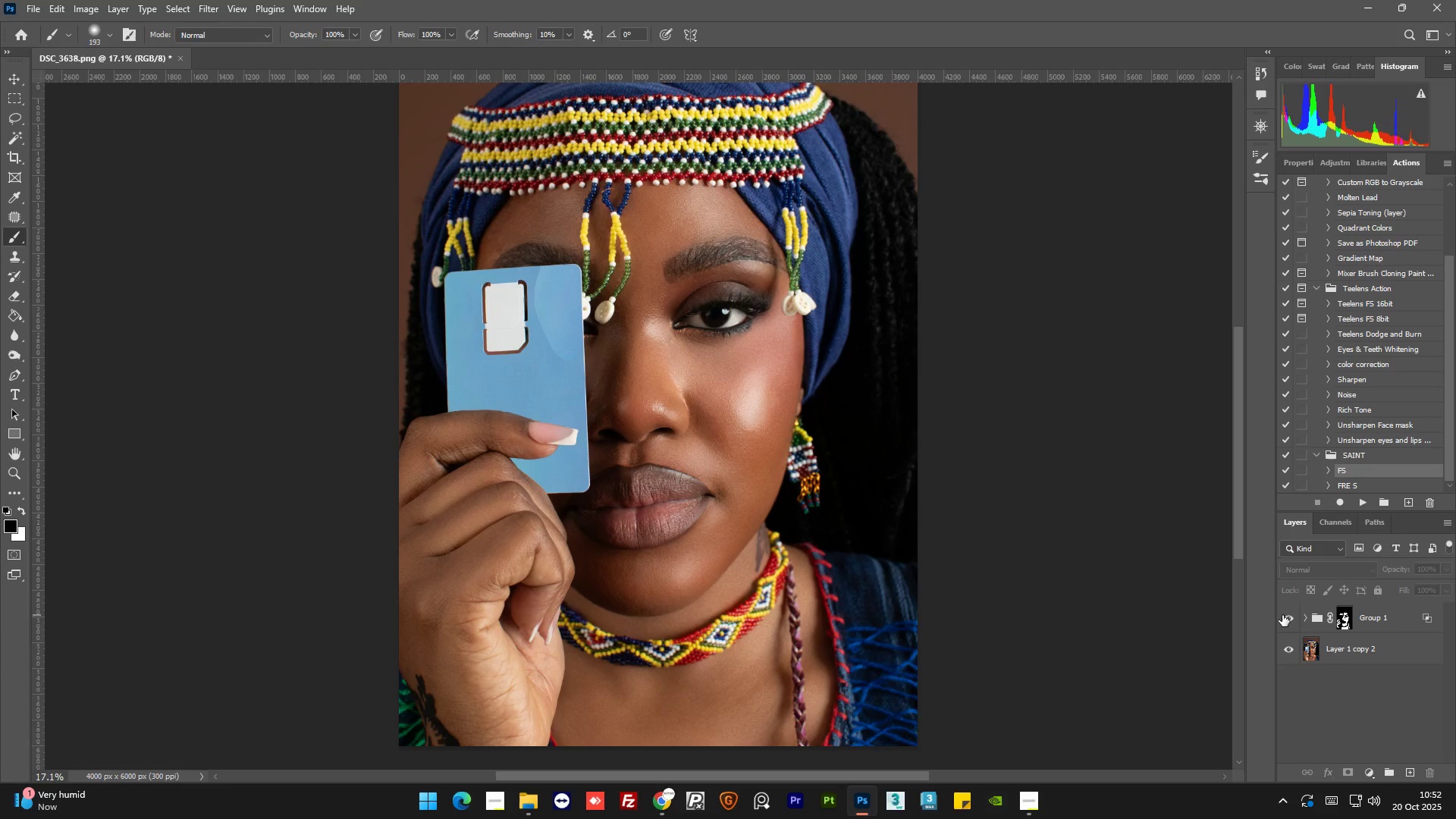 
key(NumpadEnter)
 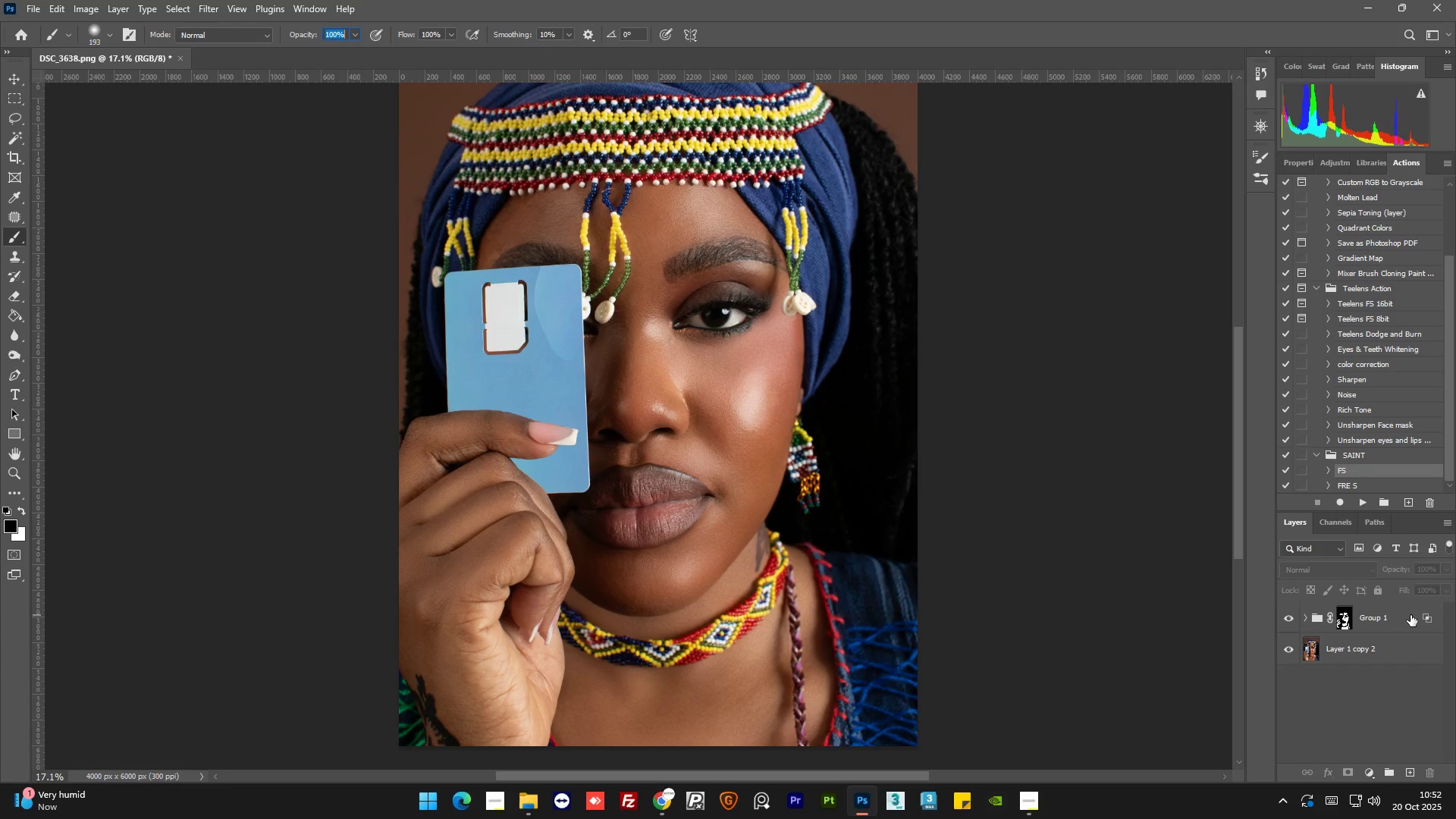 
left_click([1403, 616])
 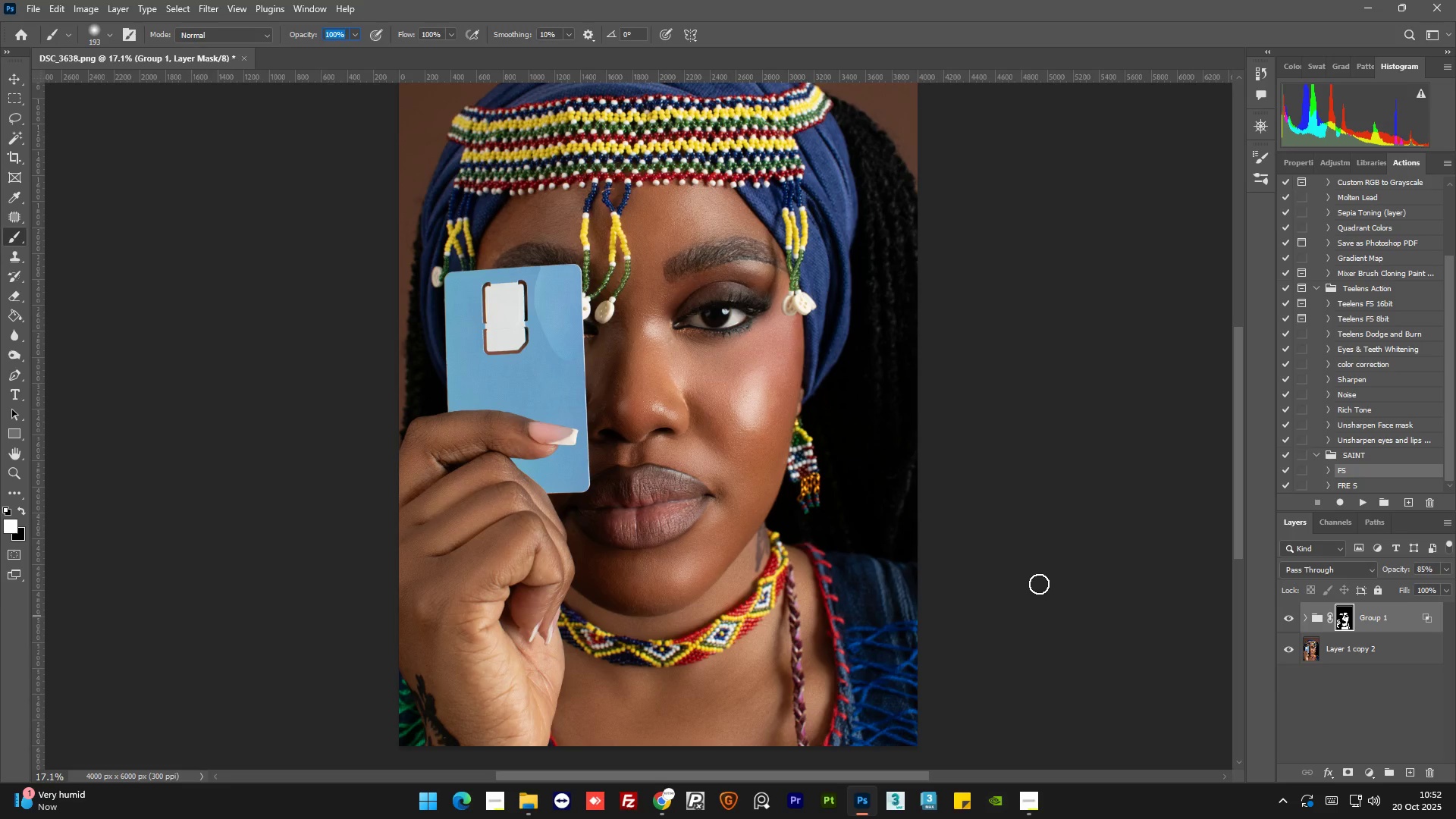 
key(Alt+Control+Shift+AltLeft)
 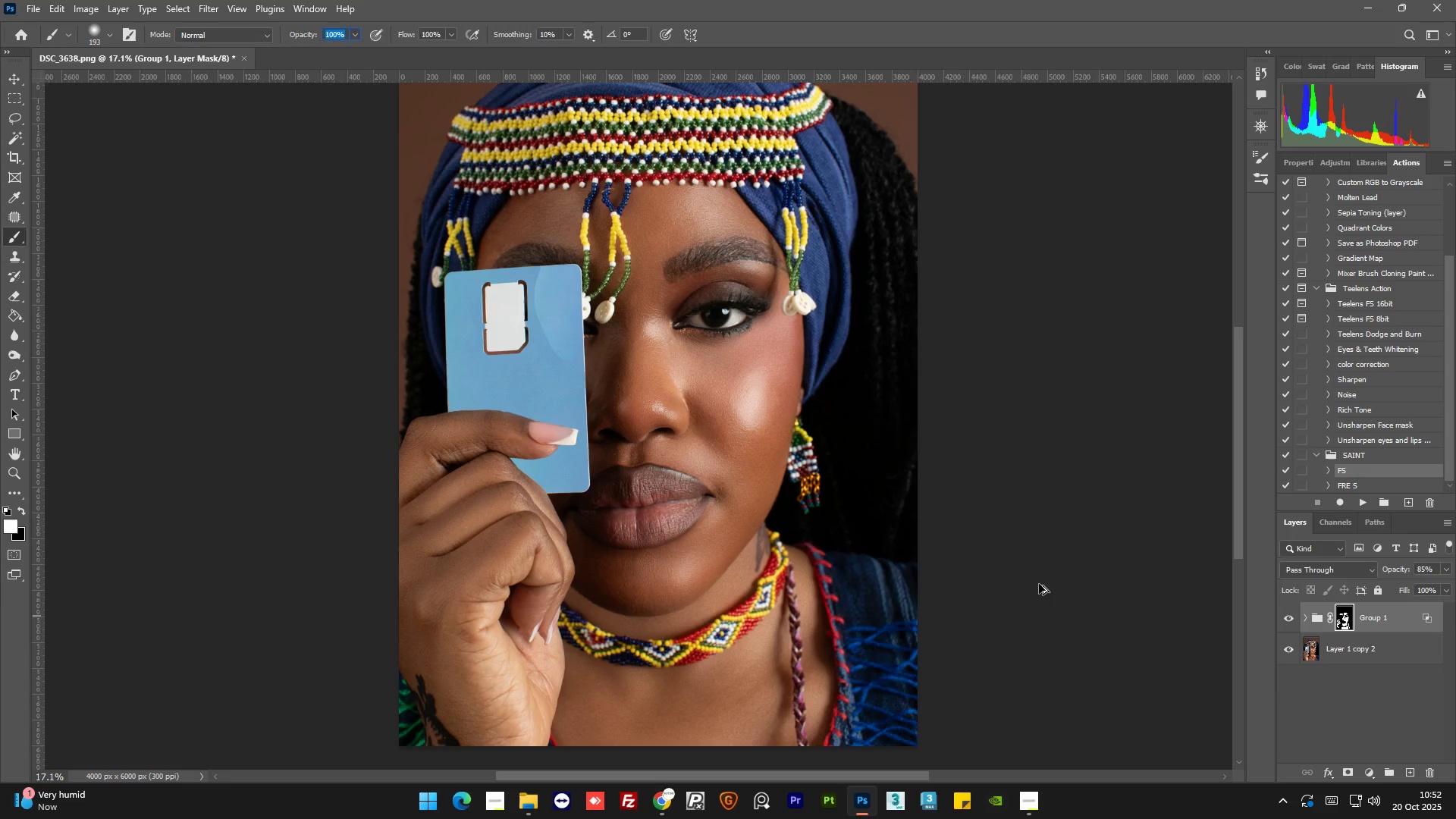 
key(Alt+Control+Shift+E)
 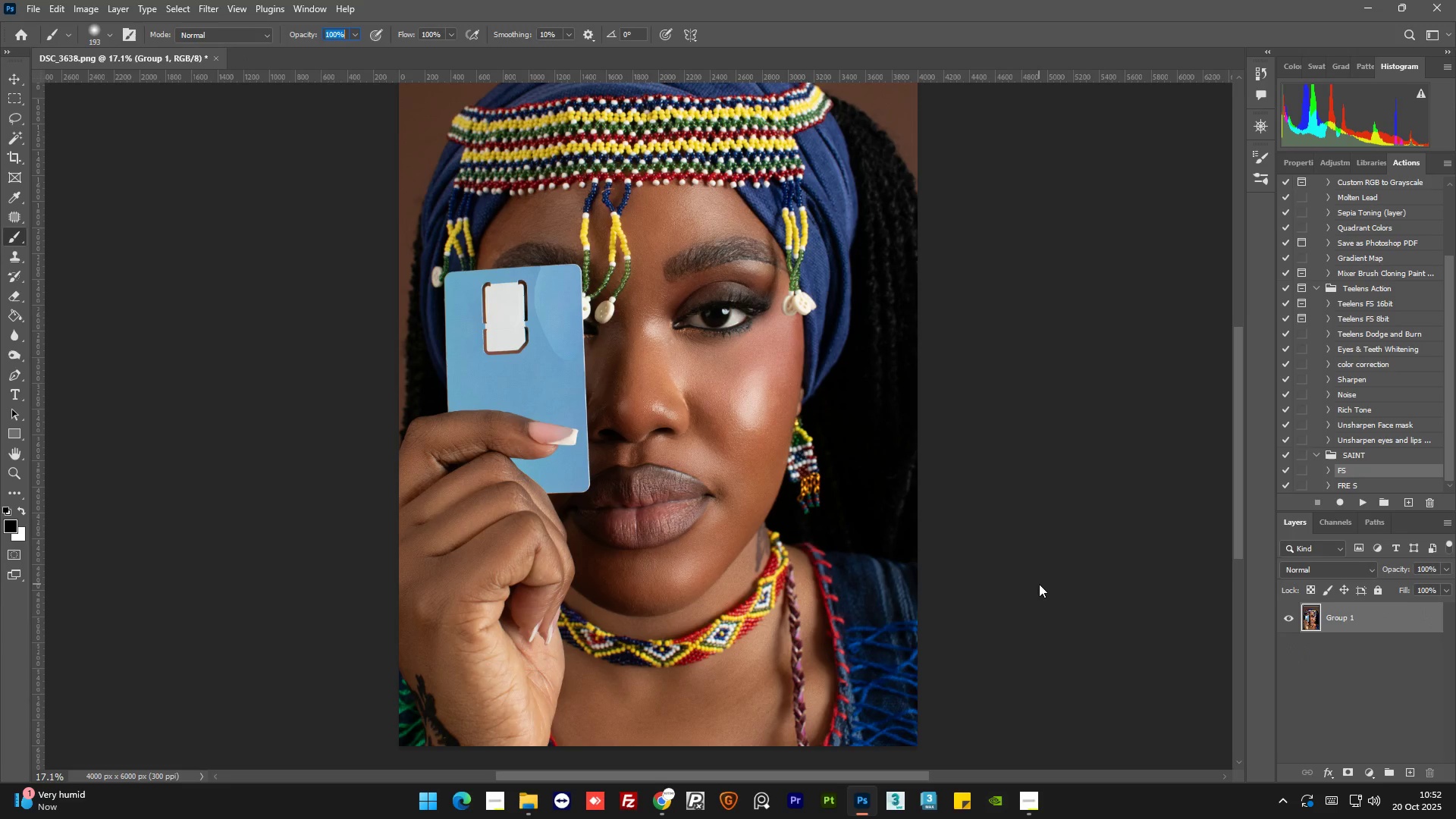 
key(Control+Z)
 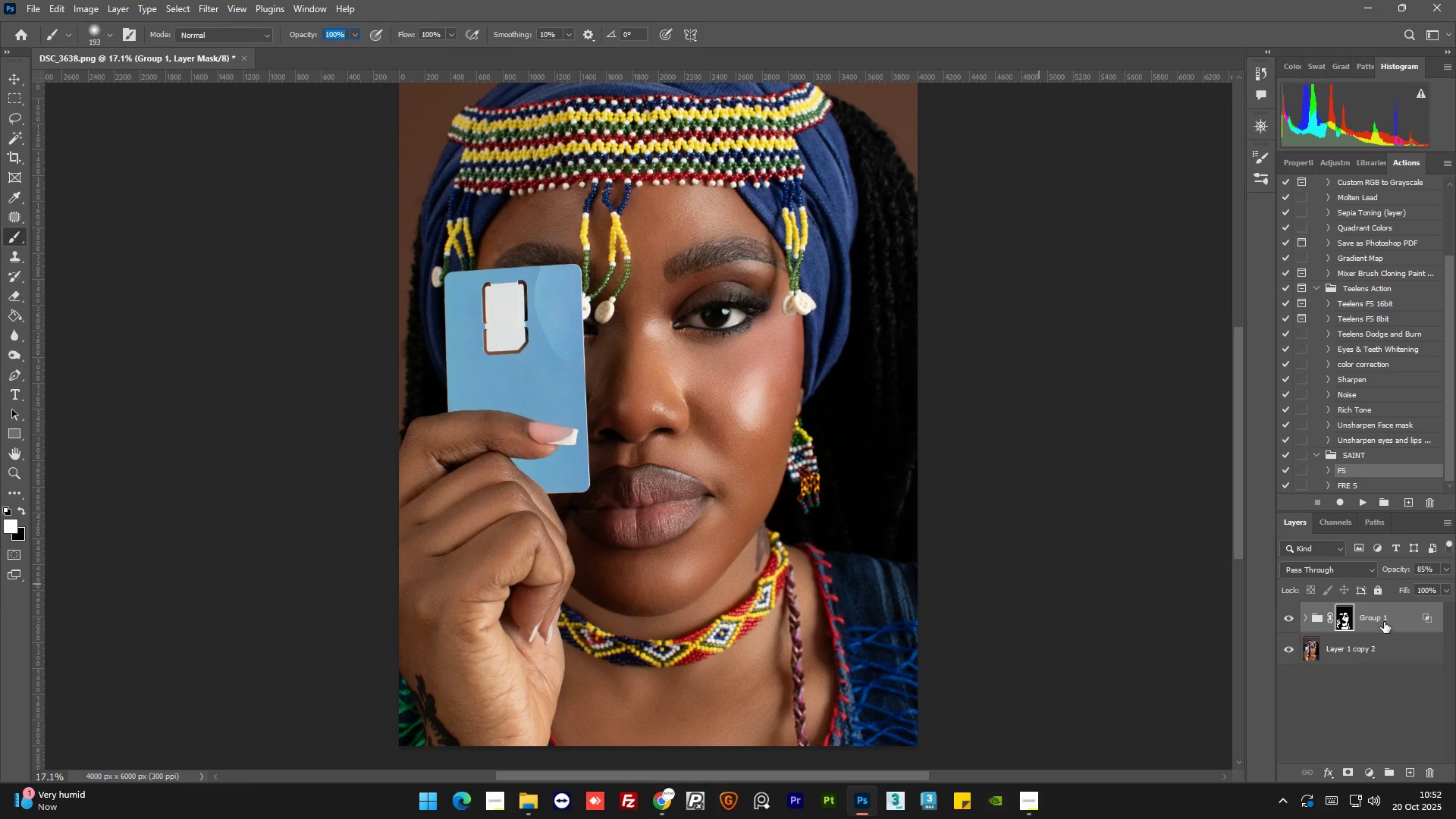 
mouse_move([1412, 767])
 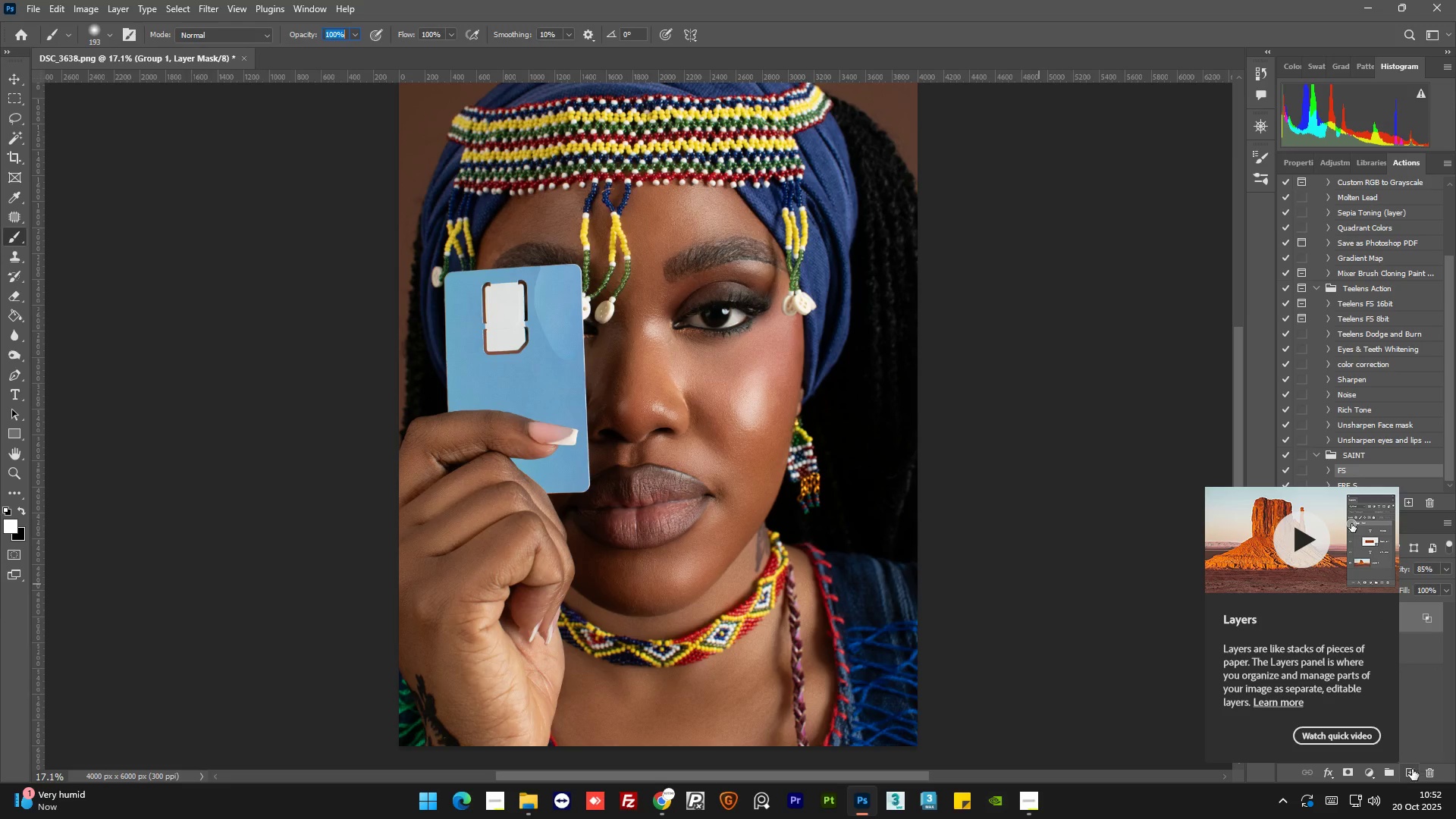 
left_click([1412, 769])
 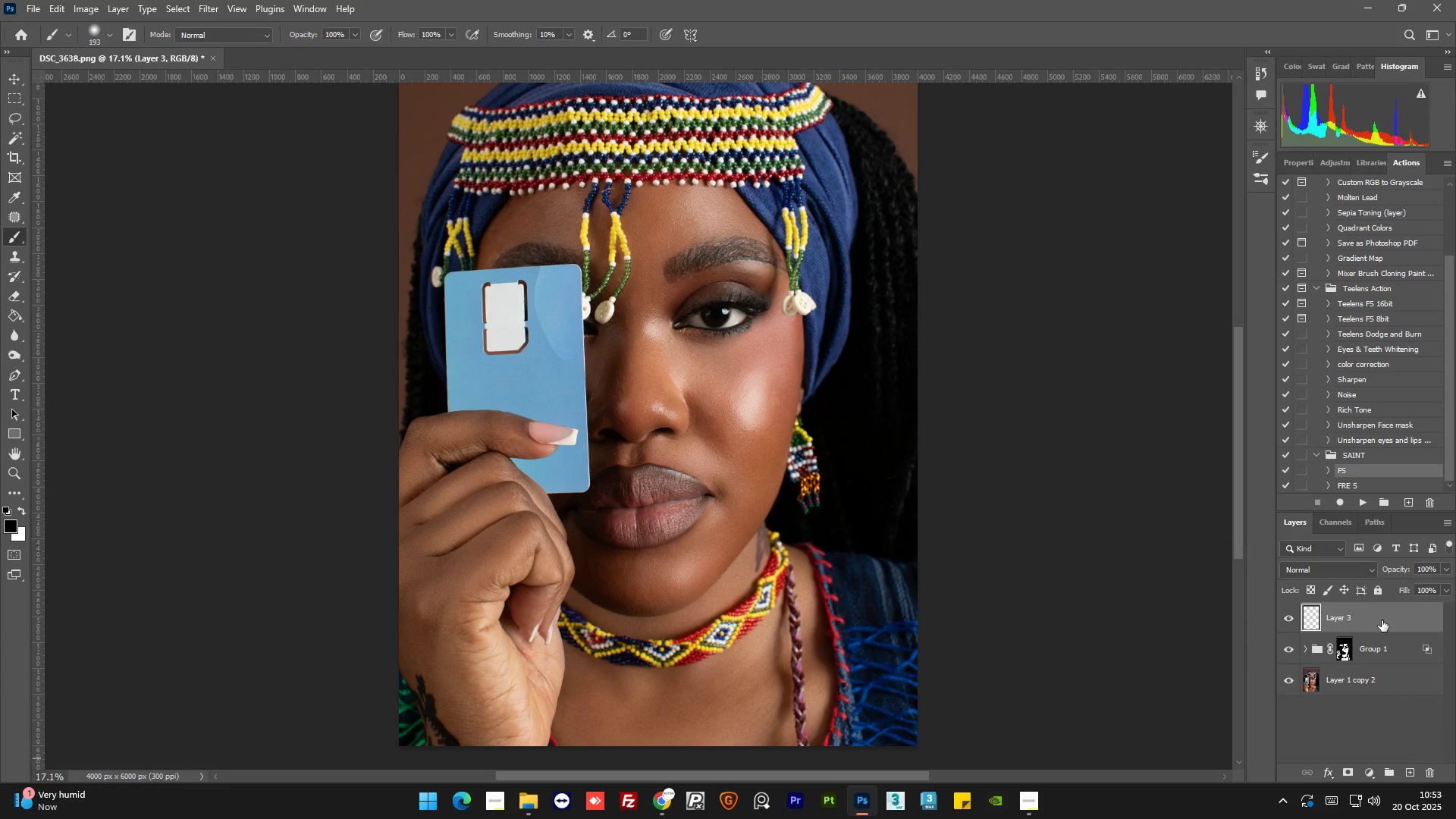 
key(Alt+Control+Shift+E)
 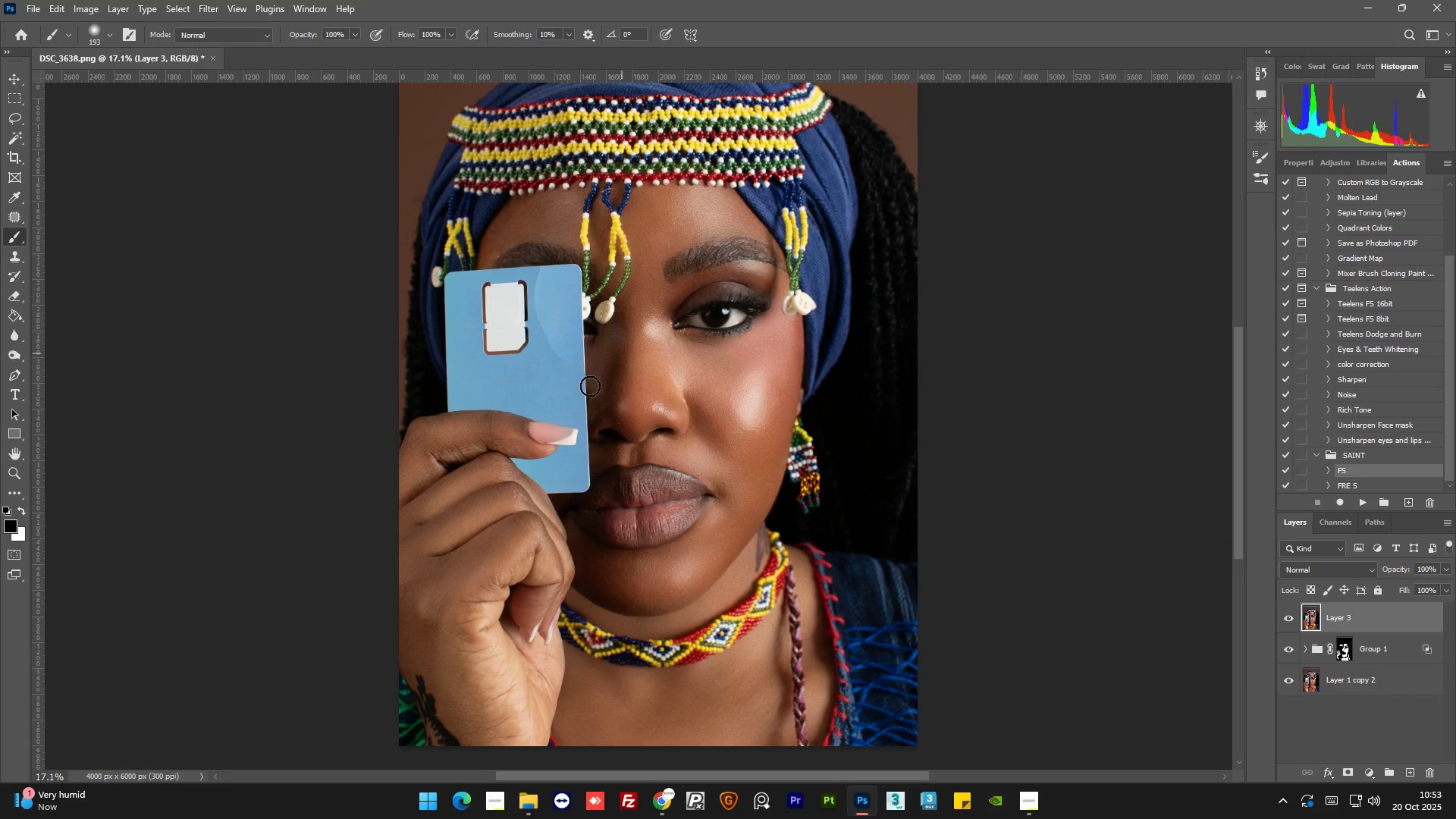 
hold_key(key=AltLeft, duration=0.69)
scroll: coordinate [655, 658], scroll_direction: down, amount: 2.0
 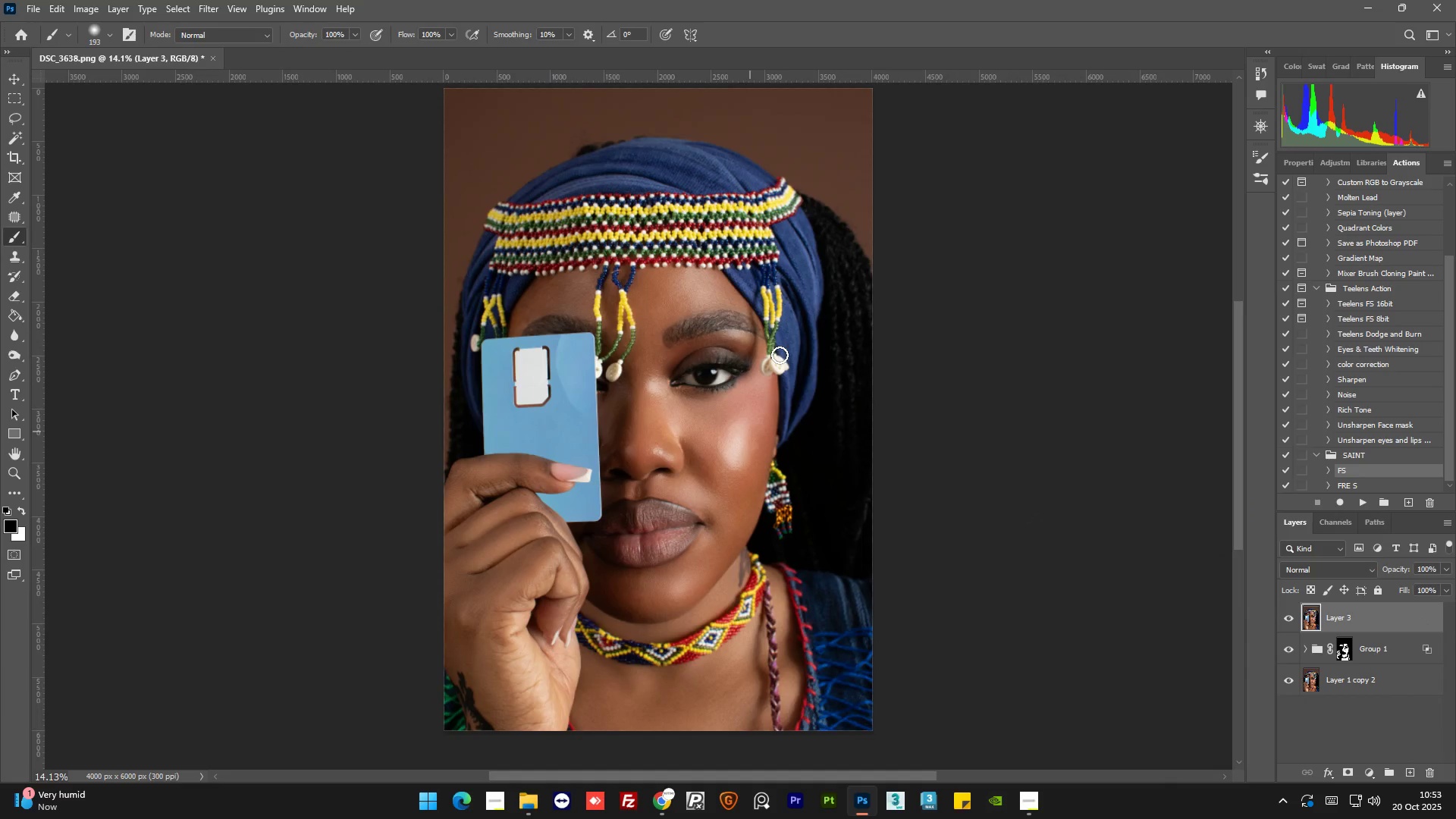 
hold_key(key=AltLeft, duration=1.5)
scroll: coordinate [703, 333], scroll_direction: up, amount: 5.0
 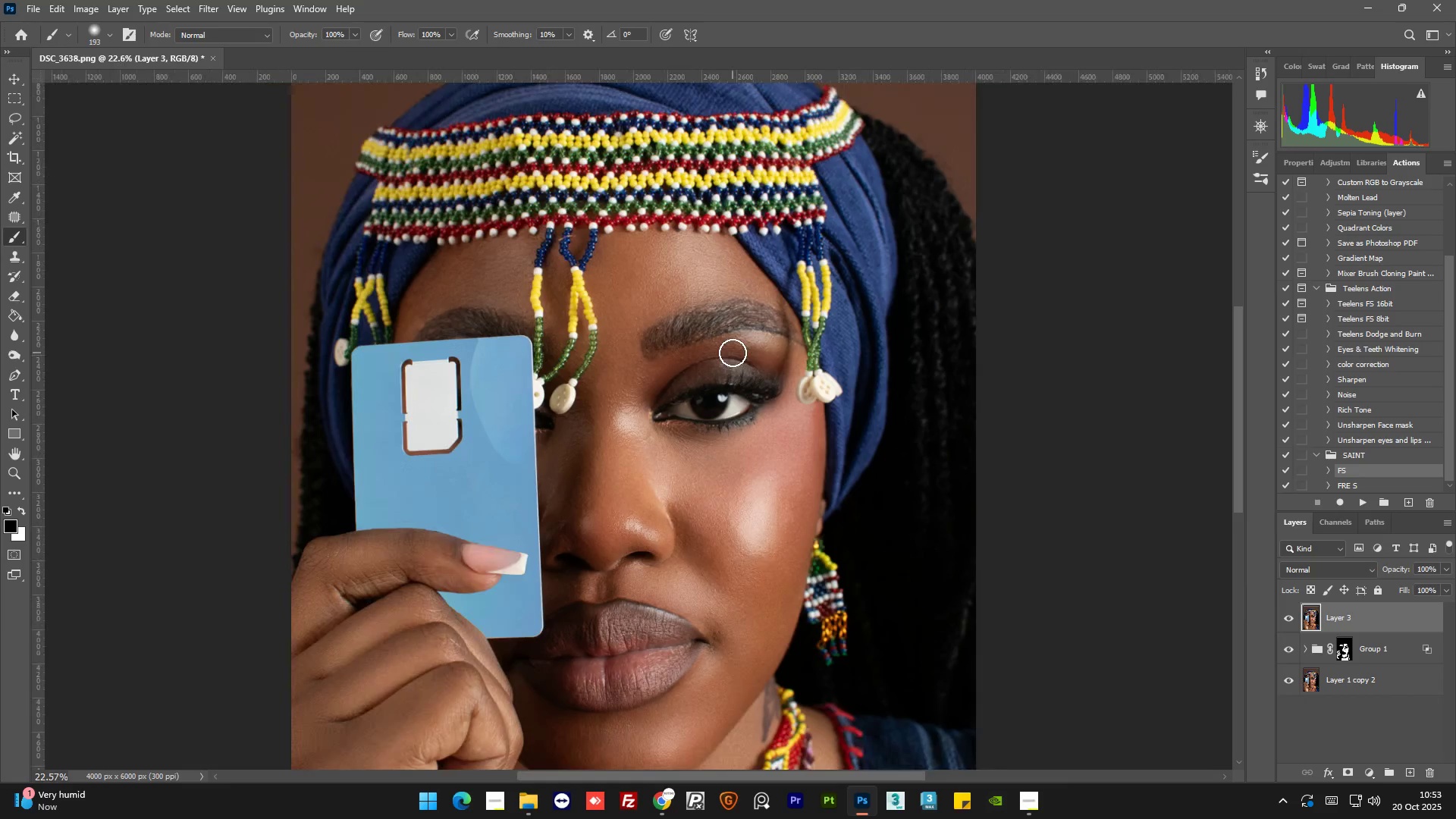 
key(Alt+AltLeft)
 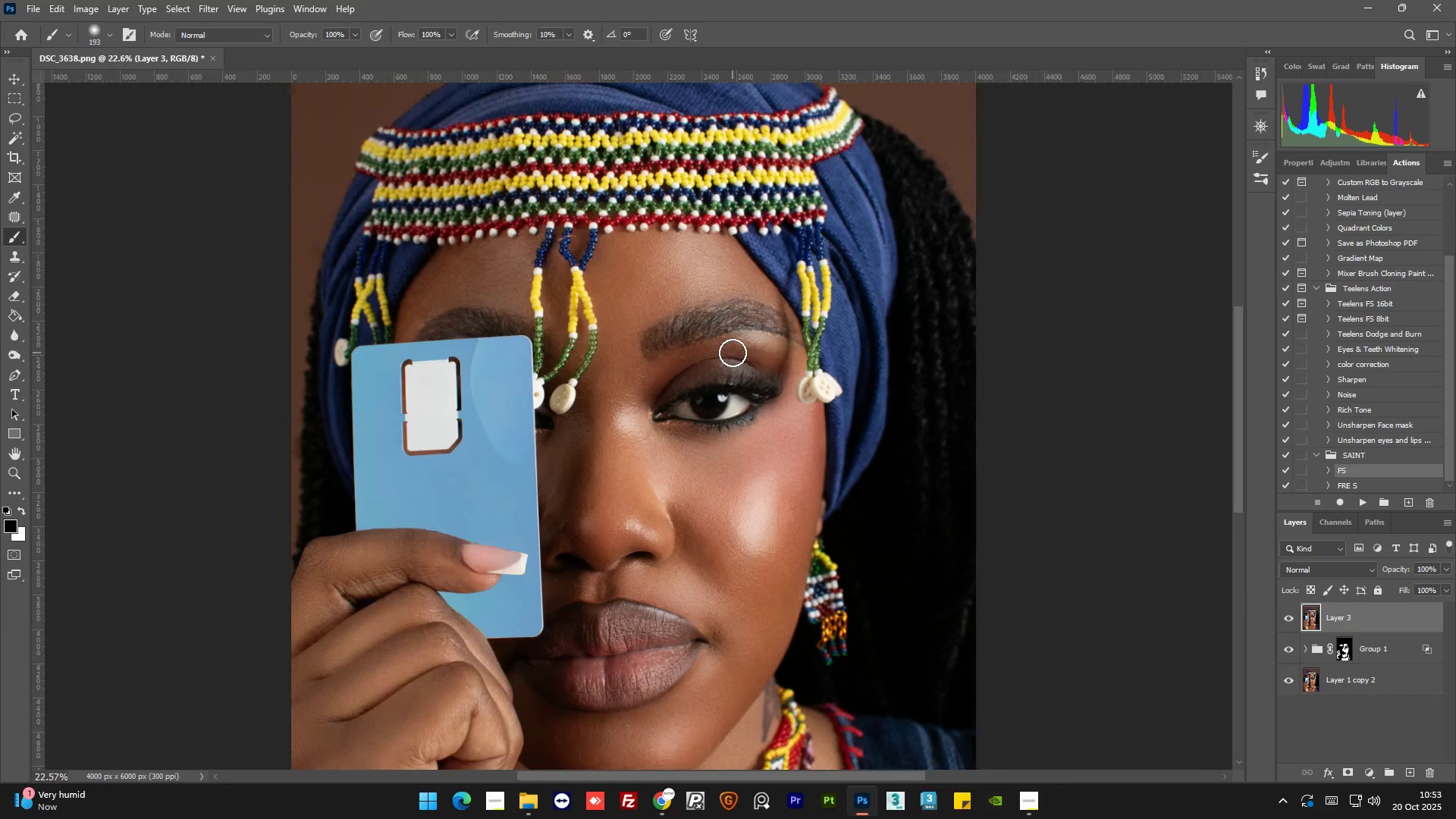 
key(Alt+AltLeft)
 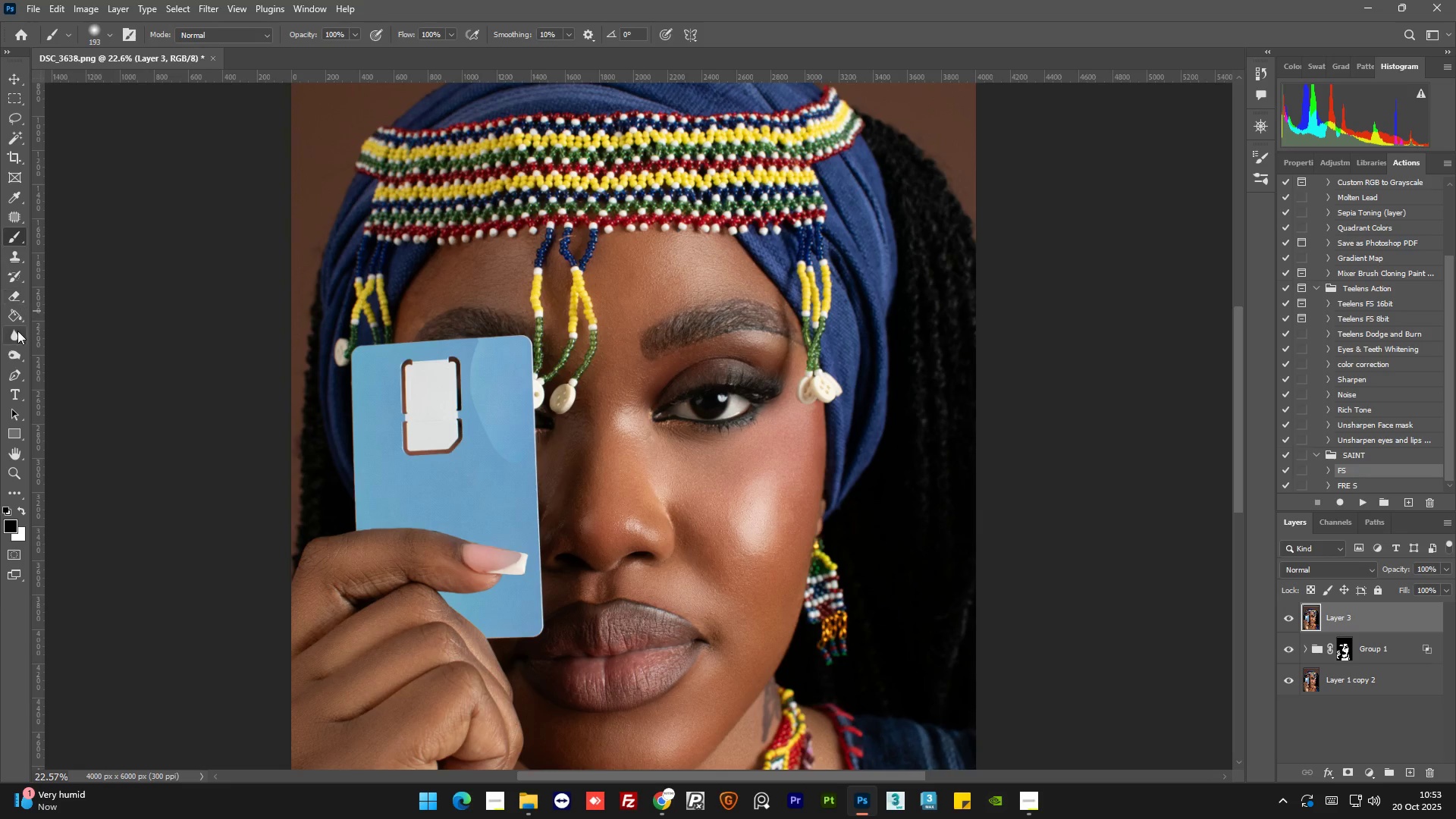 
right_click([17, 337])
 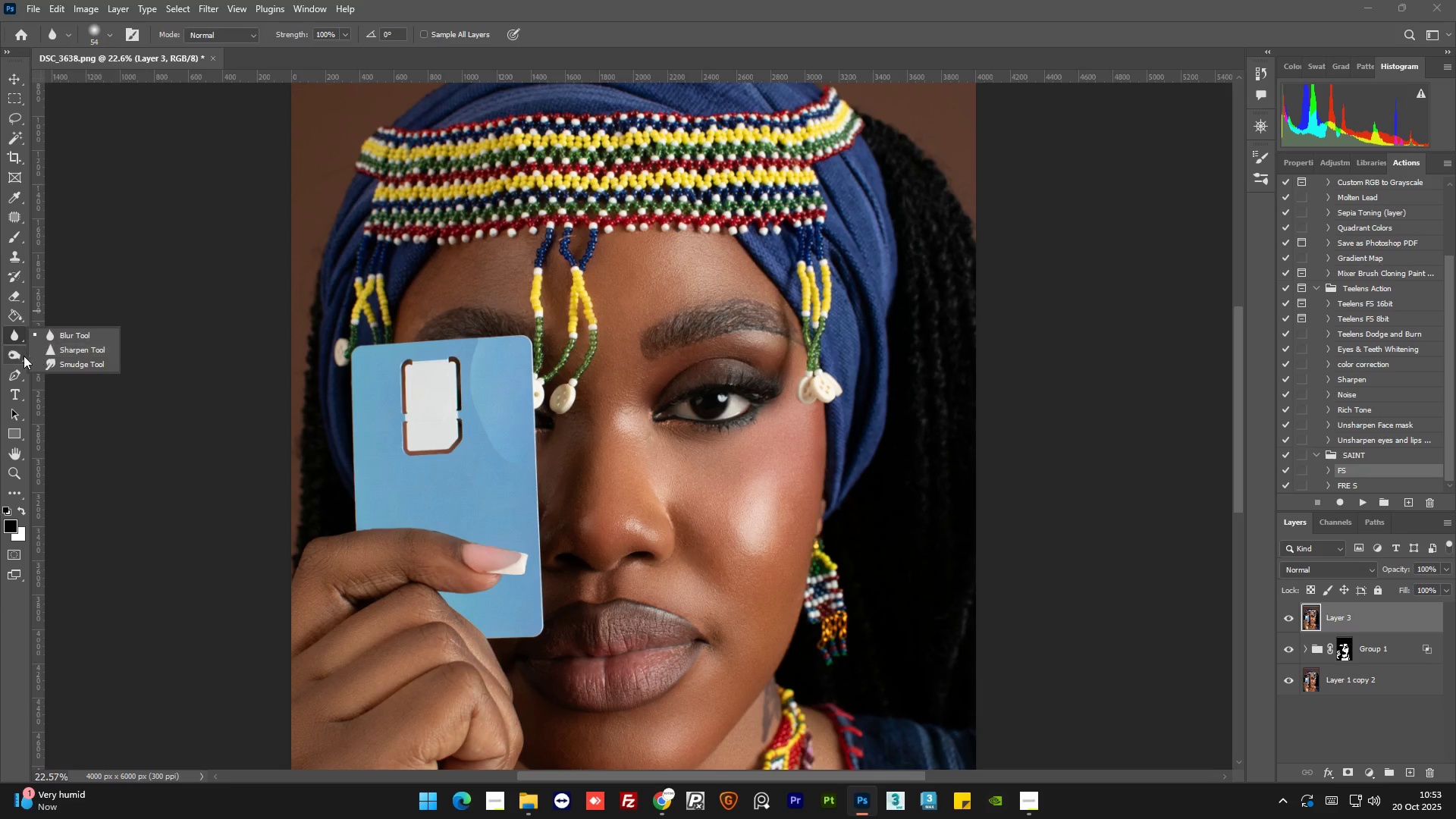 
right_click([21, 356])
 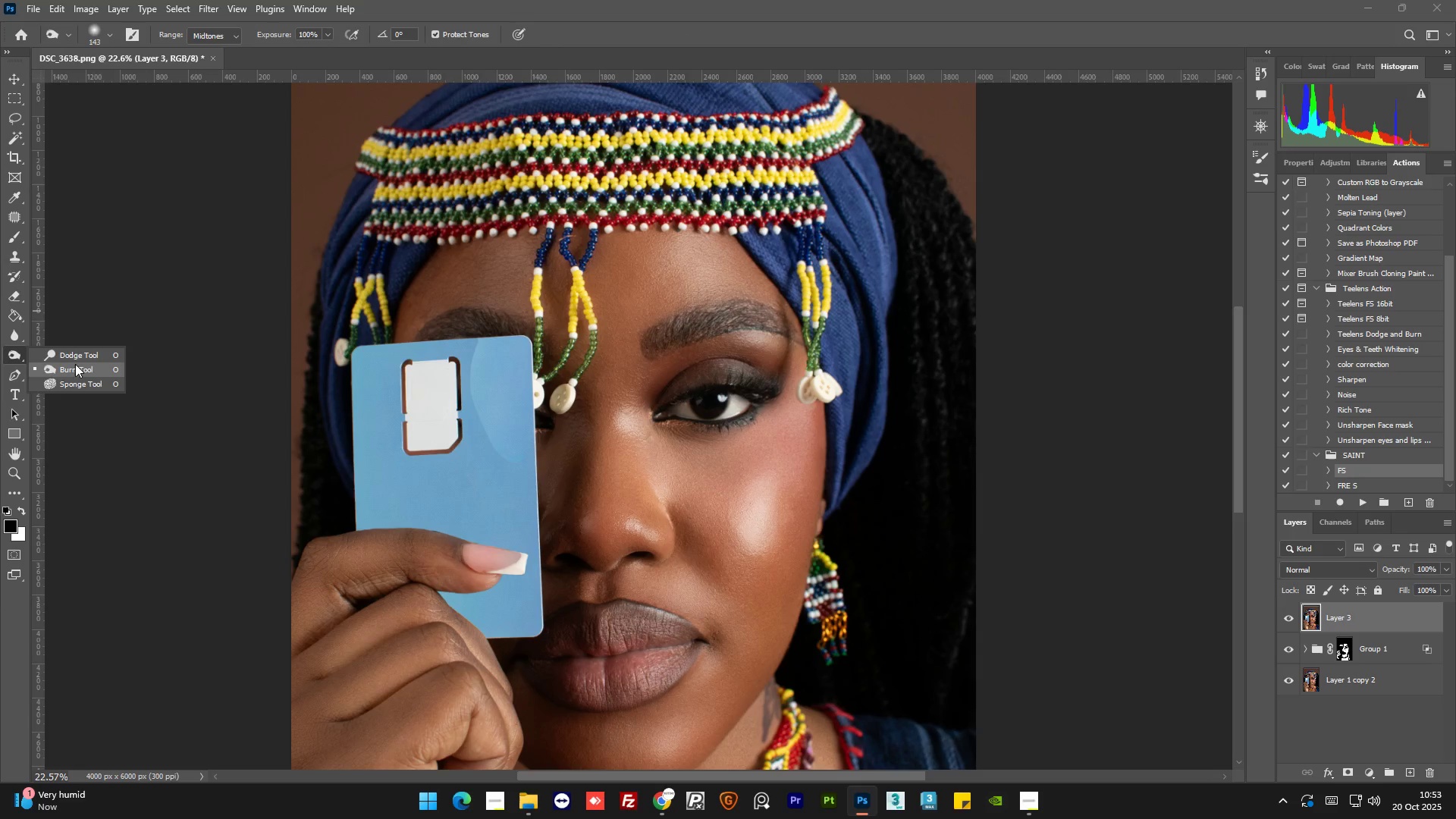 
left_click([75, 356])
 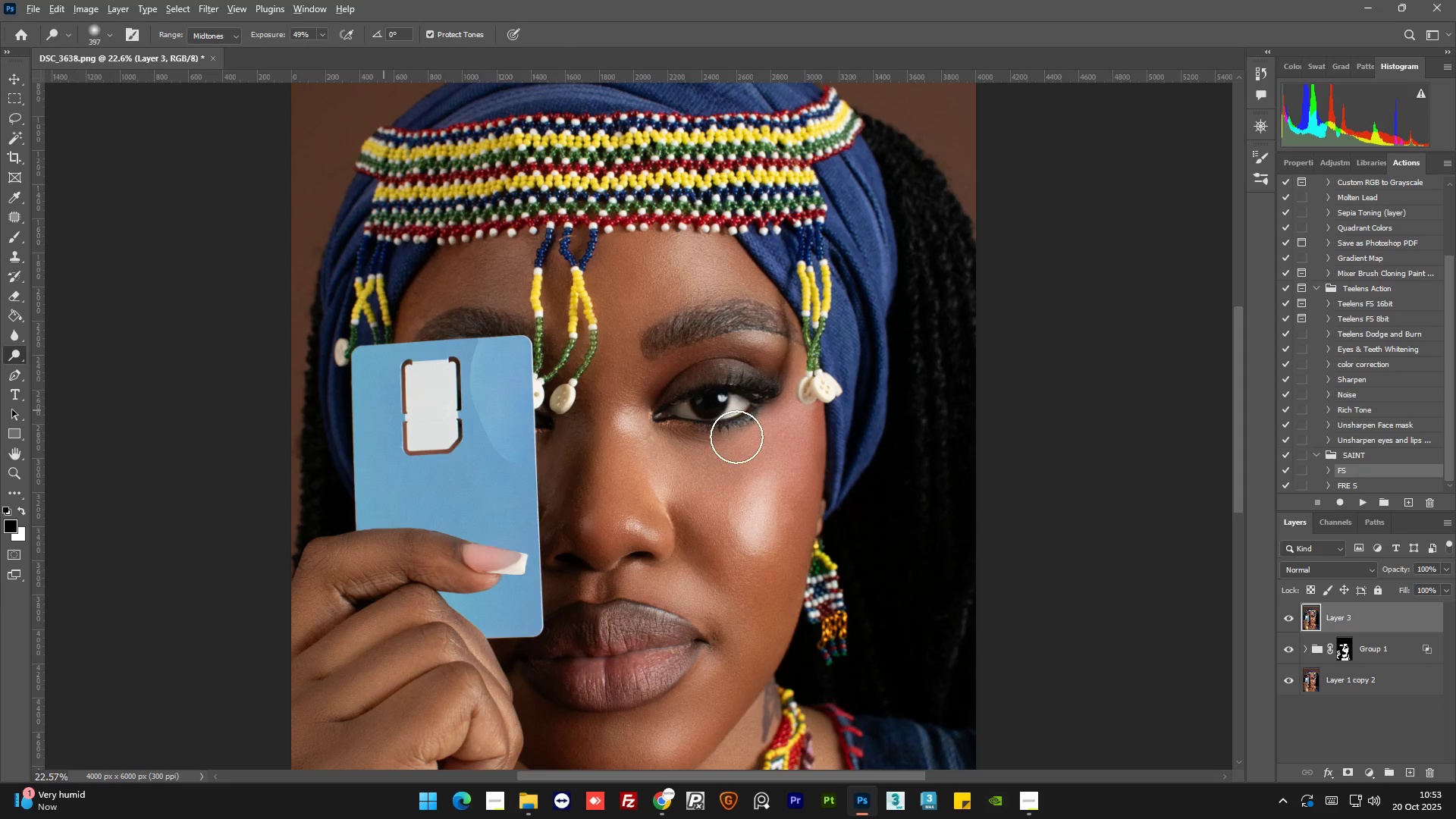 
hold_key(key=AltLeft, duration=0.98)
scroll: coordinate [746, 446], scroll_direction: up, amount: 5.0
 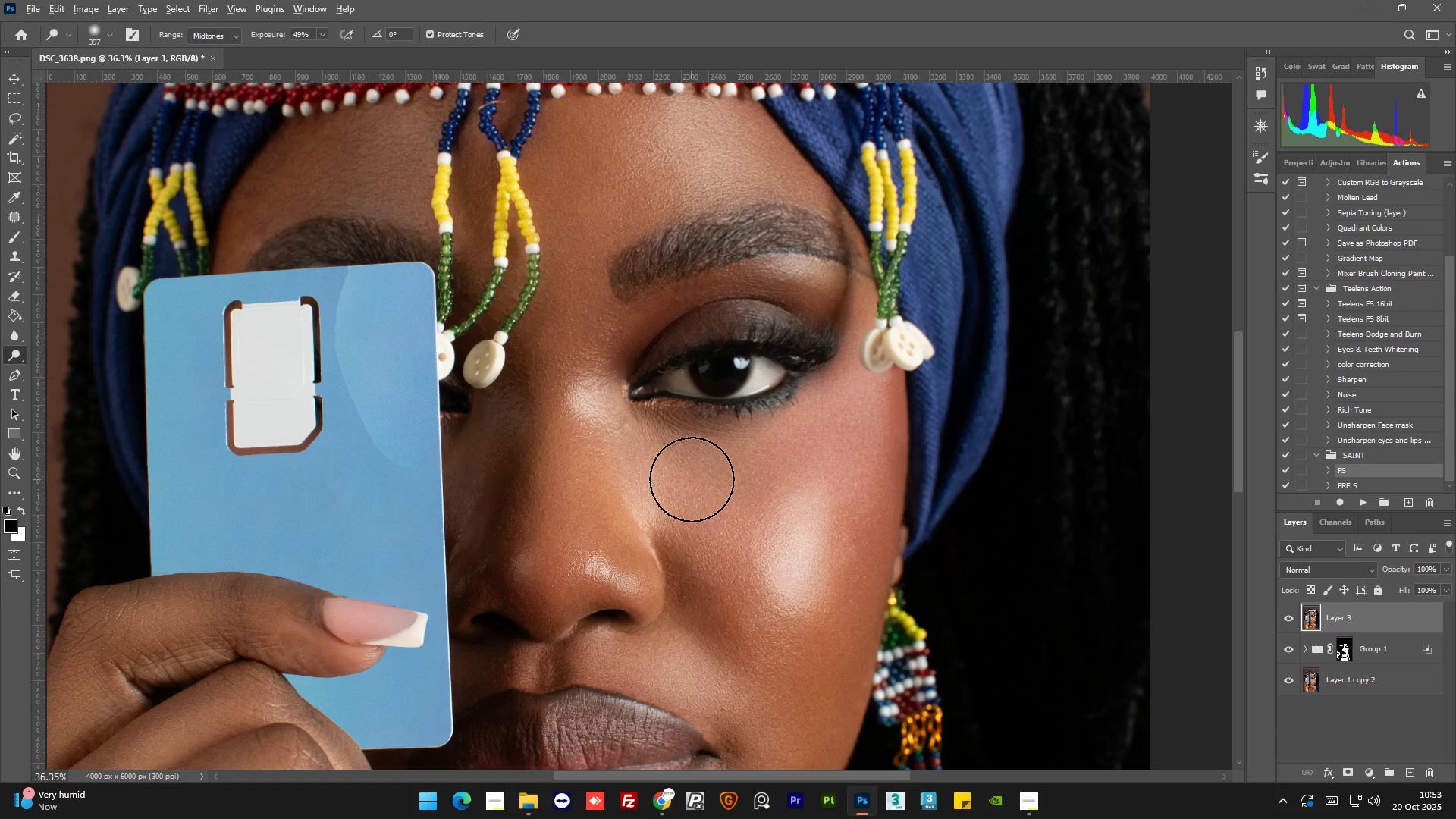 
hold_key(key=AltLeft, duration=0.81)
 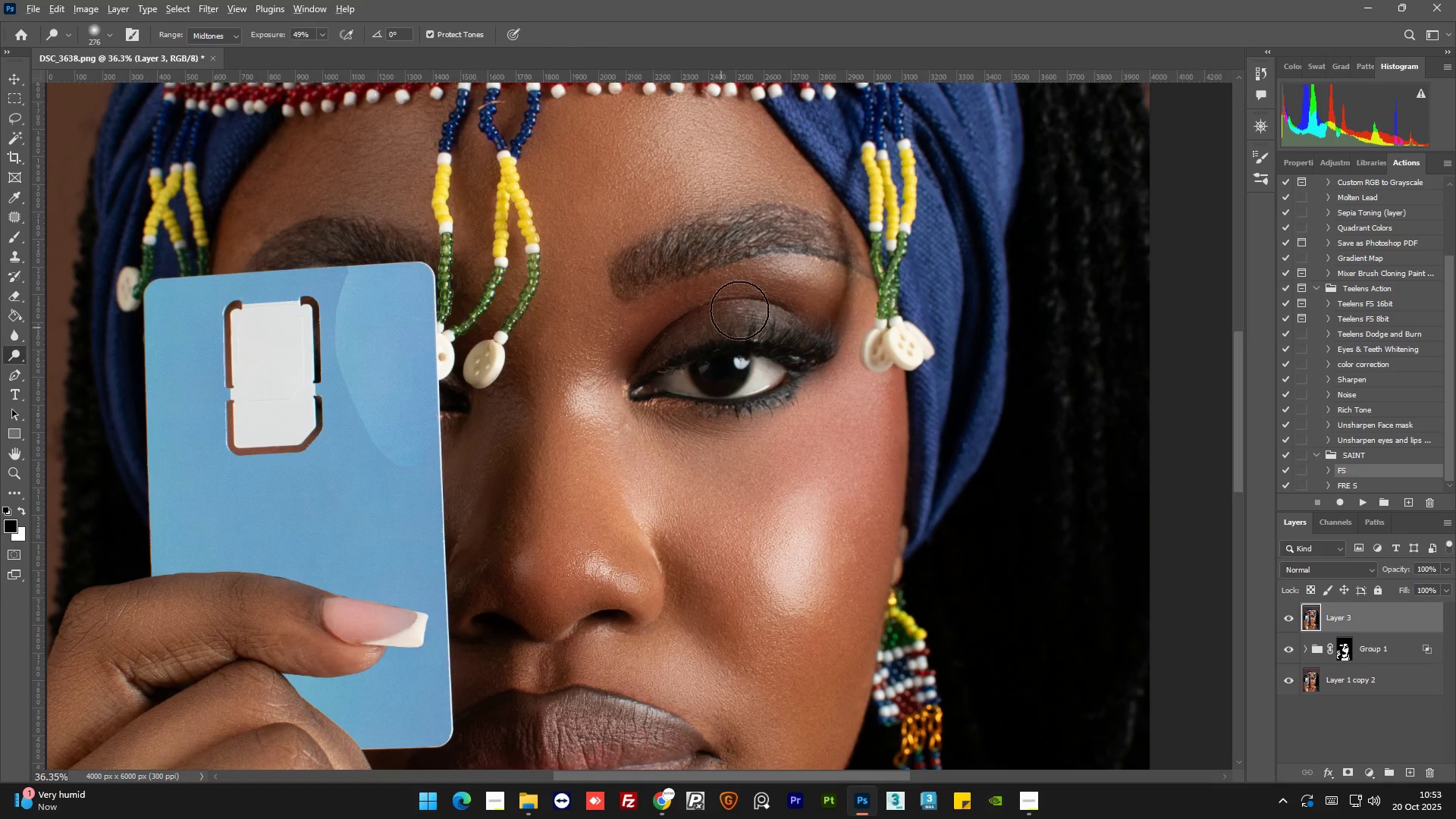 
hold_key(key=AltLeft, duration=0.61)
 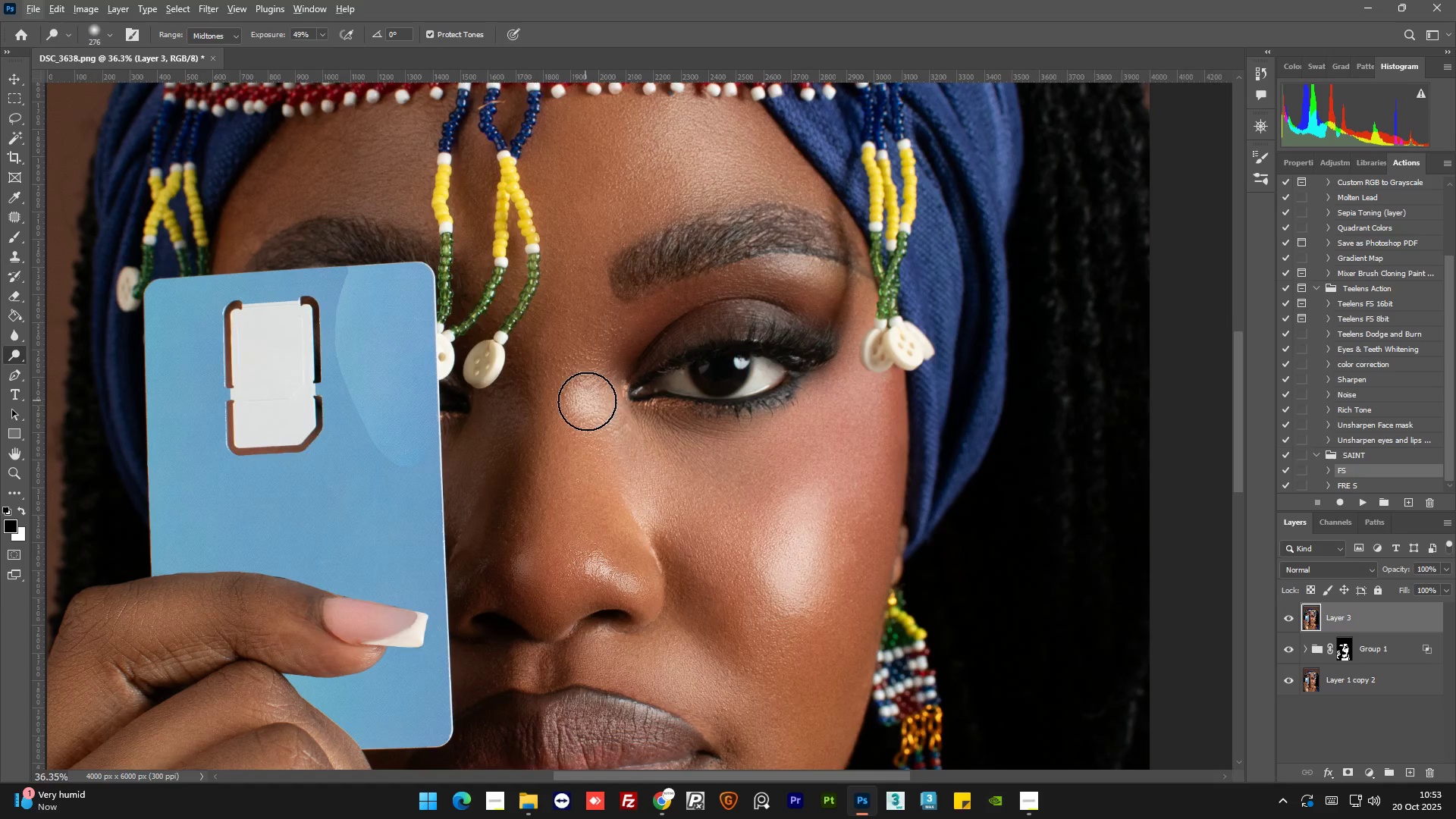 
left_click_drag(start_coordinate=[585, 400], to_coordinate=[626, 475])
 